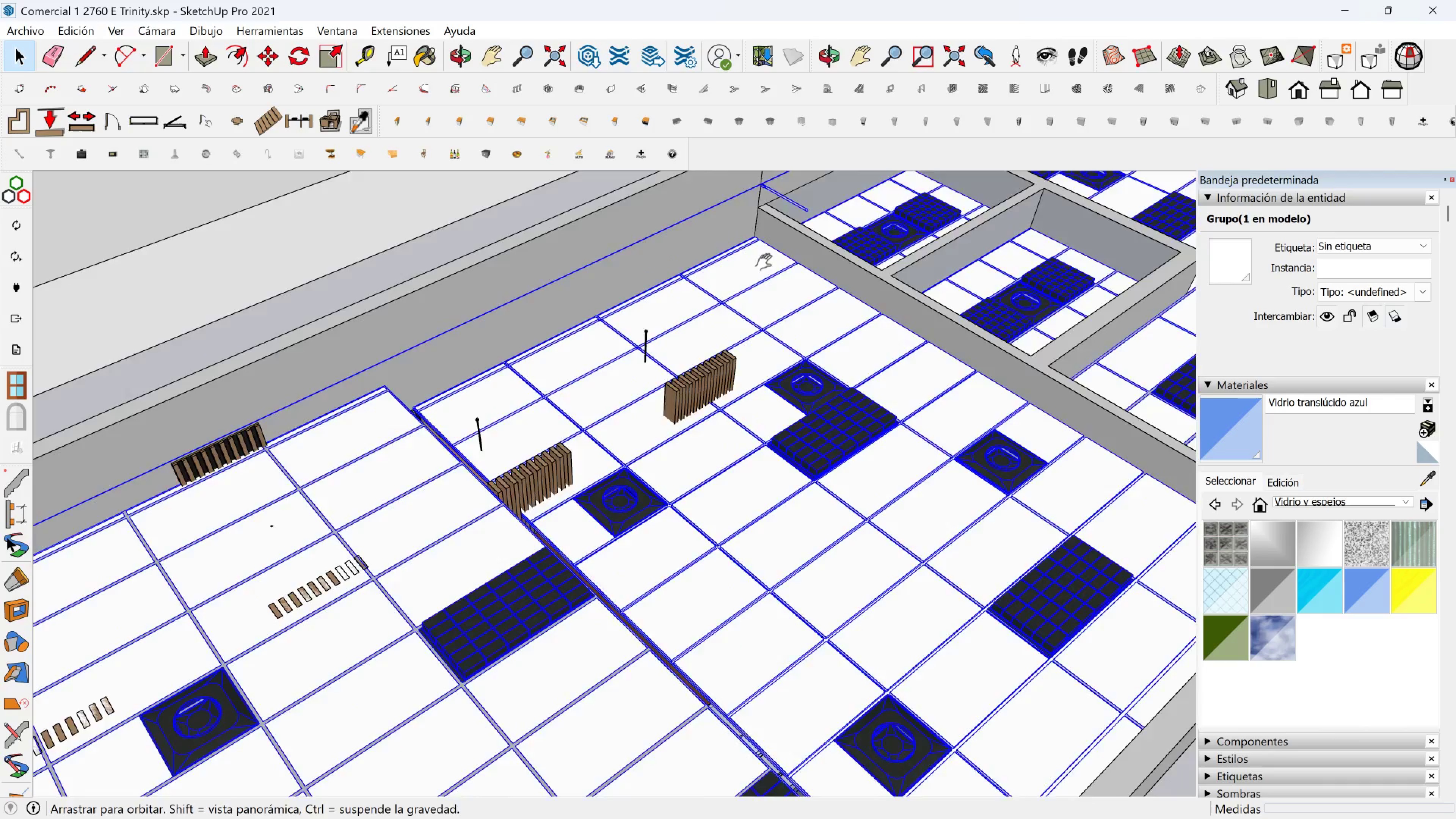 
key(Space)
 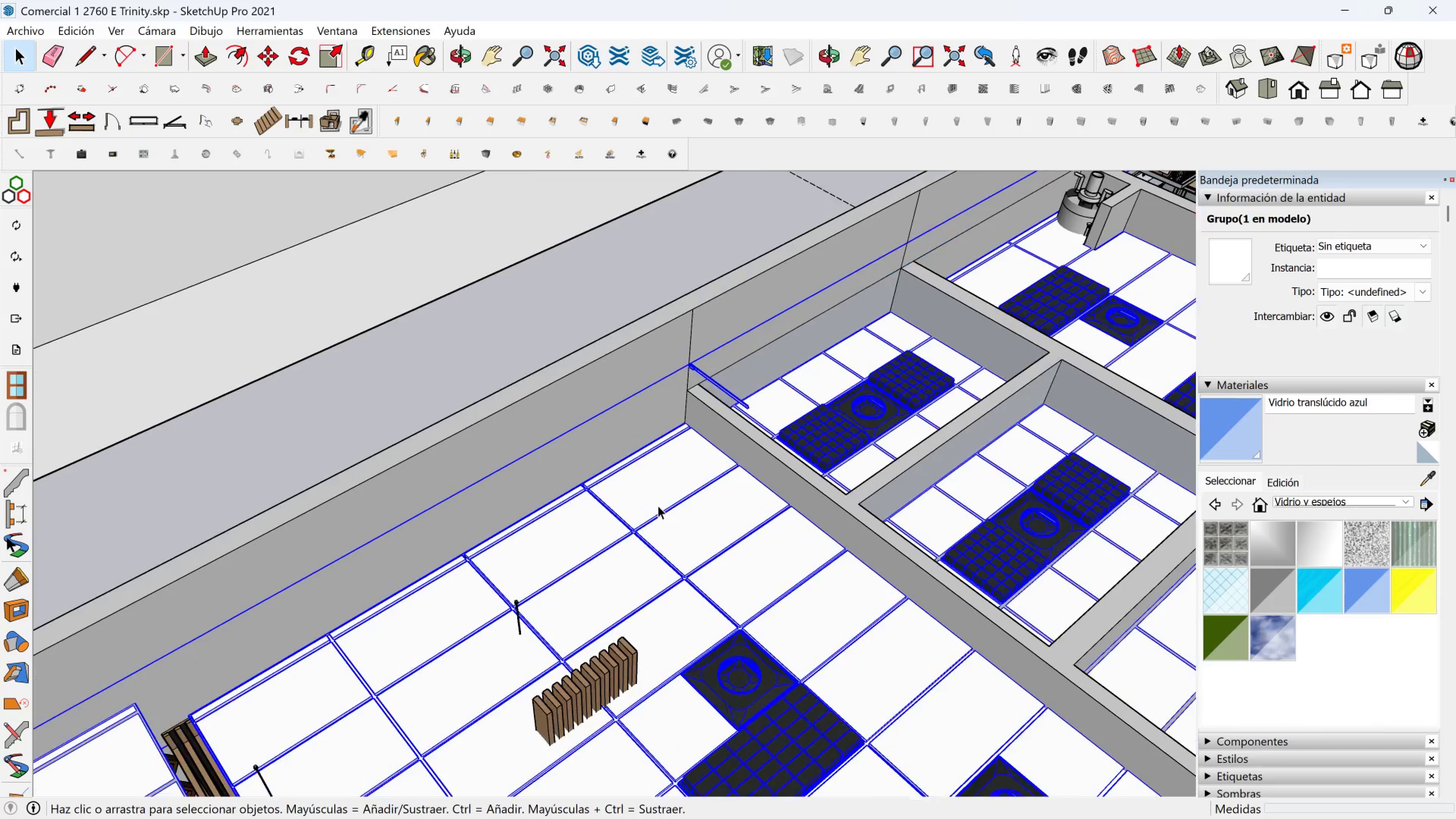 
hold_key(key=ShiftLeft, duration=0.64)
 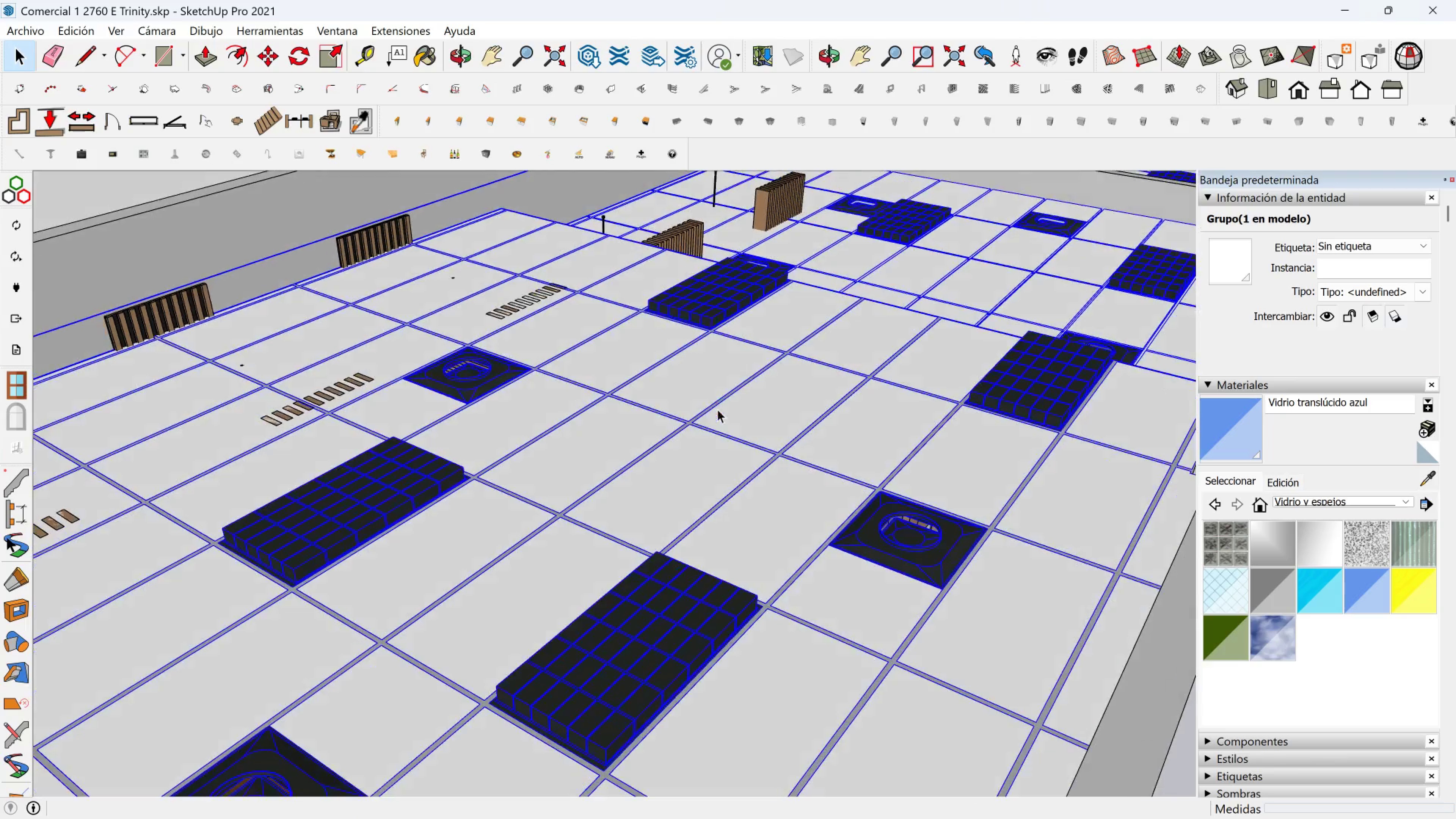 
scroll: coordinate [686, 420], scroll_direction: down, amount: 9.0
 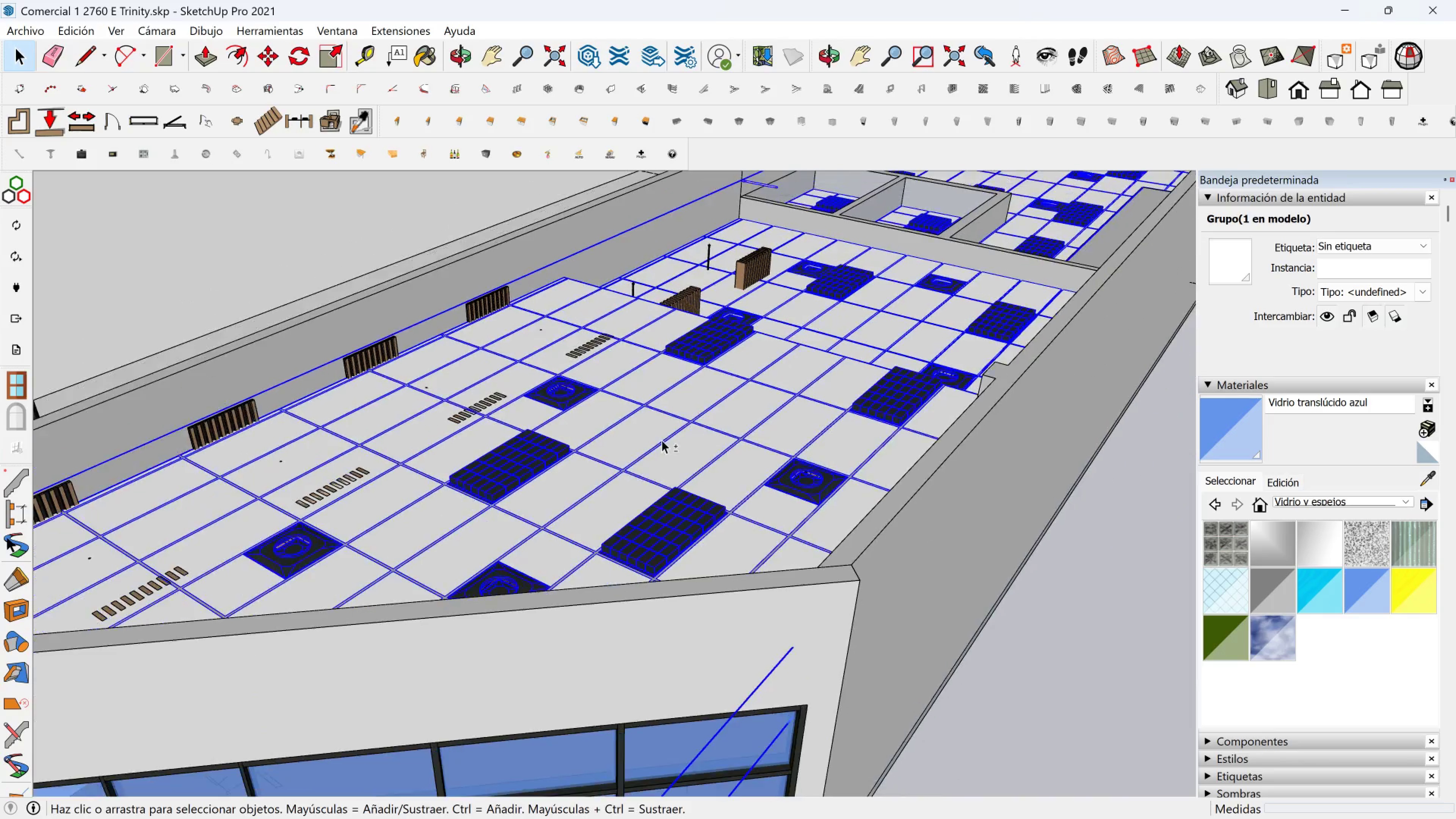 
hold_key(key=ShiftLeft, duration=1.54)
 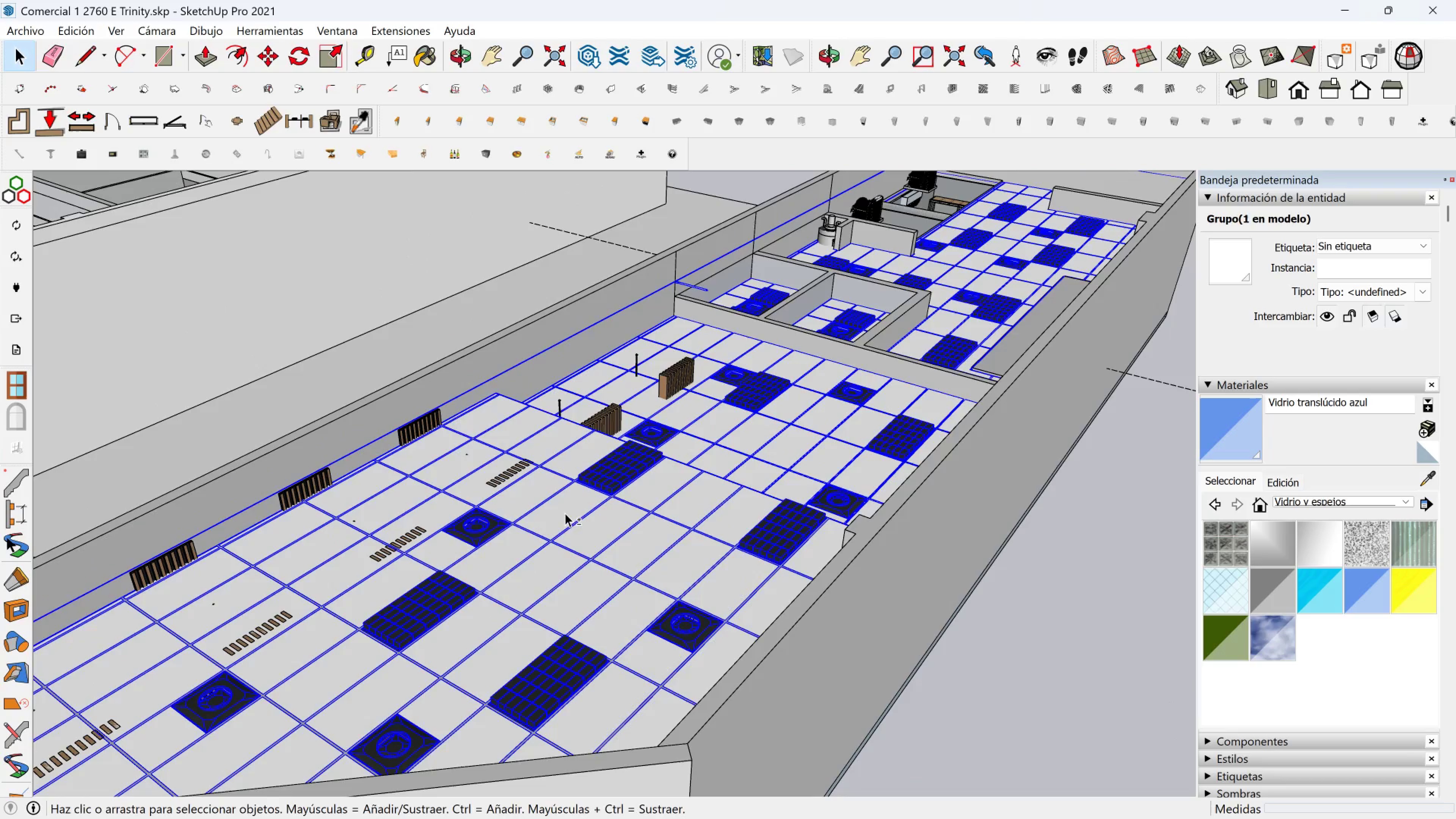 
hold_key(key=ShiftLeft, duration=0.55)
 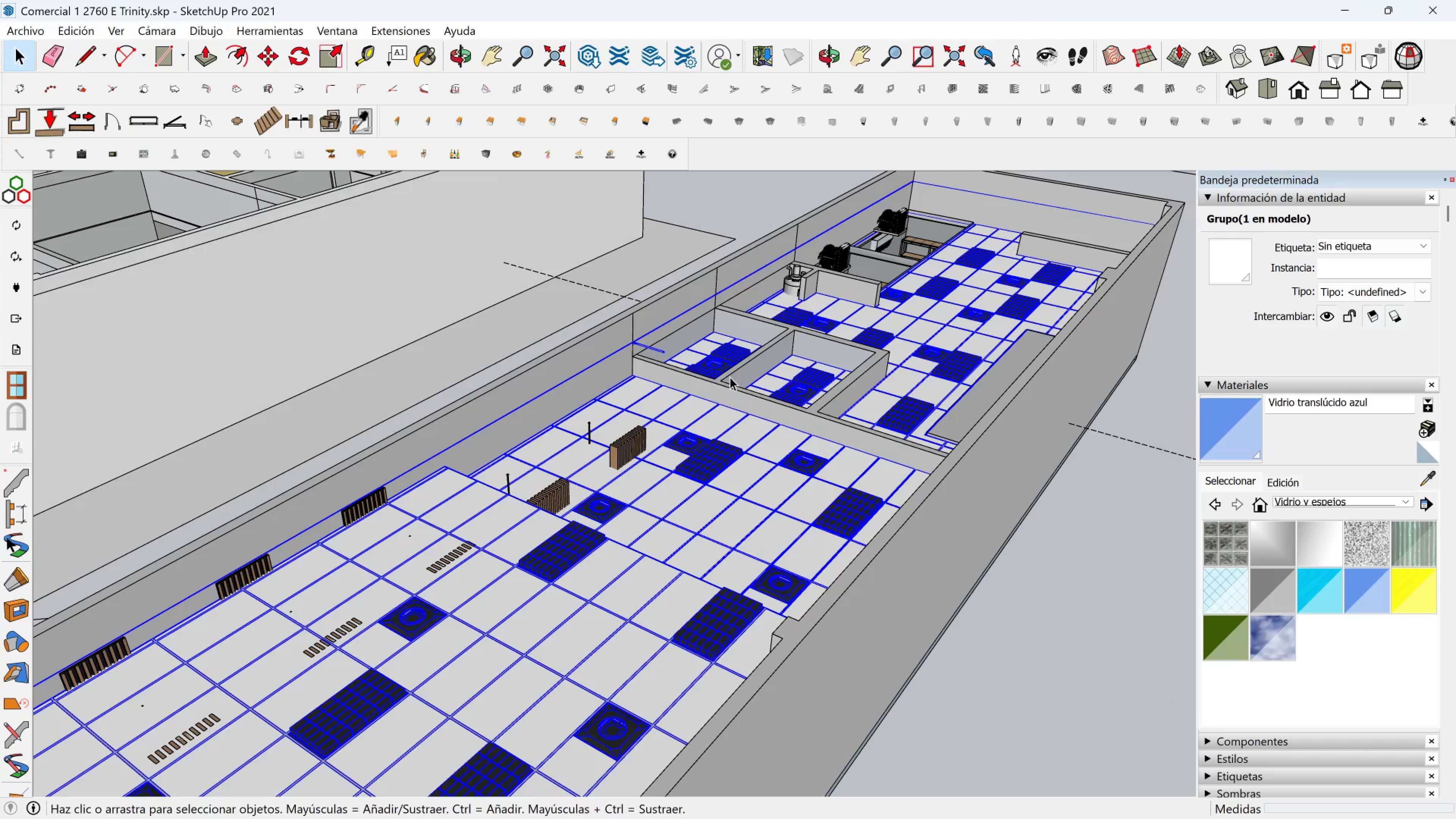 
hold_key(key=ShiftLeft, duration=0.54)
 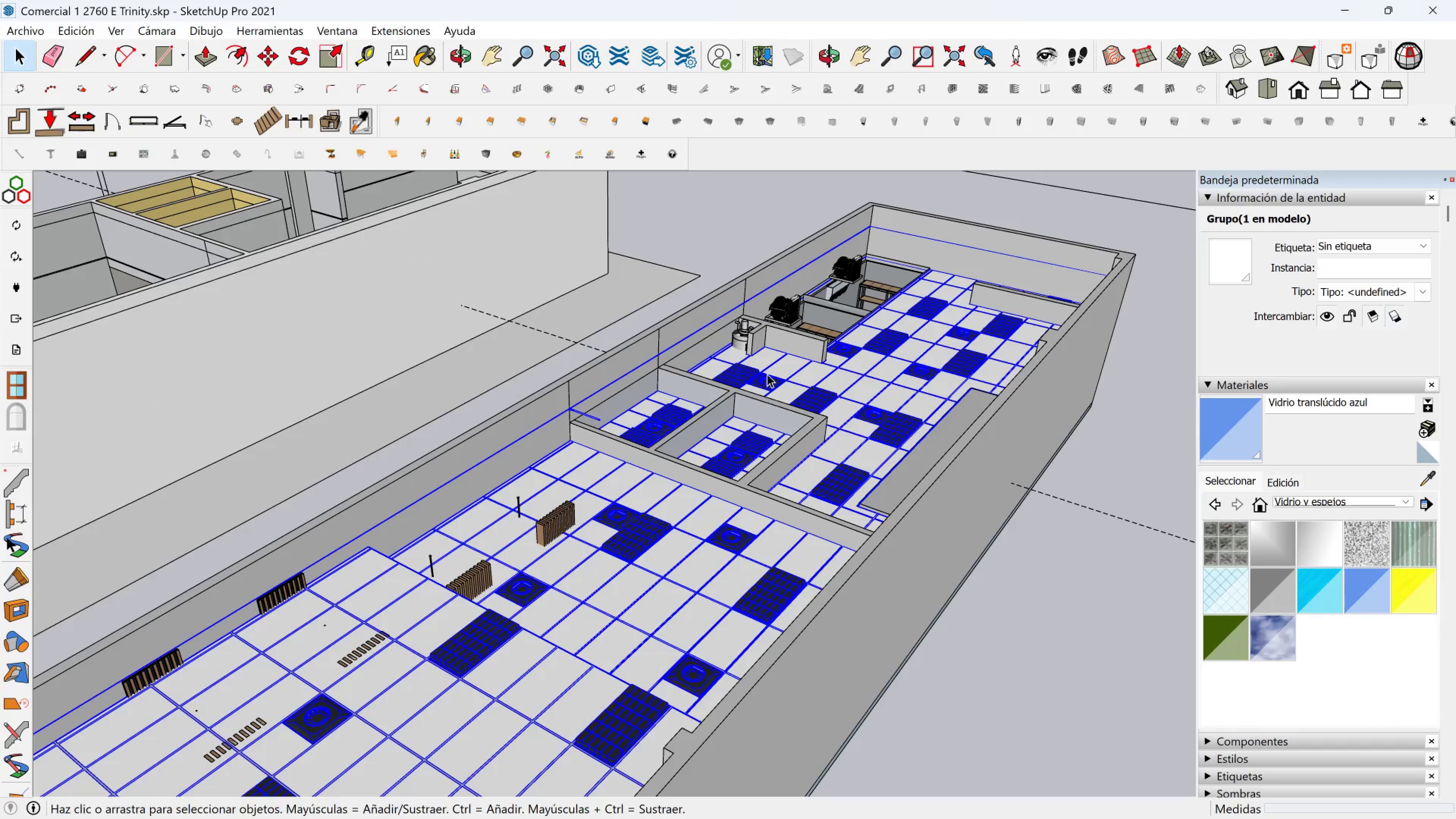 
scroll: coordinate [765, 361], scroll_direction: up, amount: 9.0
 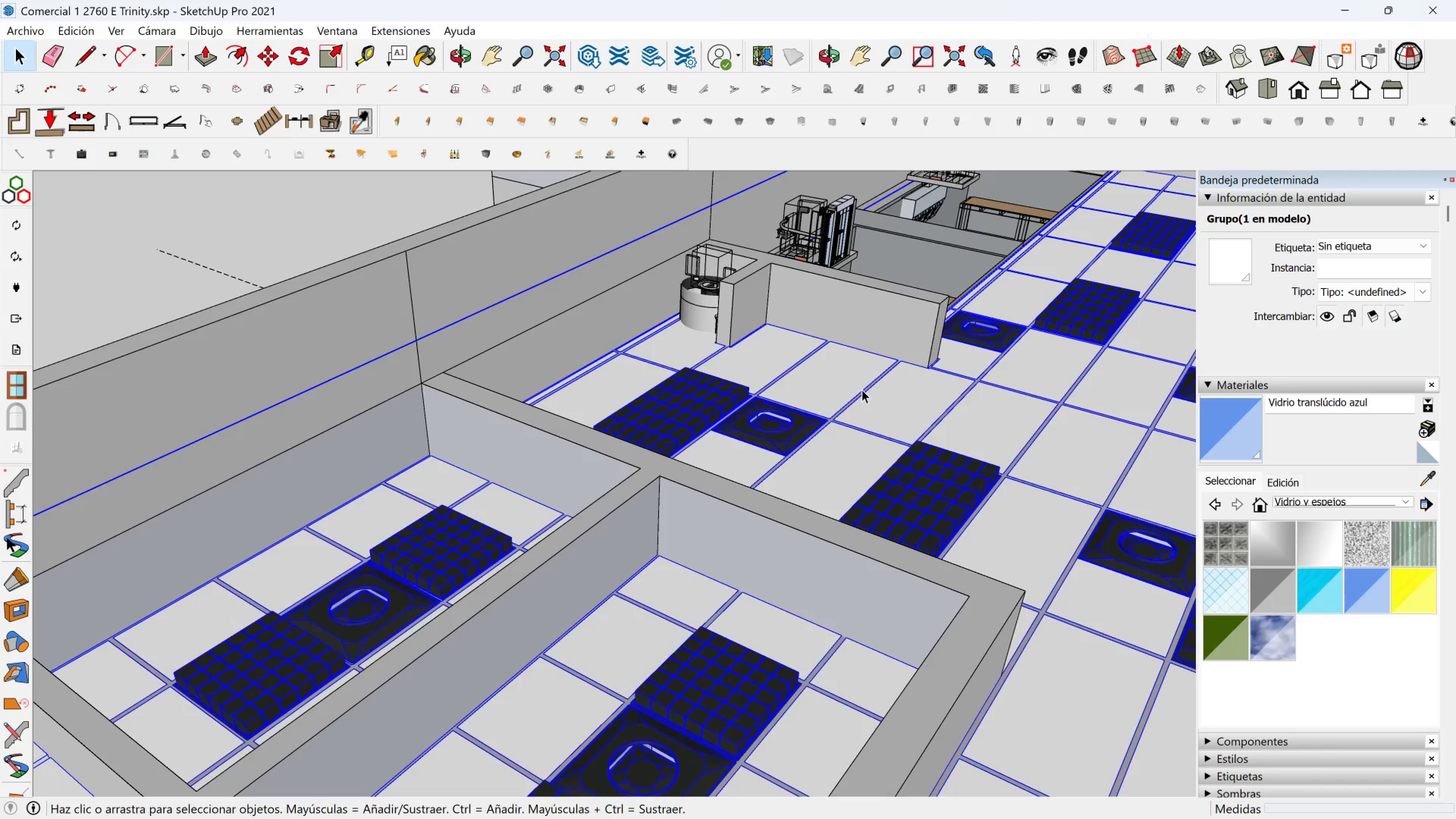 
scroll: coordinate [849, 488], scroll_direction: down, amount: 2.0
 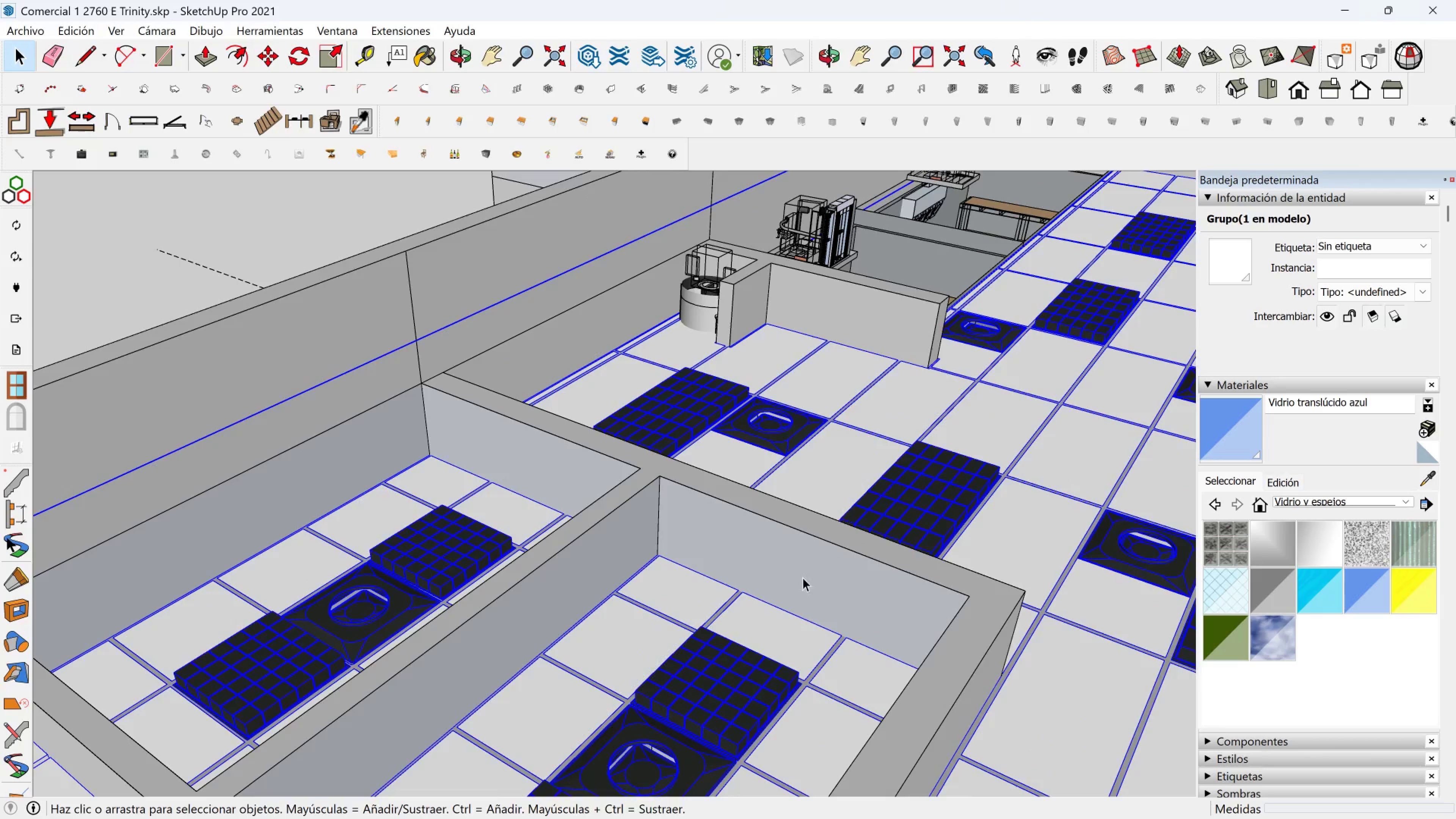 
hold_key(key=ShiftLeft, duration=0.36)
 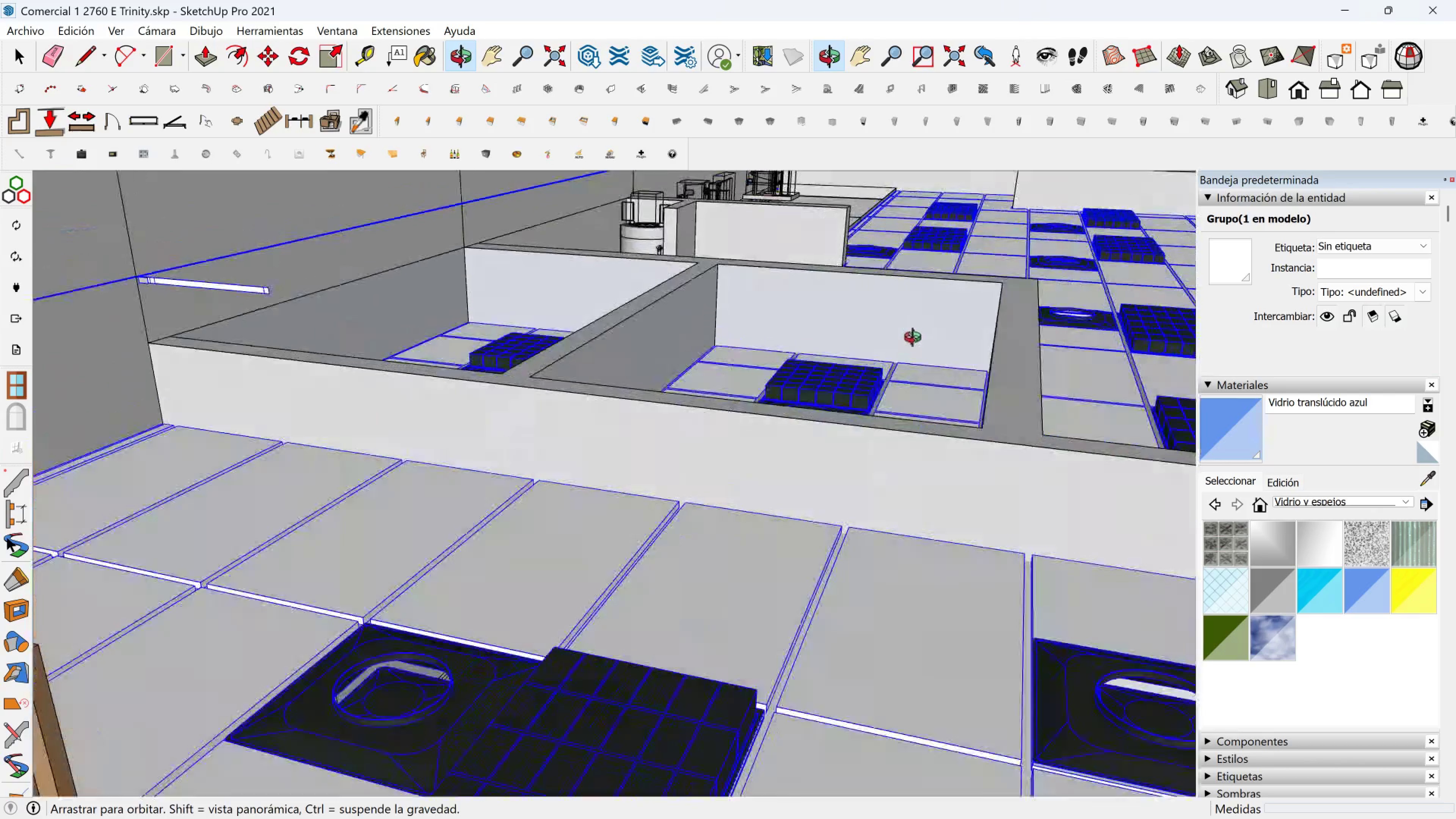 
hold_key(key=ShiftLeft, duration=0.46)
 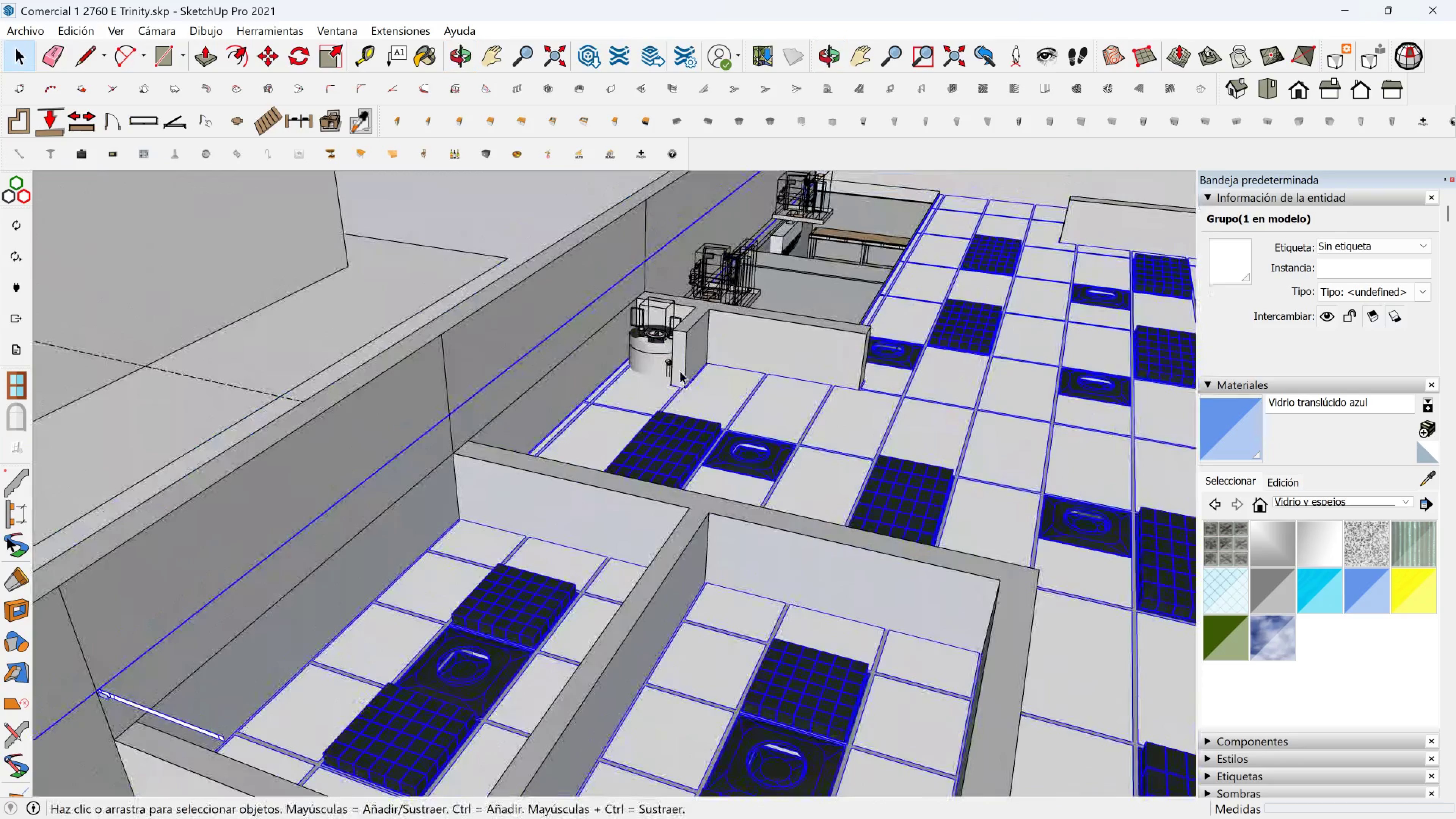 
scroll: coordinate [643, 381], scroll_direction: up, amount: 6.0
 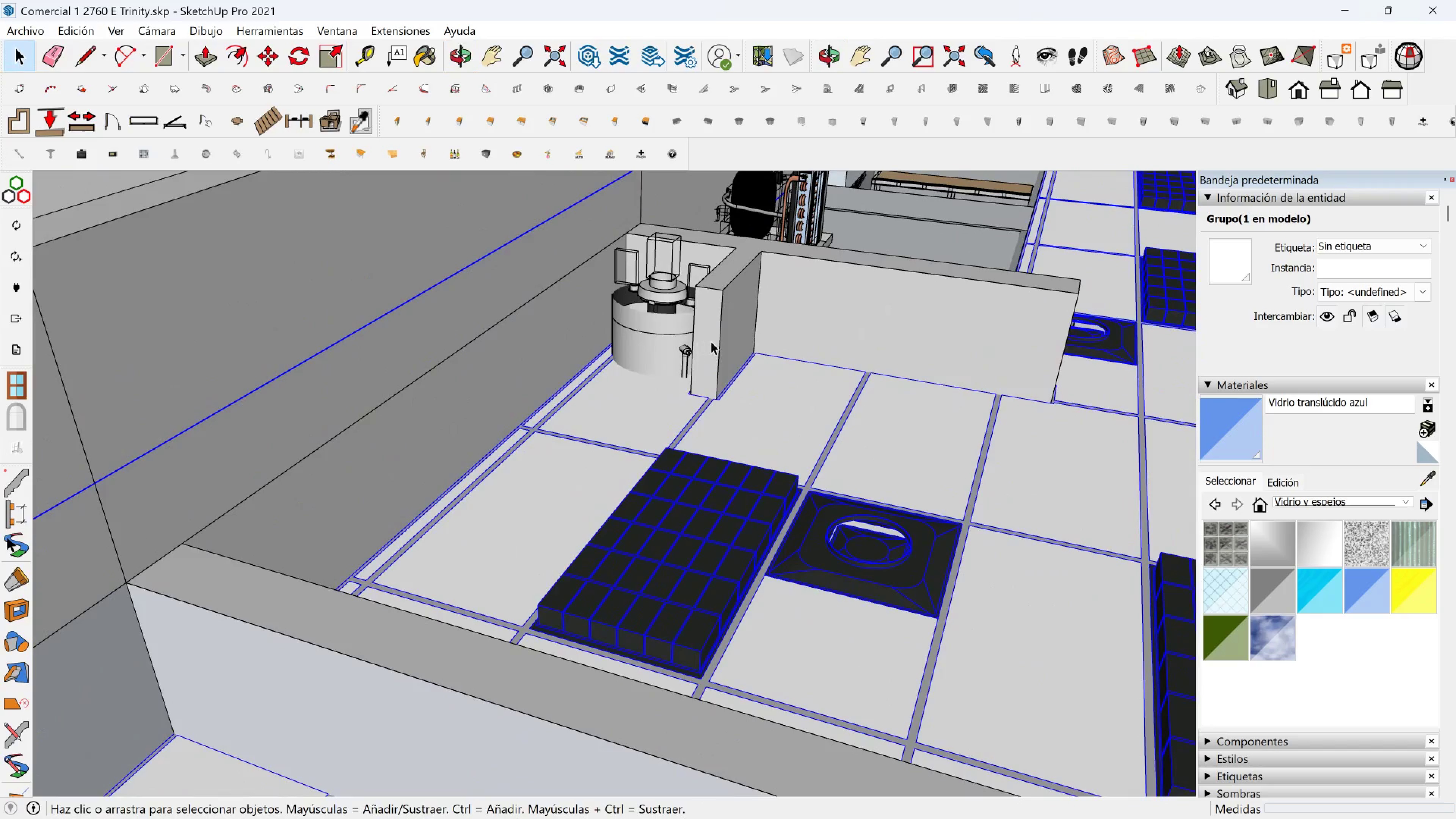 
key(M)
 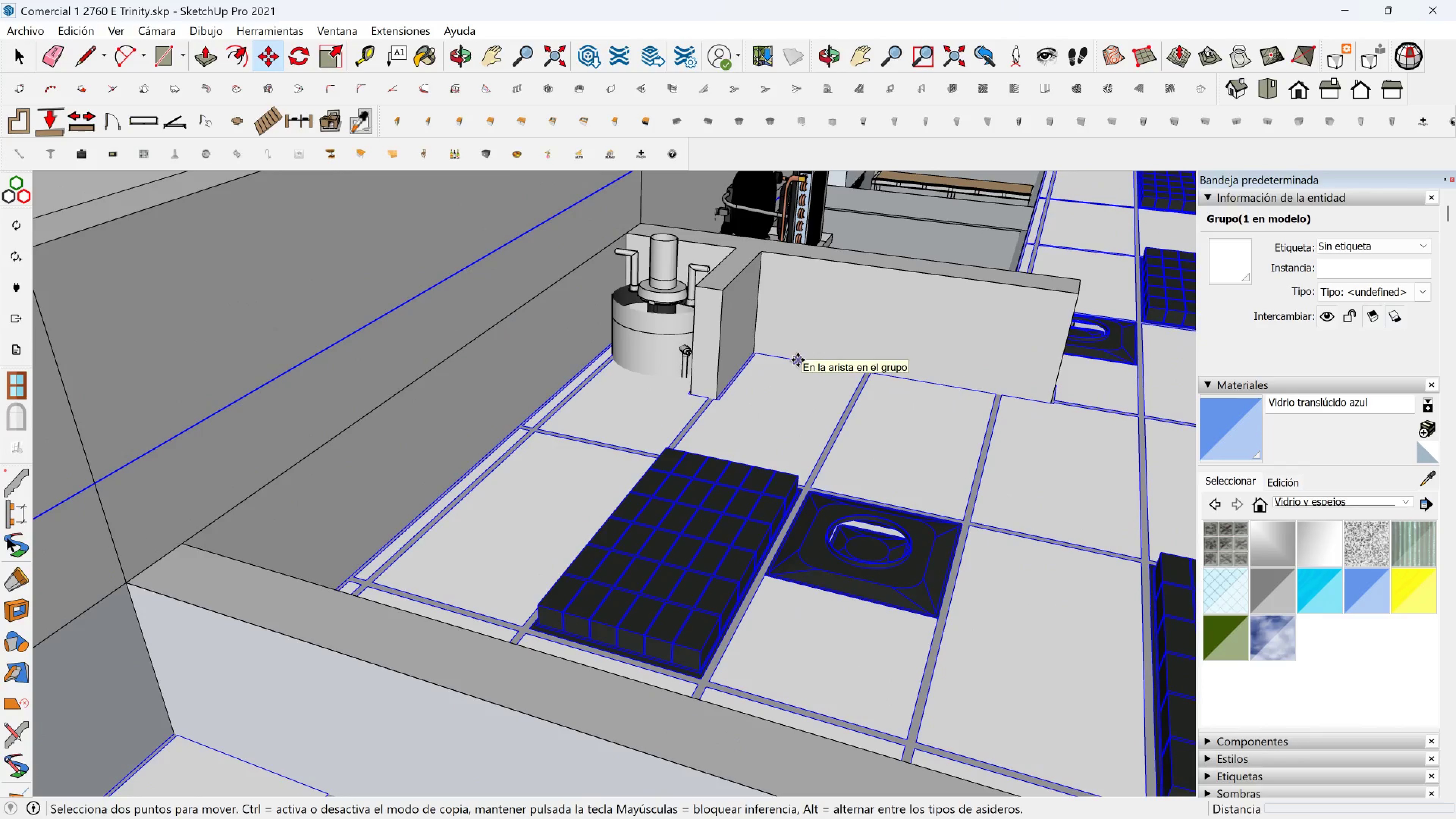 
left_click([799, 361])
 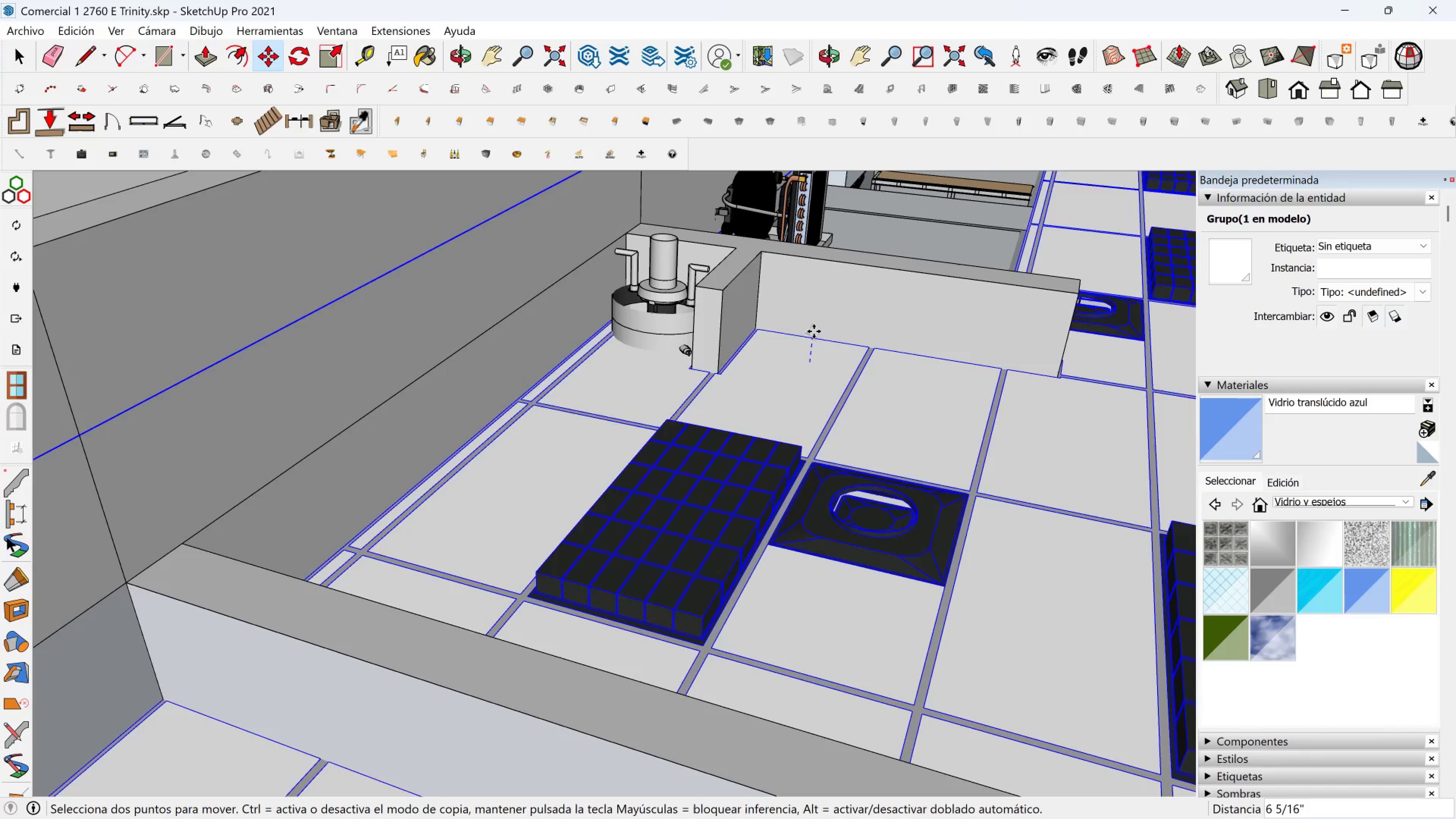 
hold_key(key=ShiftLeft, duration=0.36)
 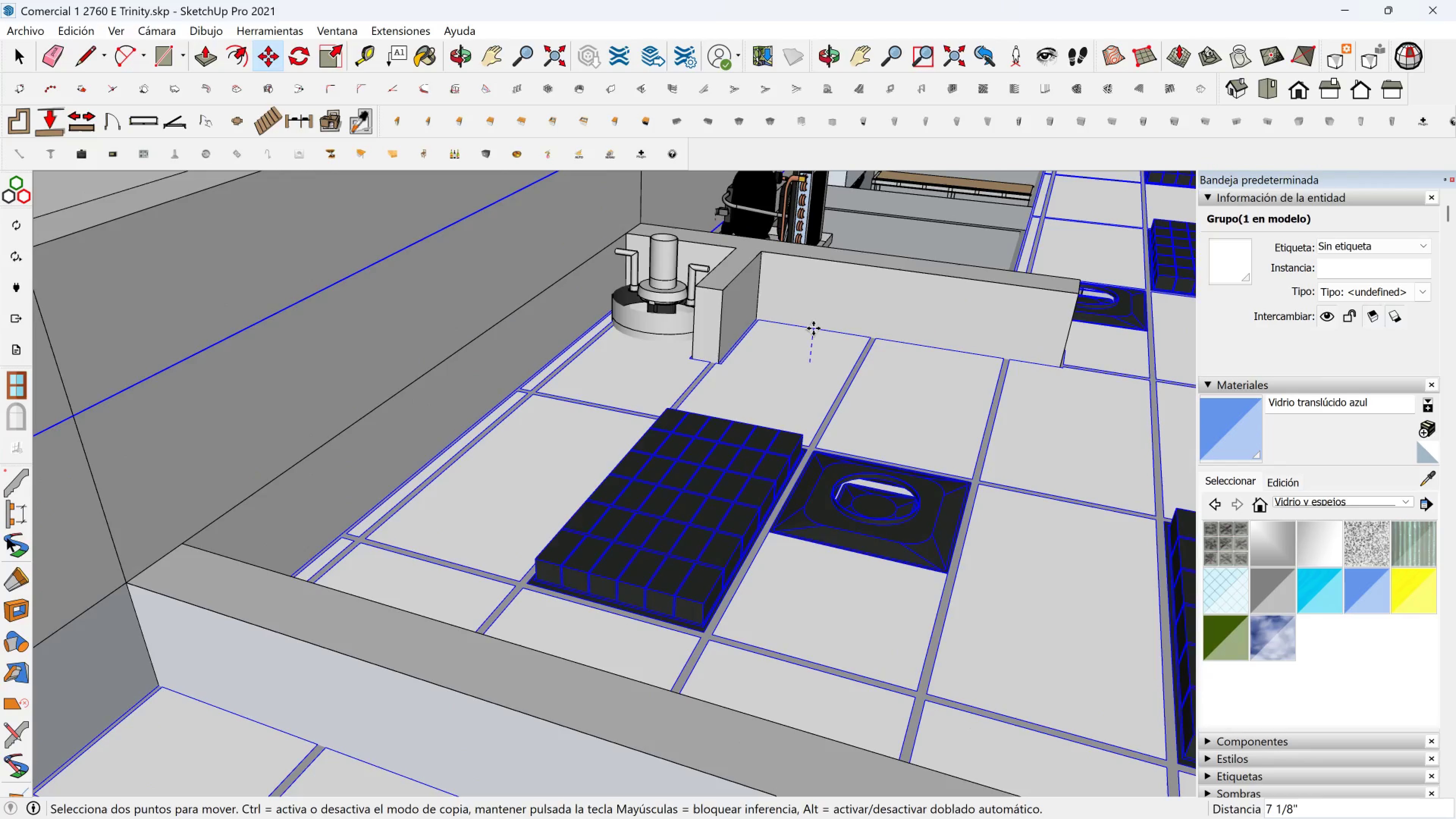 
hold_key(key=ShiftLeft, duration=1.5)
 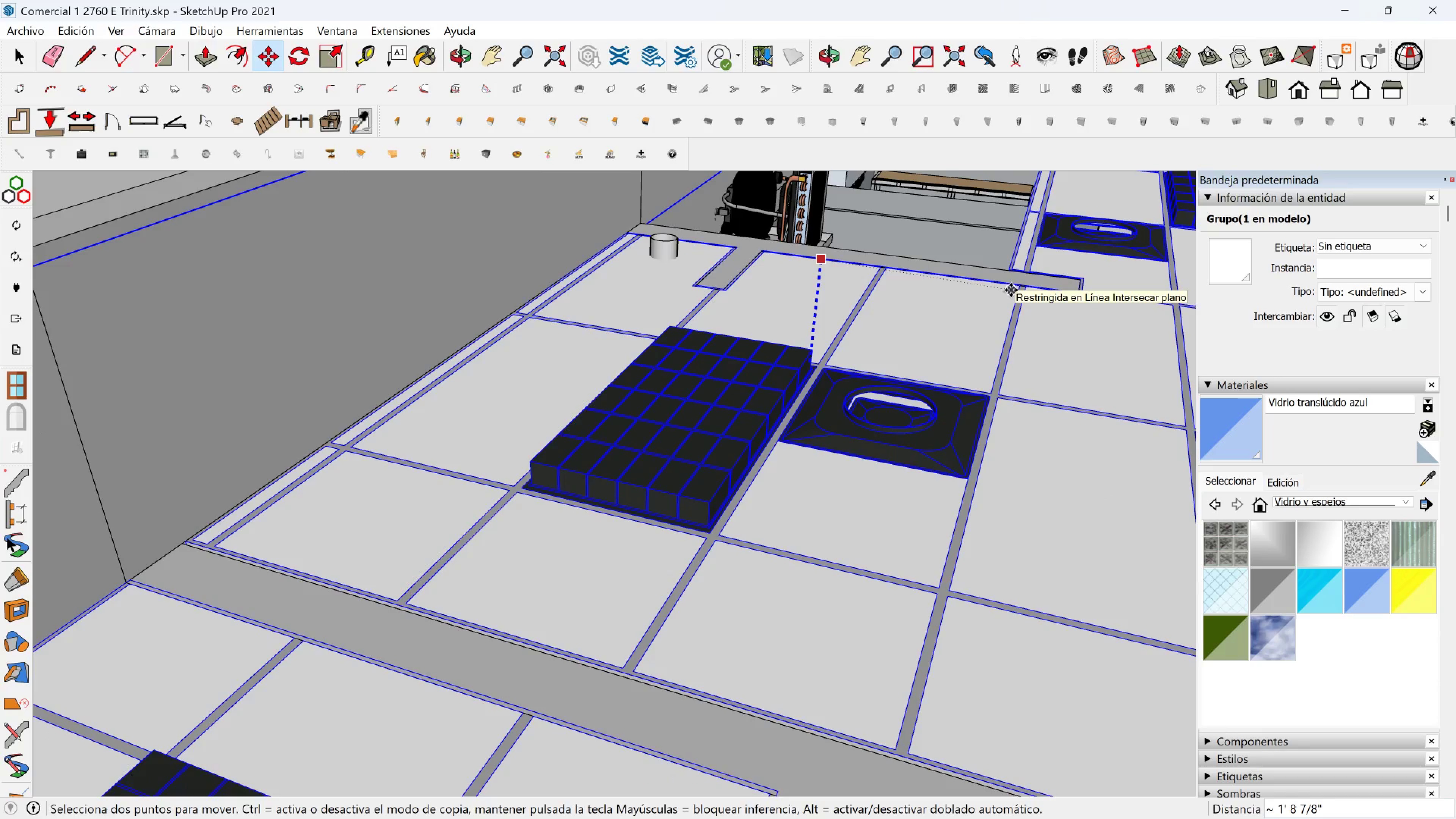 
hold_key(key=ShiftLeft, duration=1.52)
left_click([1011, 290])
 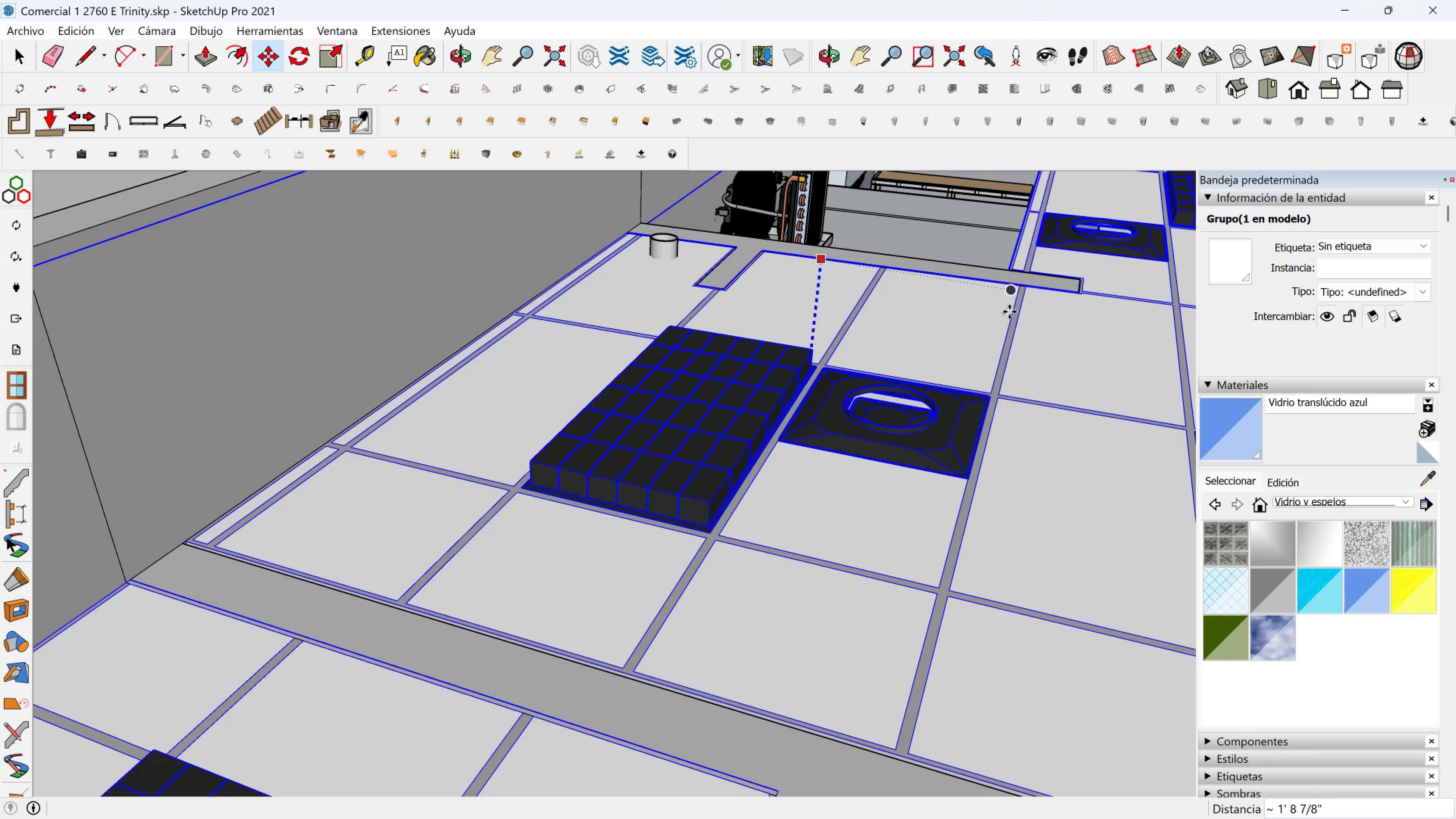 
key(Shift+ShiftLeft)
 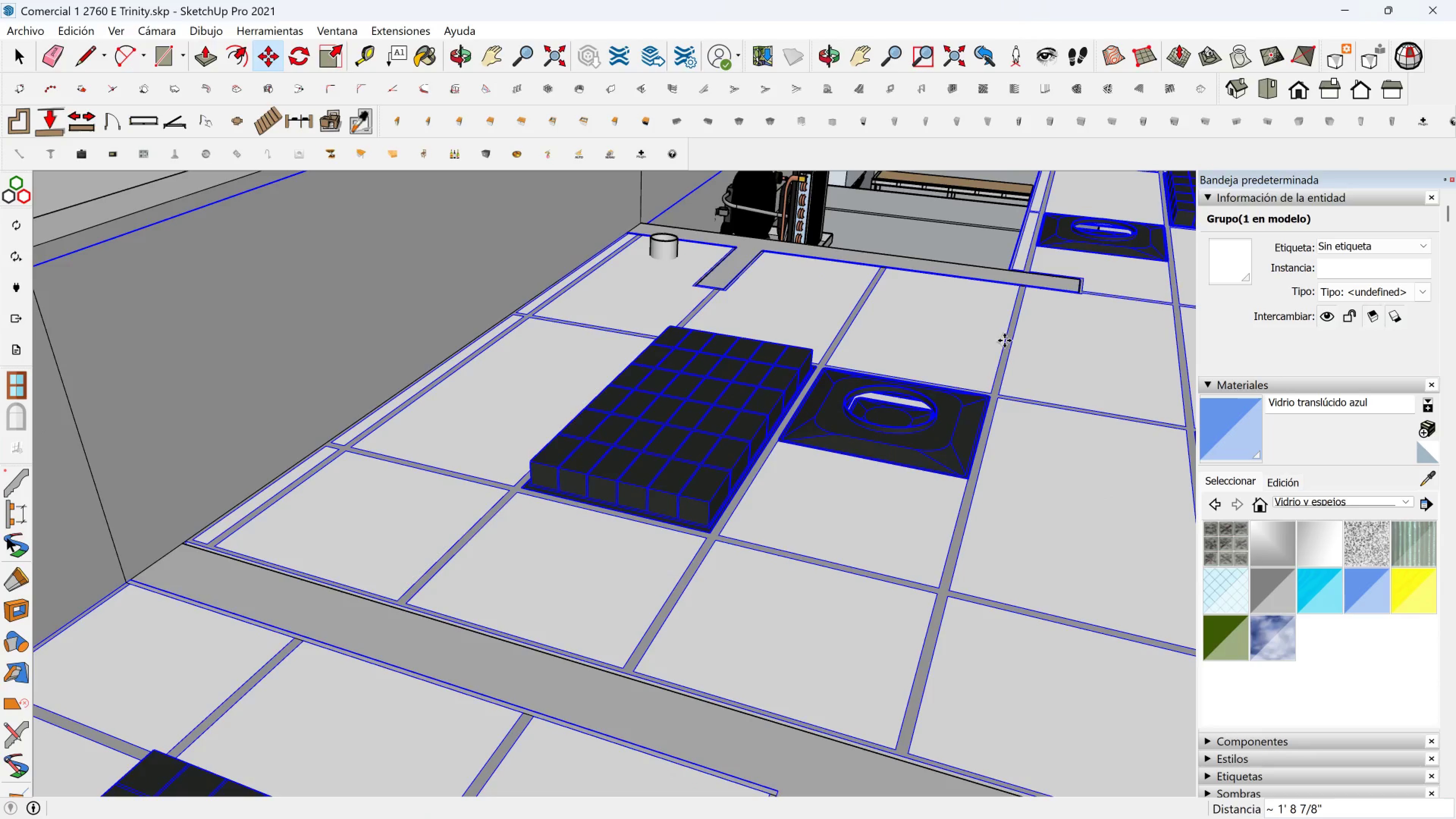 
key(Shift+ShiftLeft)
 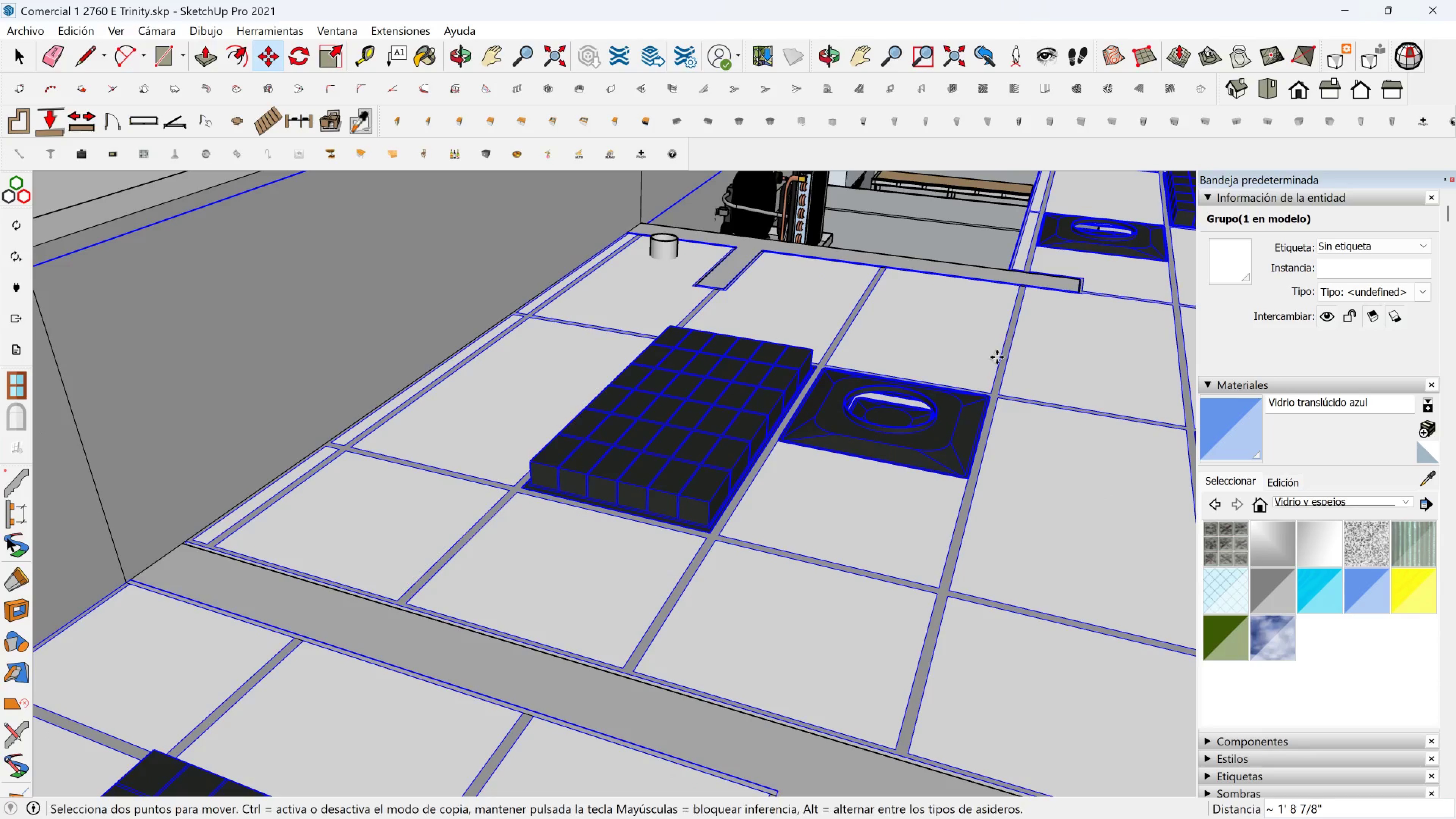 
key(Shift+ShiftLeft)
 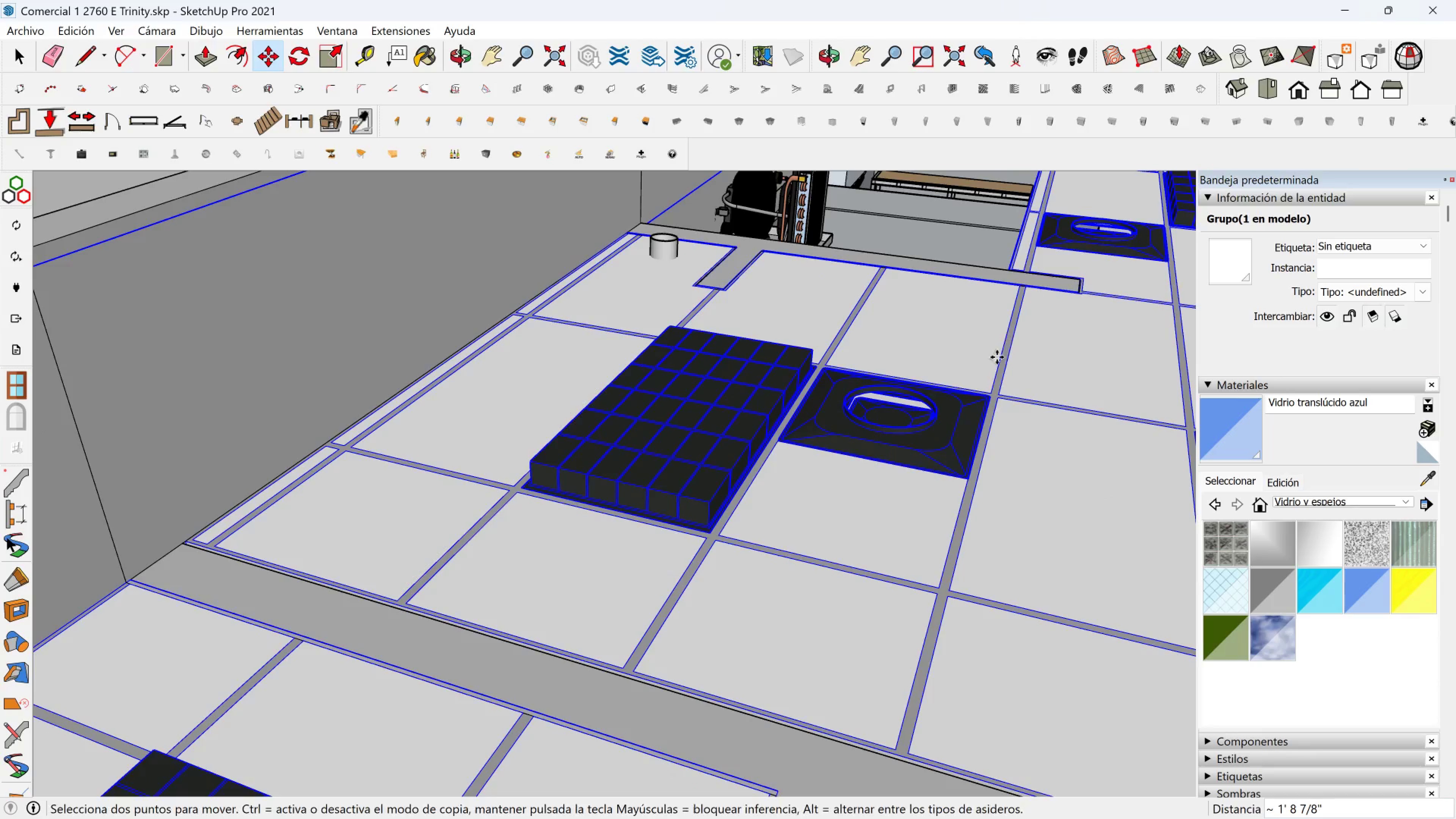 
key(Shift+ShiftLeft)
 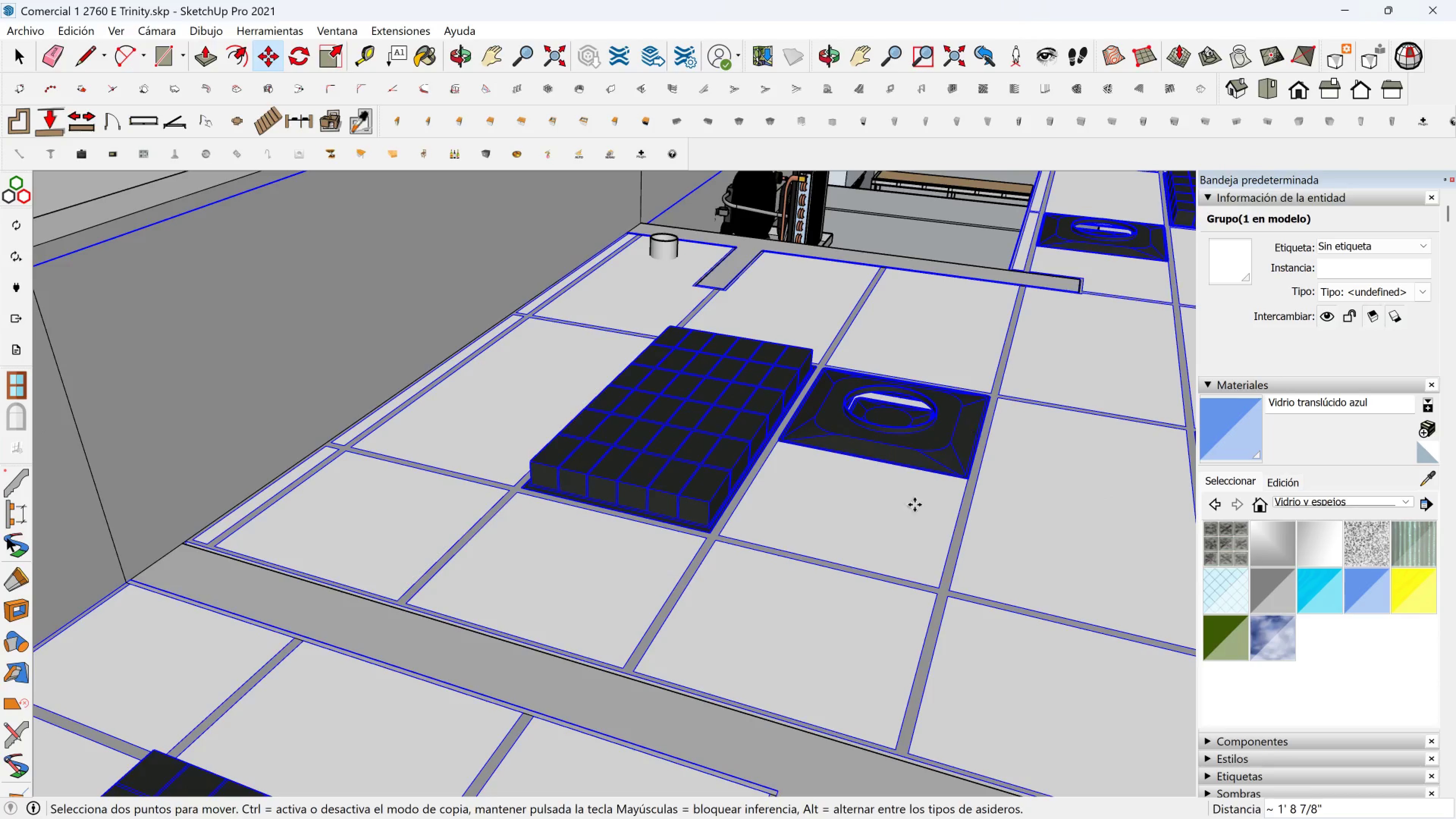 
key(Shift+ShiftLeft)
 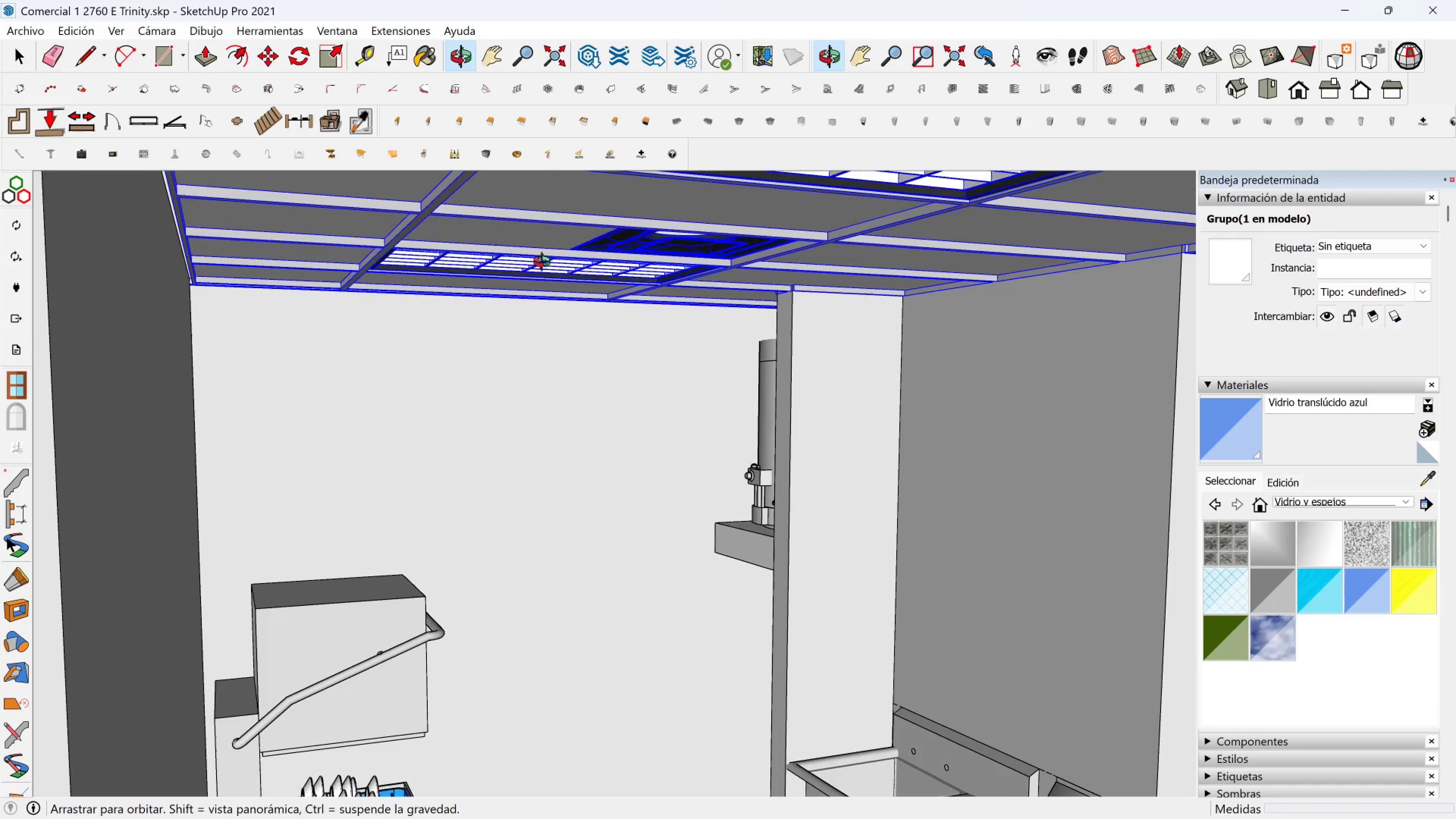 
wait(7.56)
 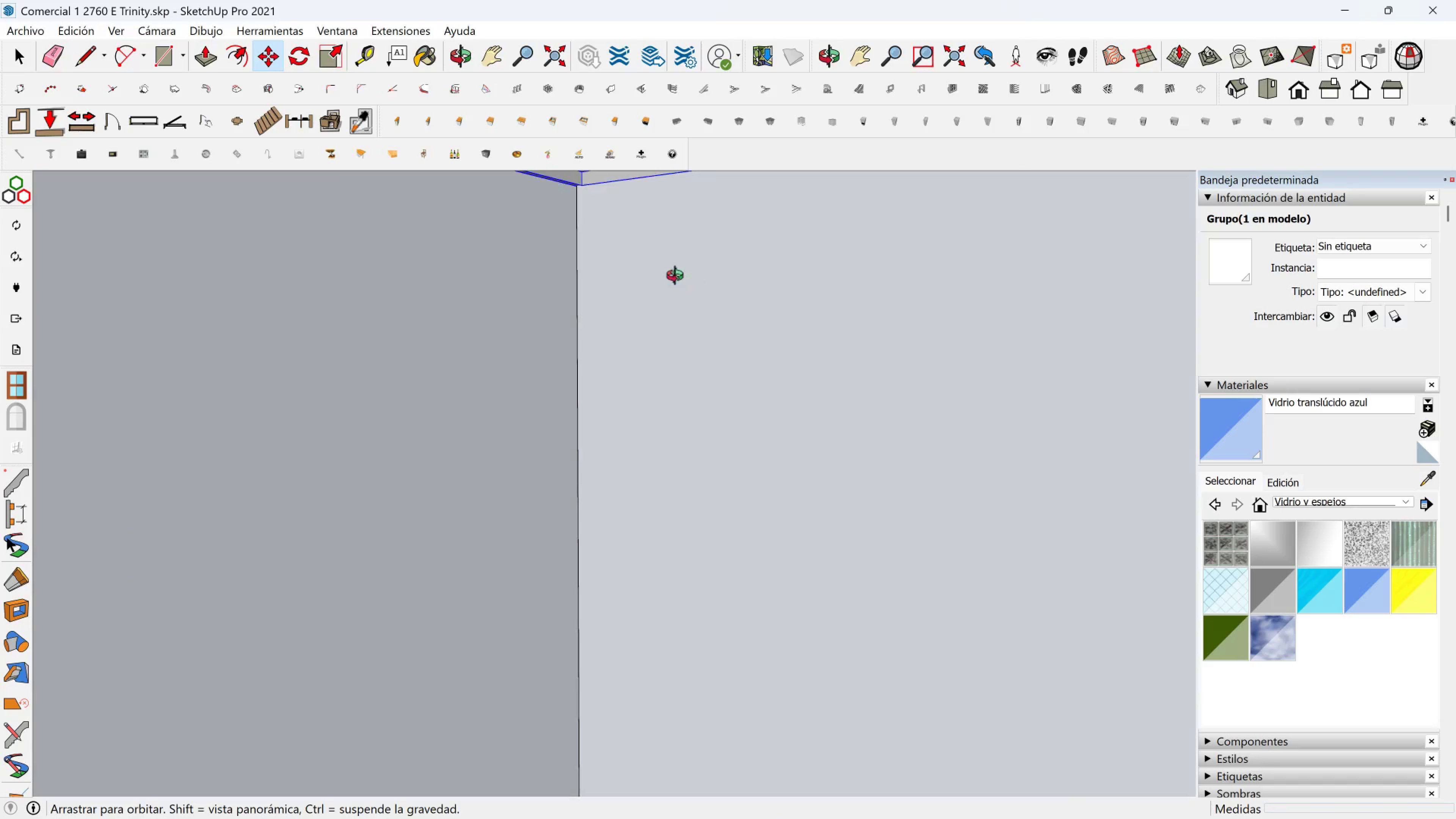 
scroll: coordinate [534, 425], scroll_direction: down, amount: 24.0
 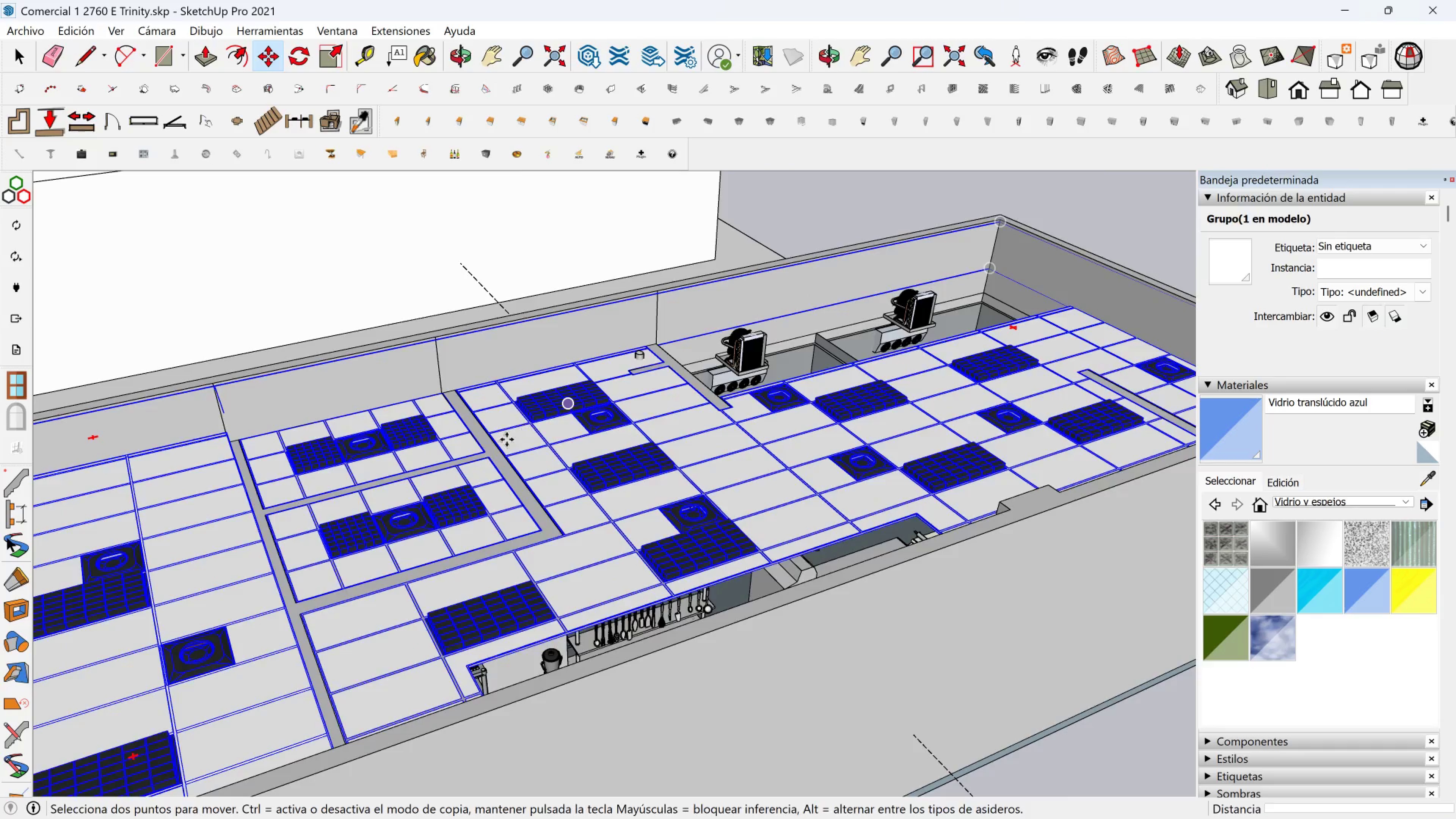 
hold_key(key=ShiftLeft, duration=0.91)
 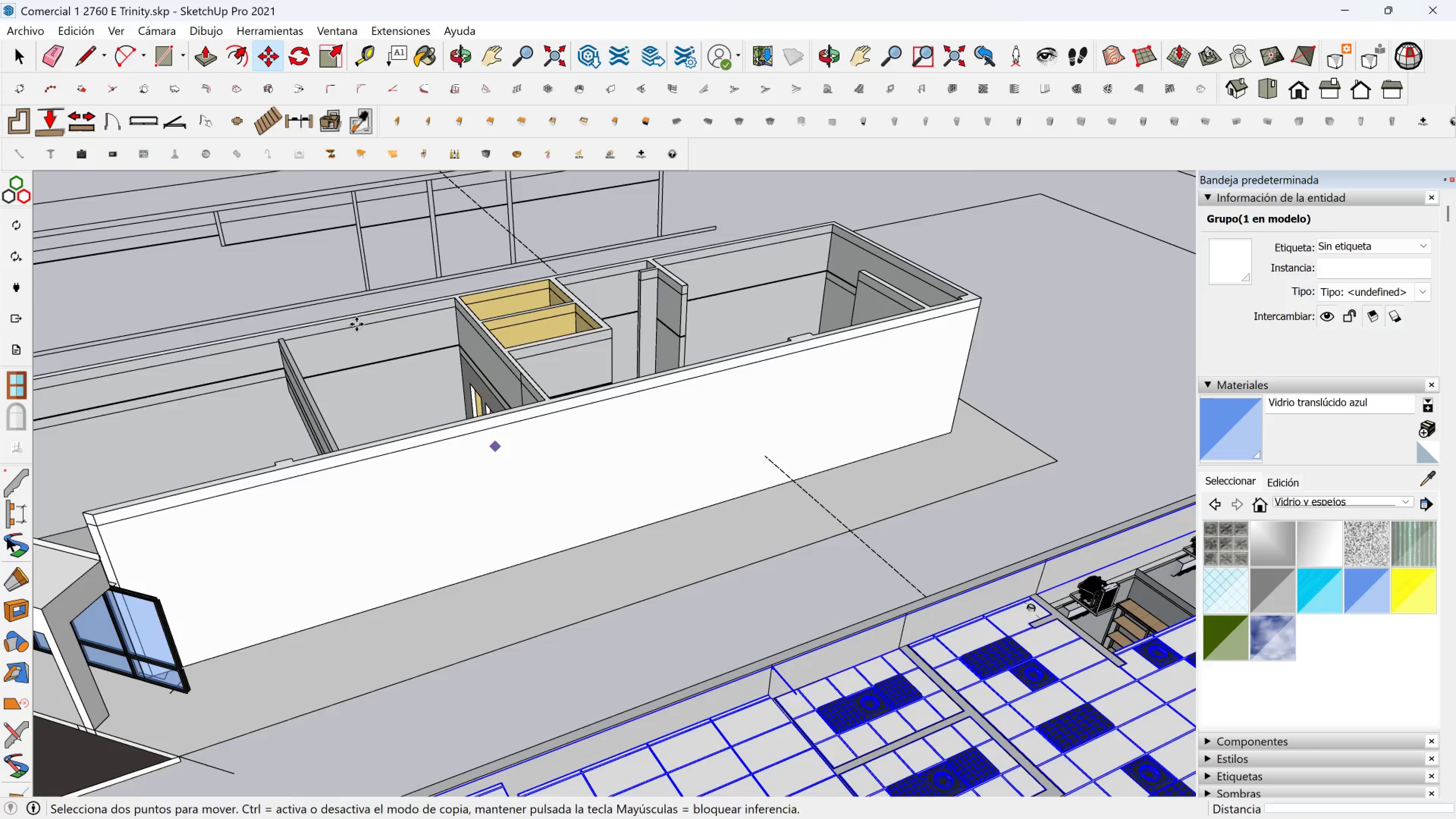 
hold_key(key=ShiftLeft, duration=0.94)
 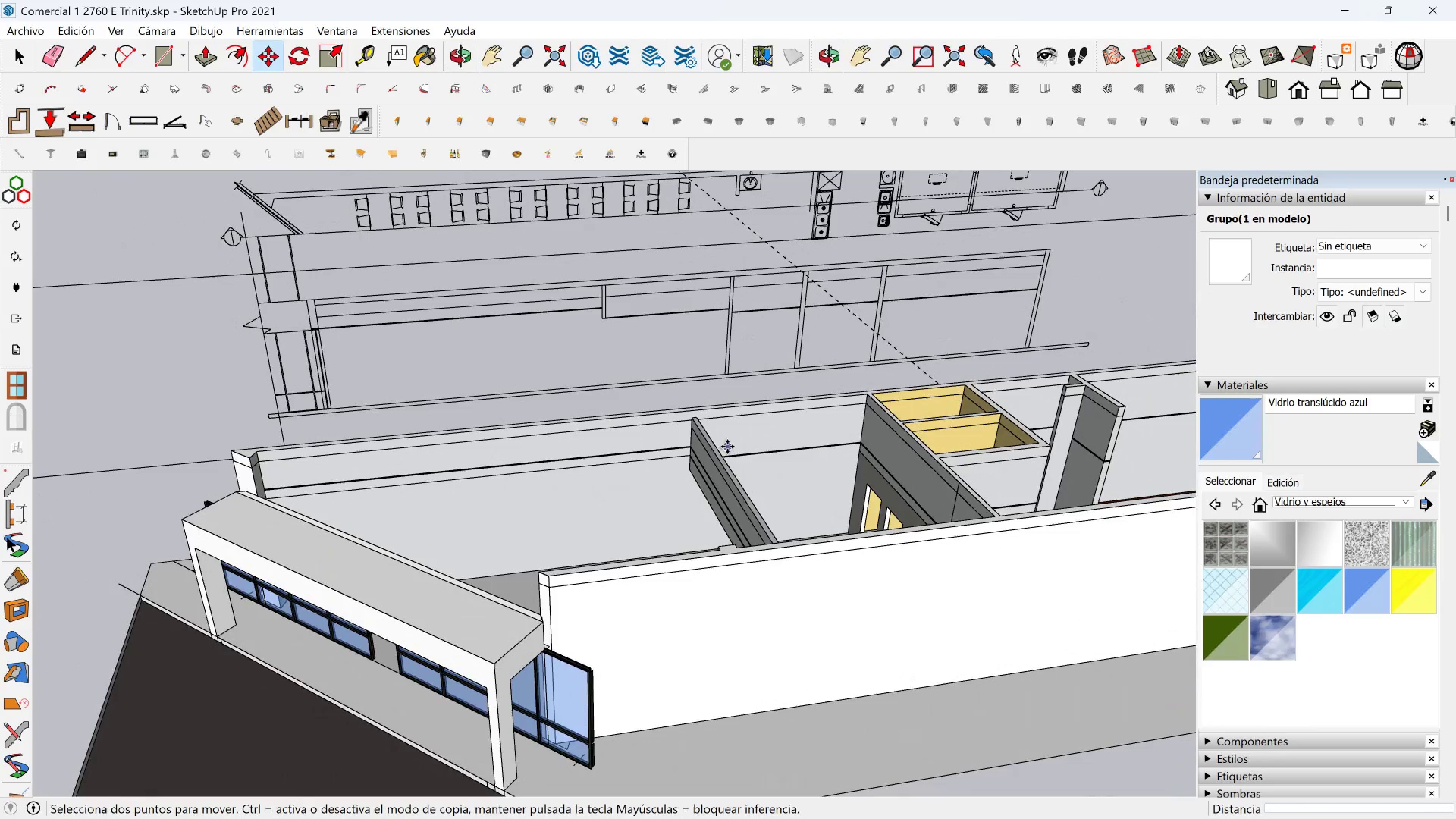 
hold_key(key=ShiftLeft, duration=0.53)
 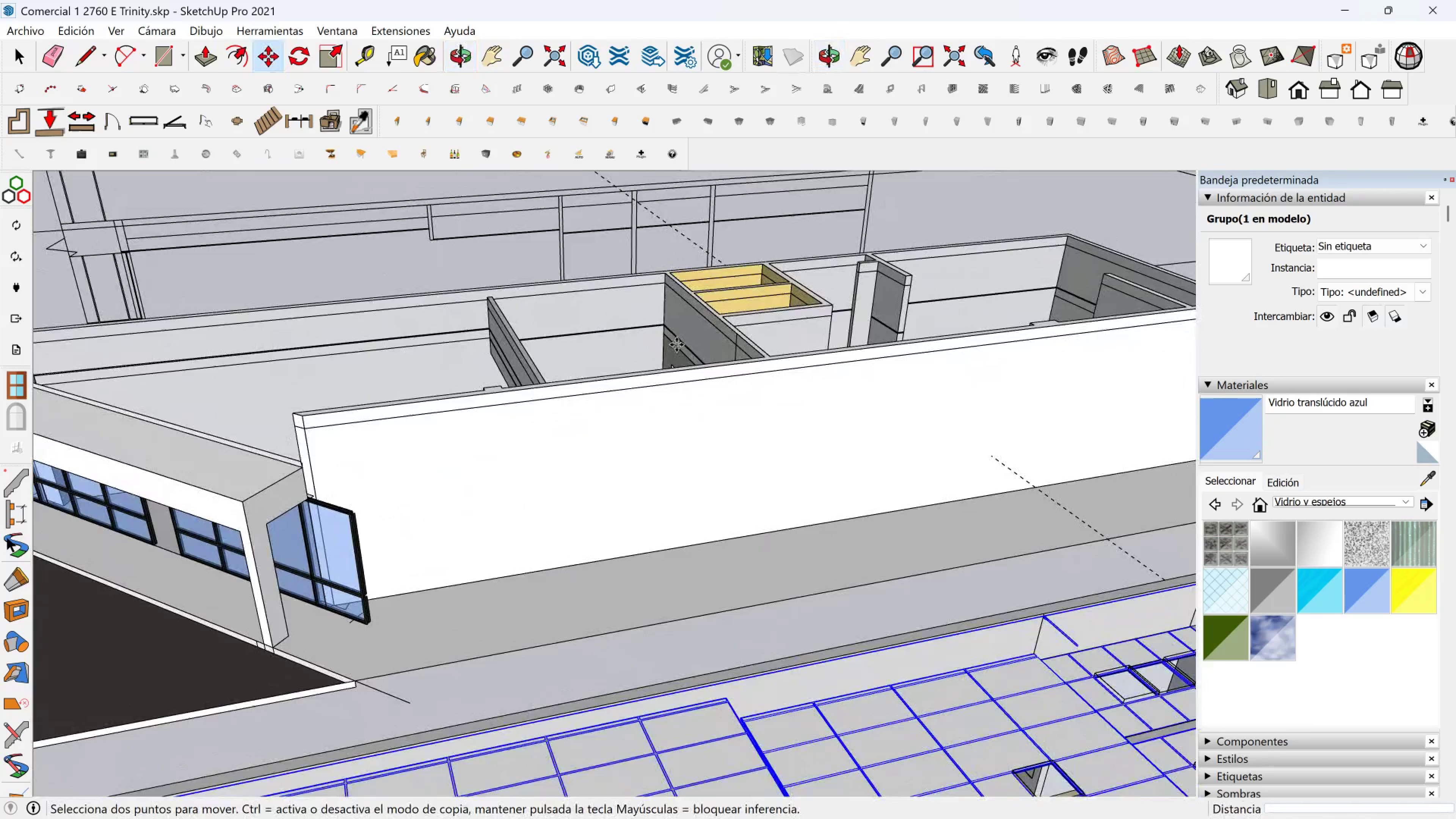 
scroll: coordinate [788, 478], scroll_direction: down, amount: 7.0
 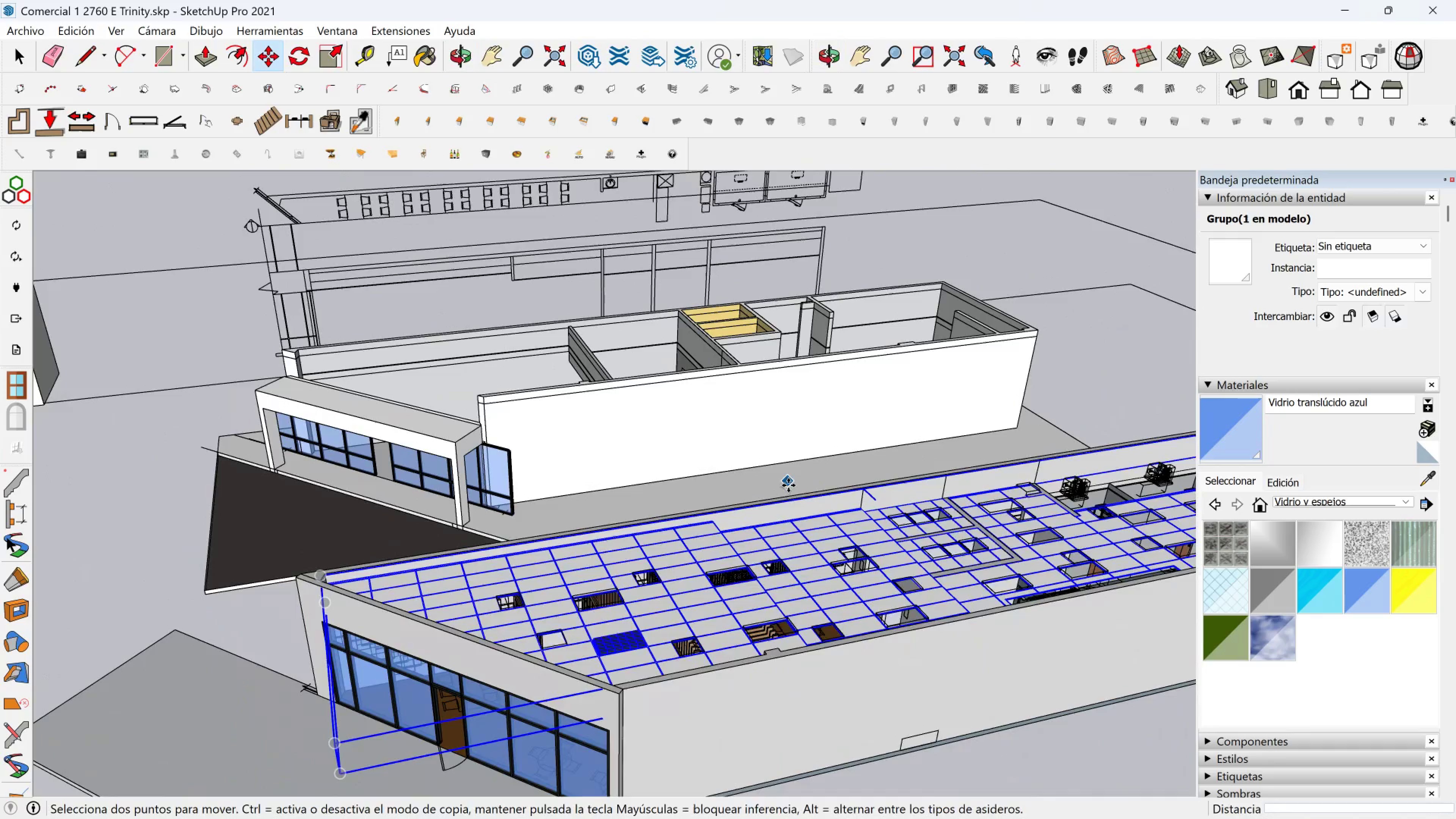 
key(Space)
 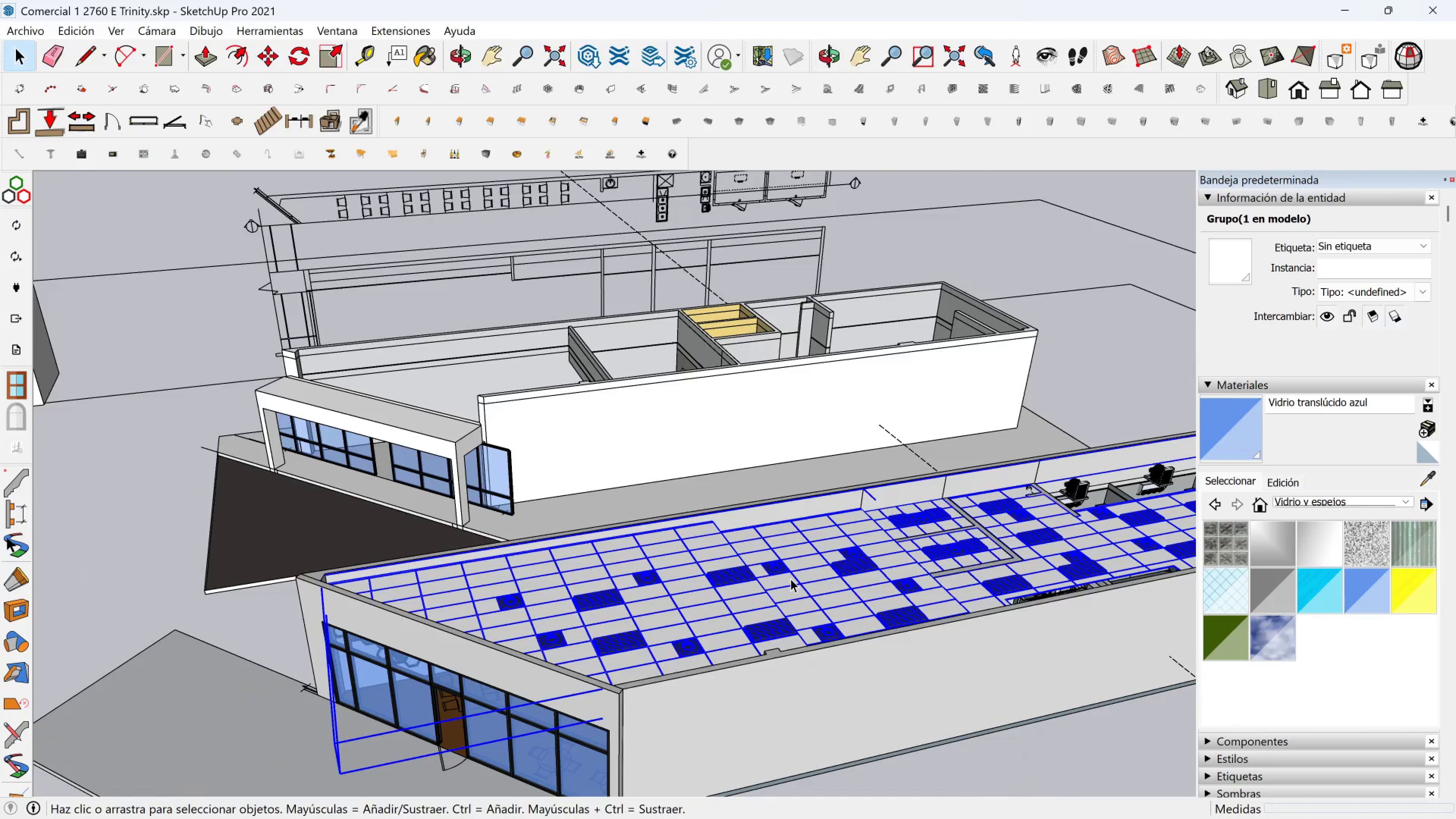 
double_click([791, 579])
 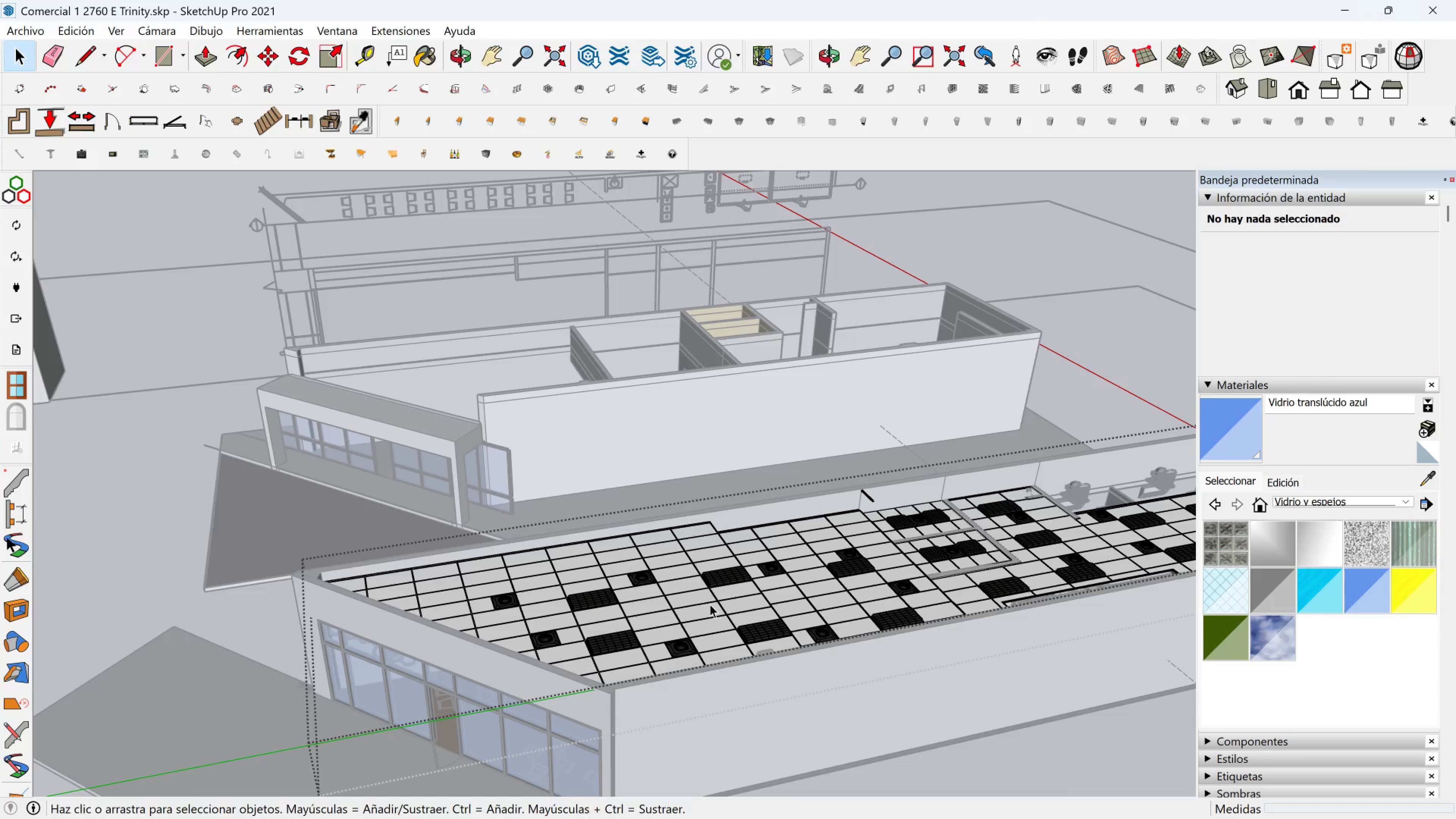 
hold_key(key=ShiftLeft, duration=0.94)
 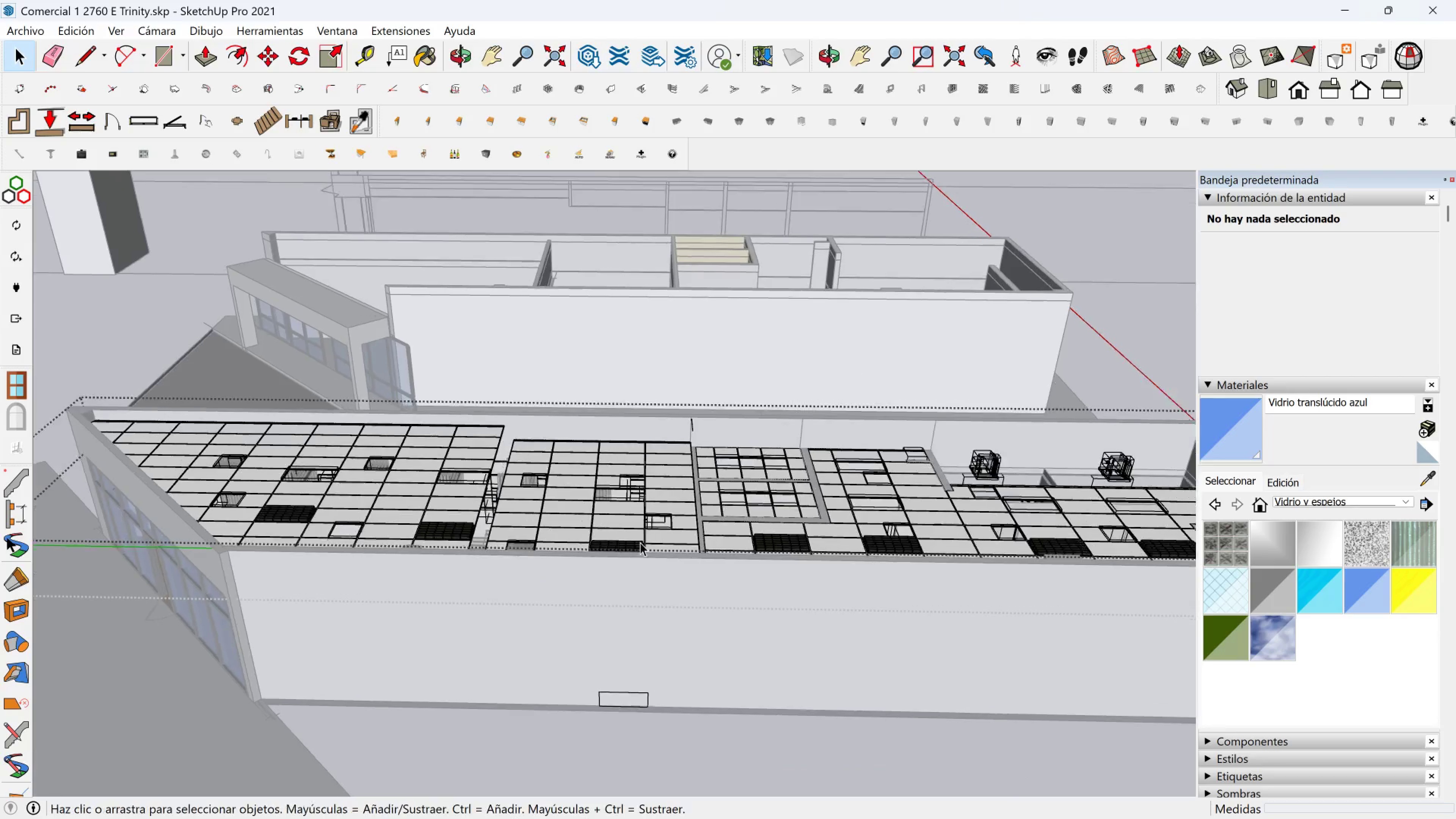 
scroll: coordinate [652, 519], scroll_direction: up, amount: 7.0
 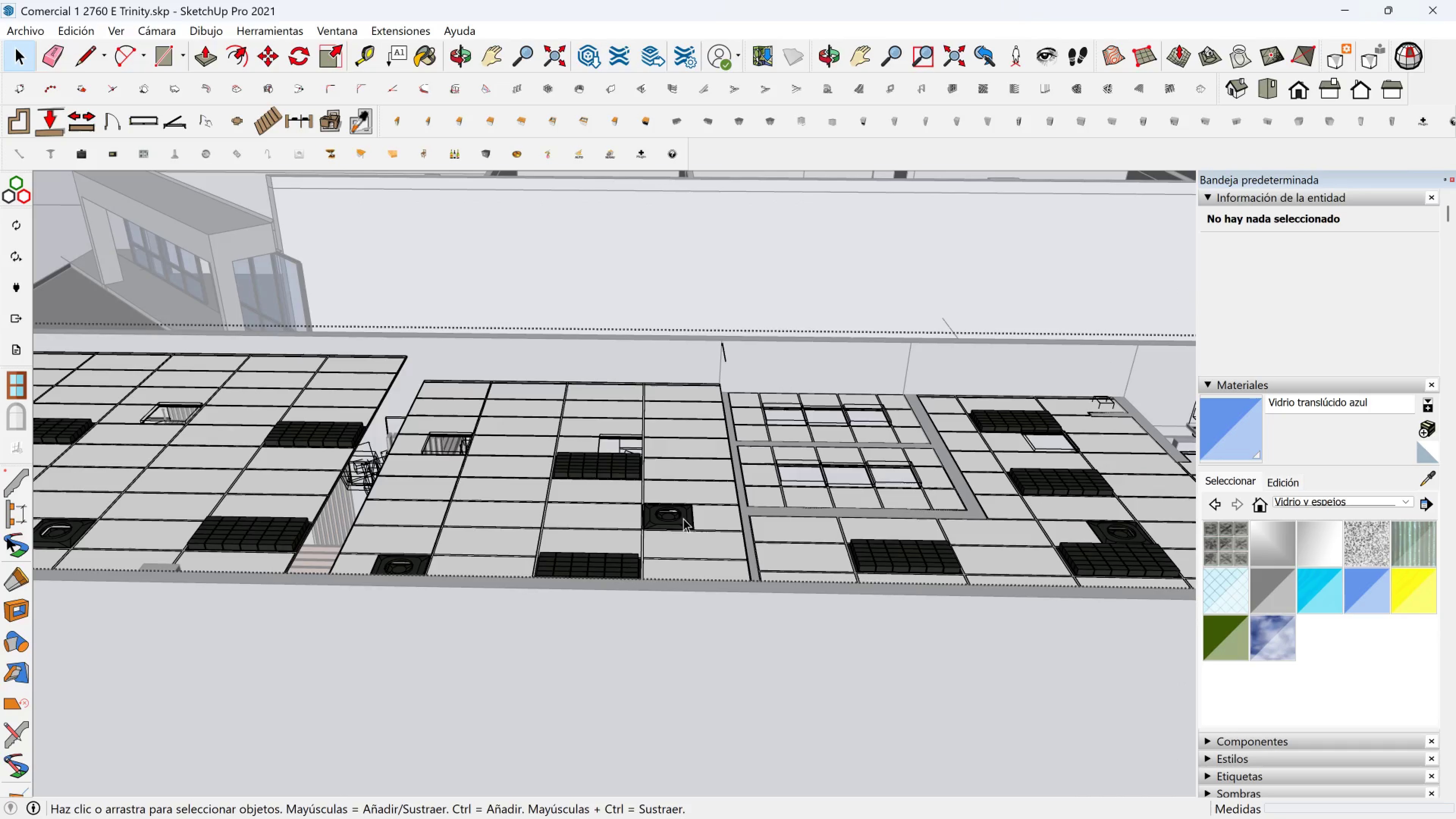 
key(Shift+ShiftLeft)
 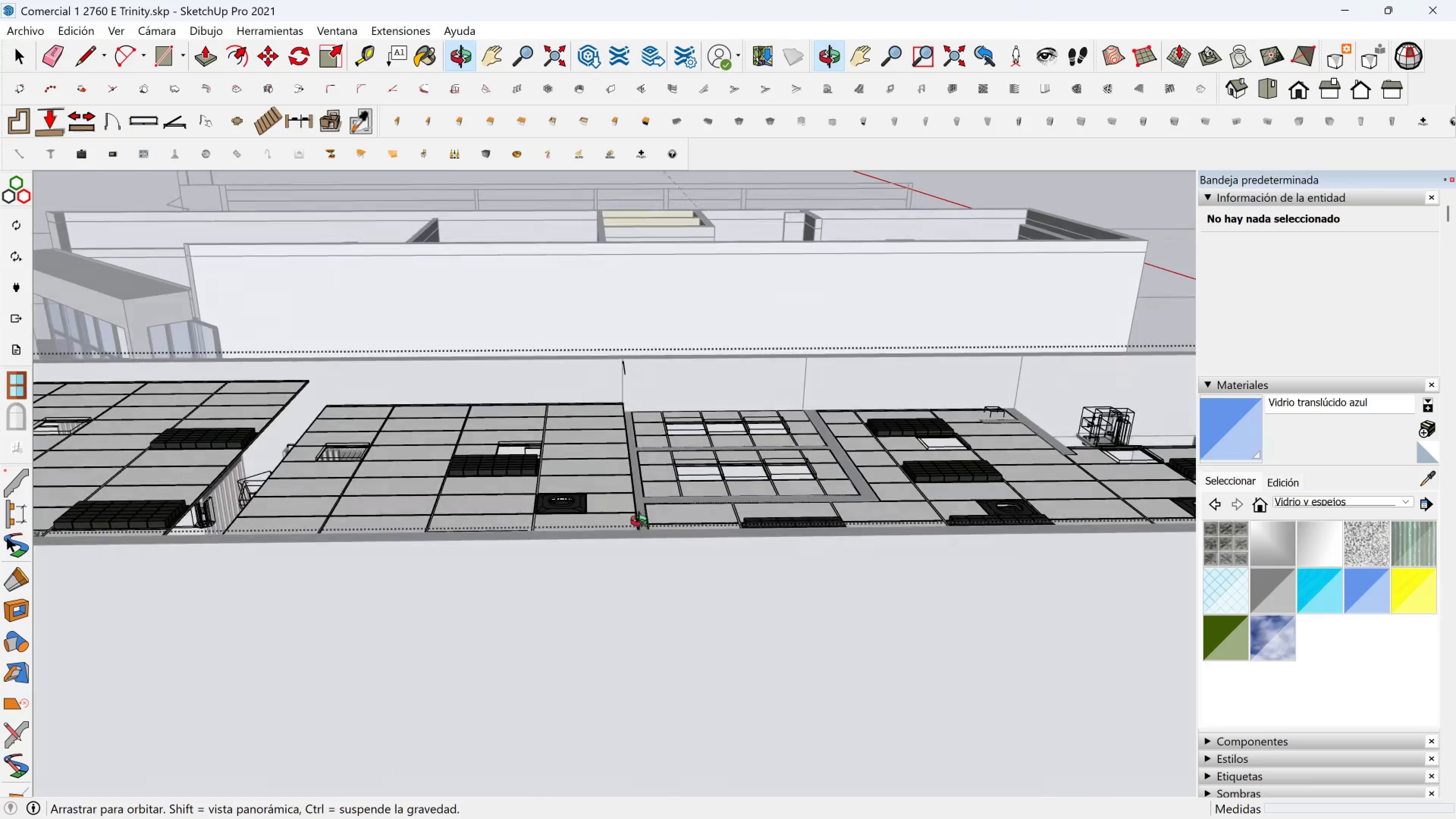 
left_click([522, 494])
 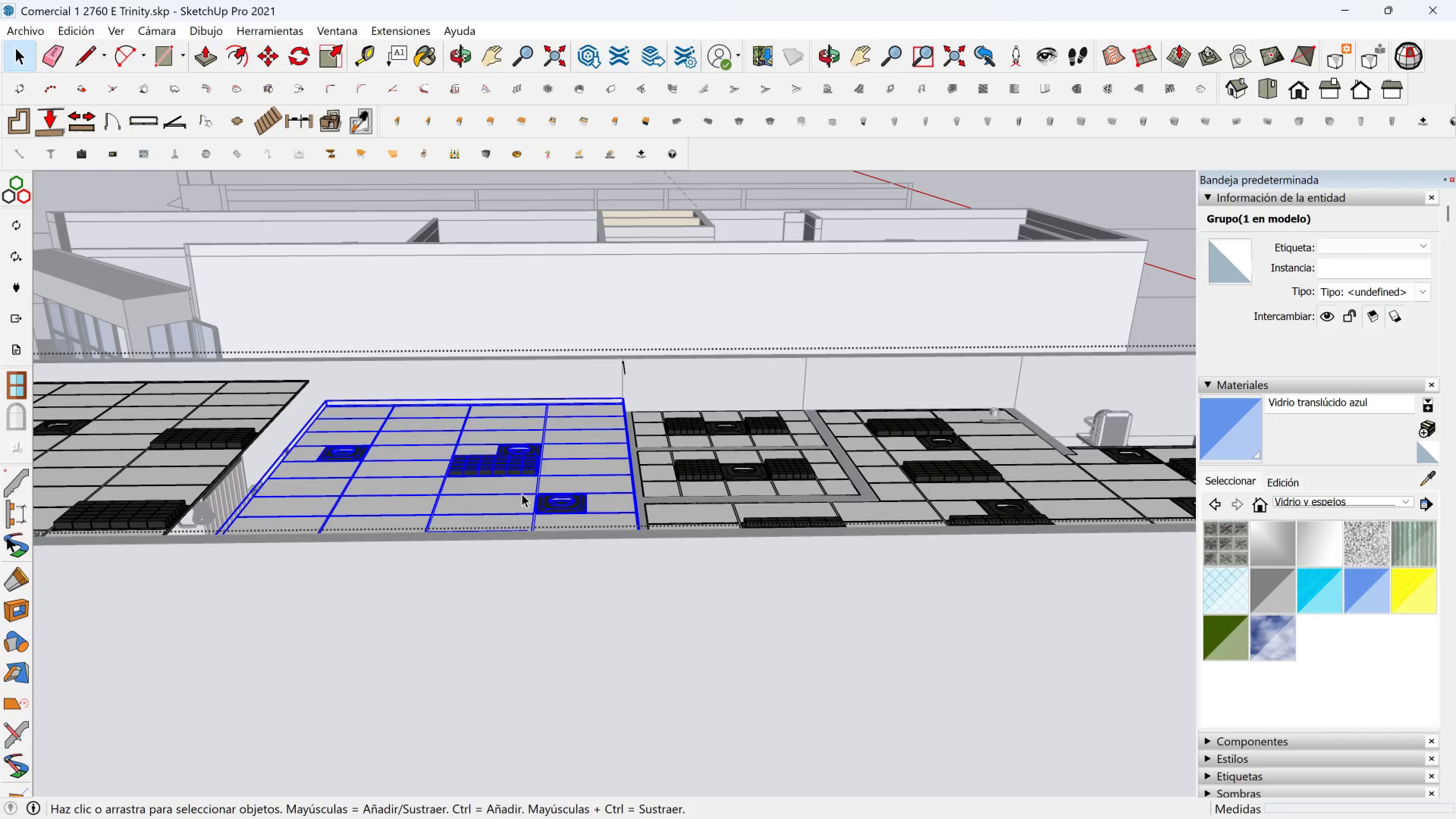 
key(Escape)
 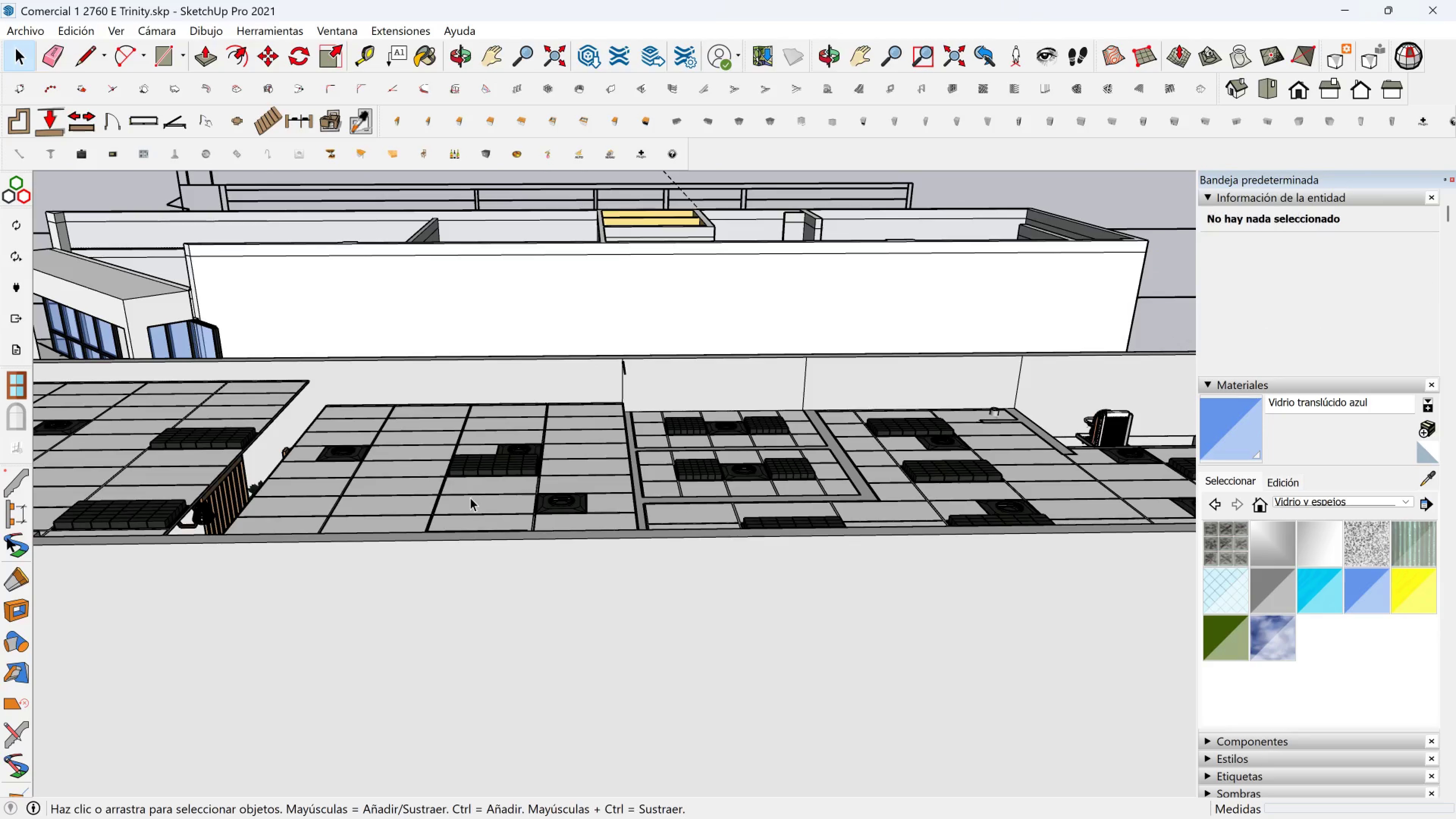 
left_click([470, 497])
 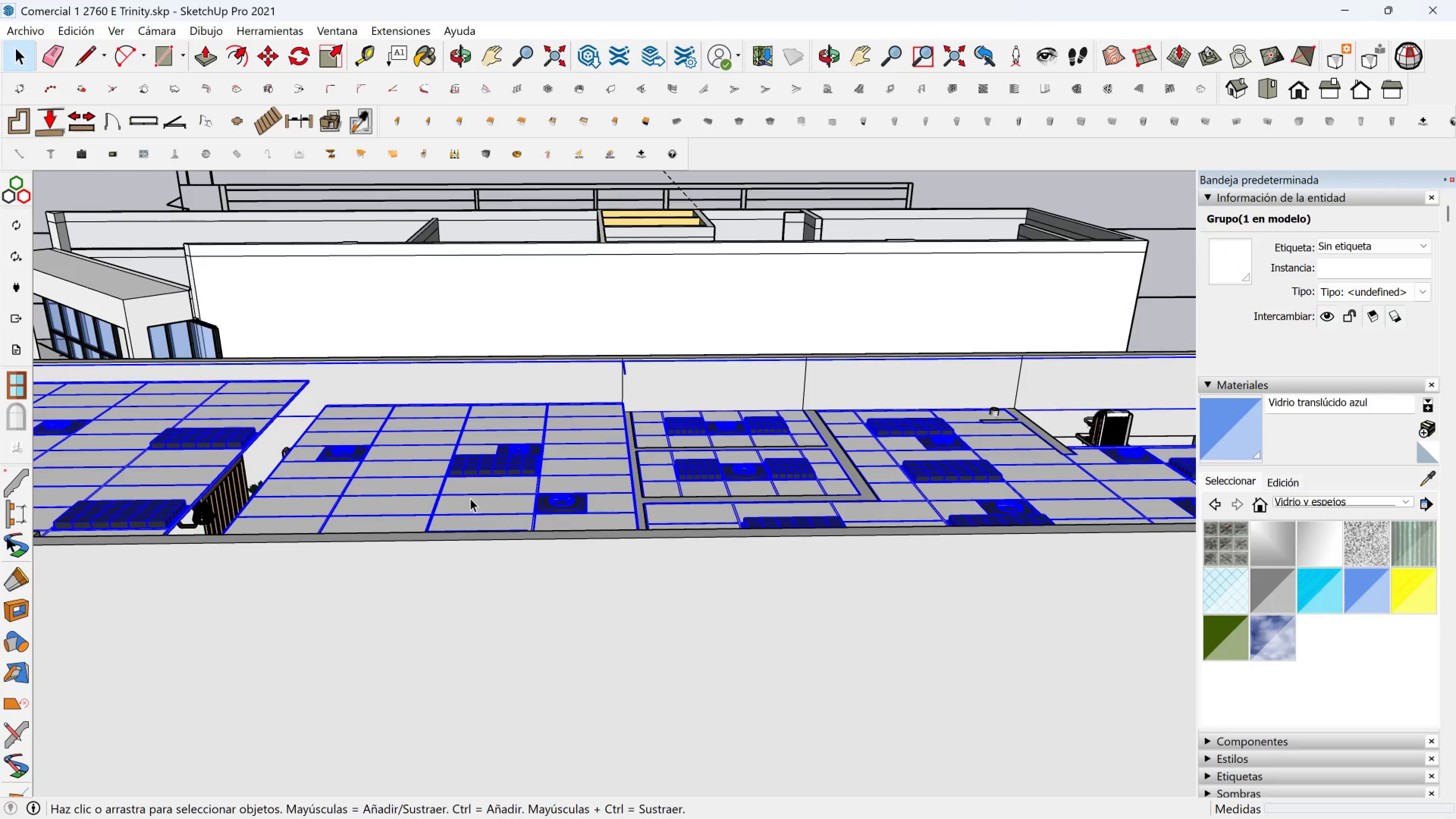 
hold_key(key=ShiftLeft, duration=0.59)
 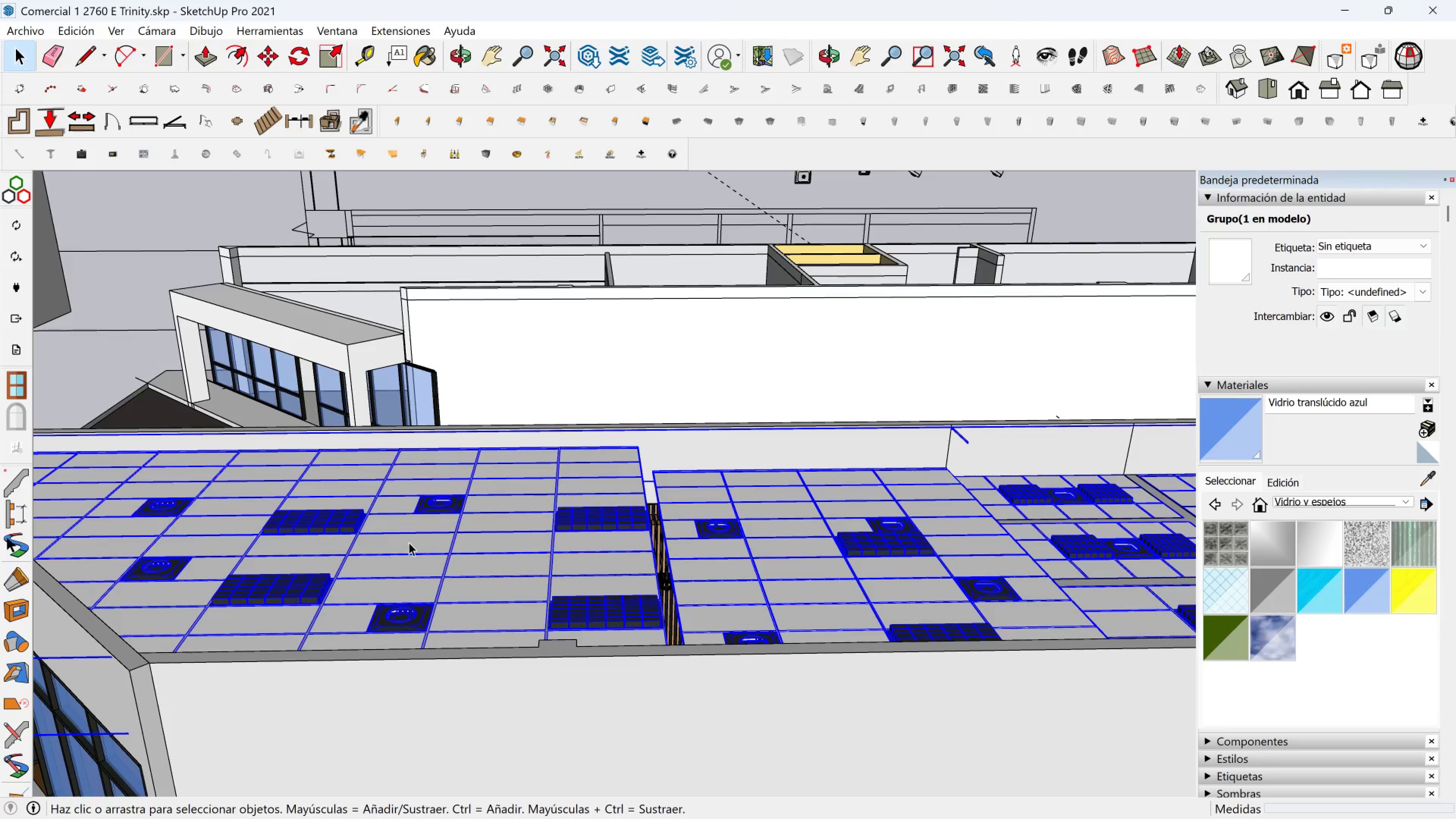 
hold_key(key=ShiftLeft, duration=0.46)
 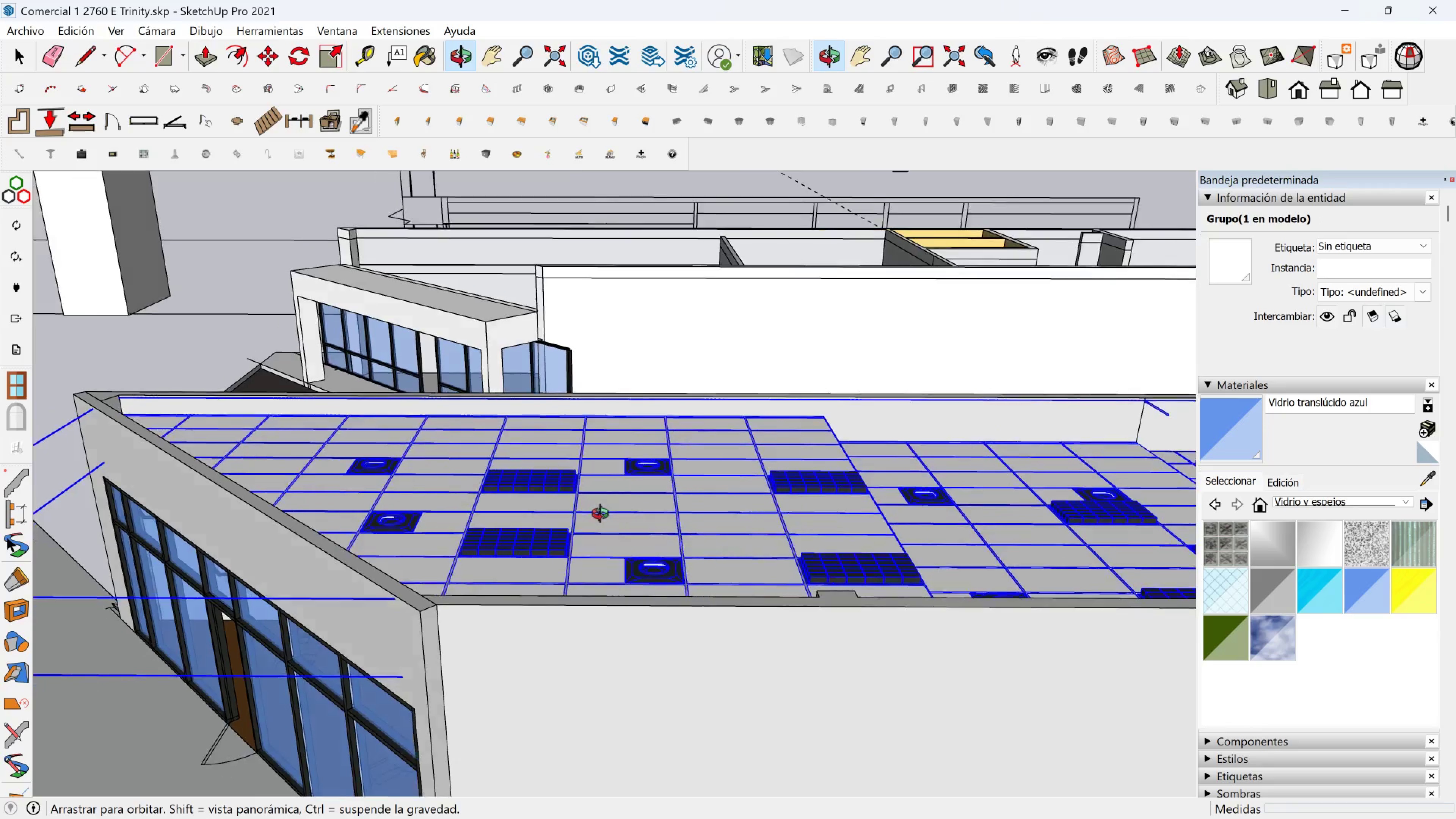 
hold_key(key=ShiftLeft, duration=0.45)
 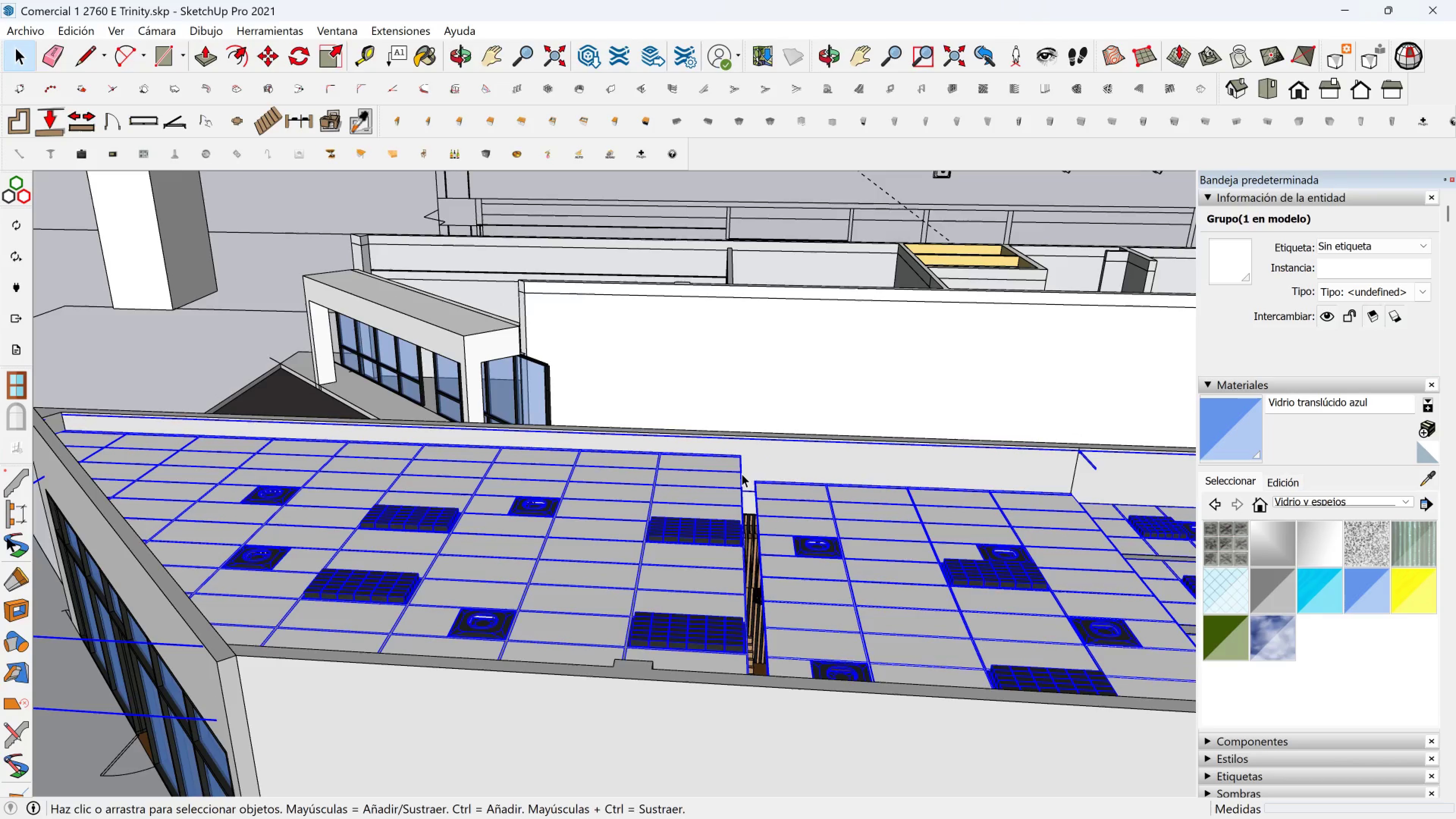 
key(M)
 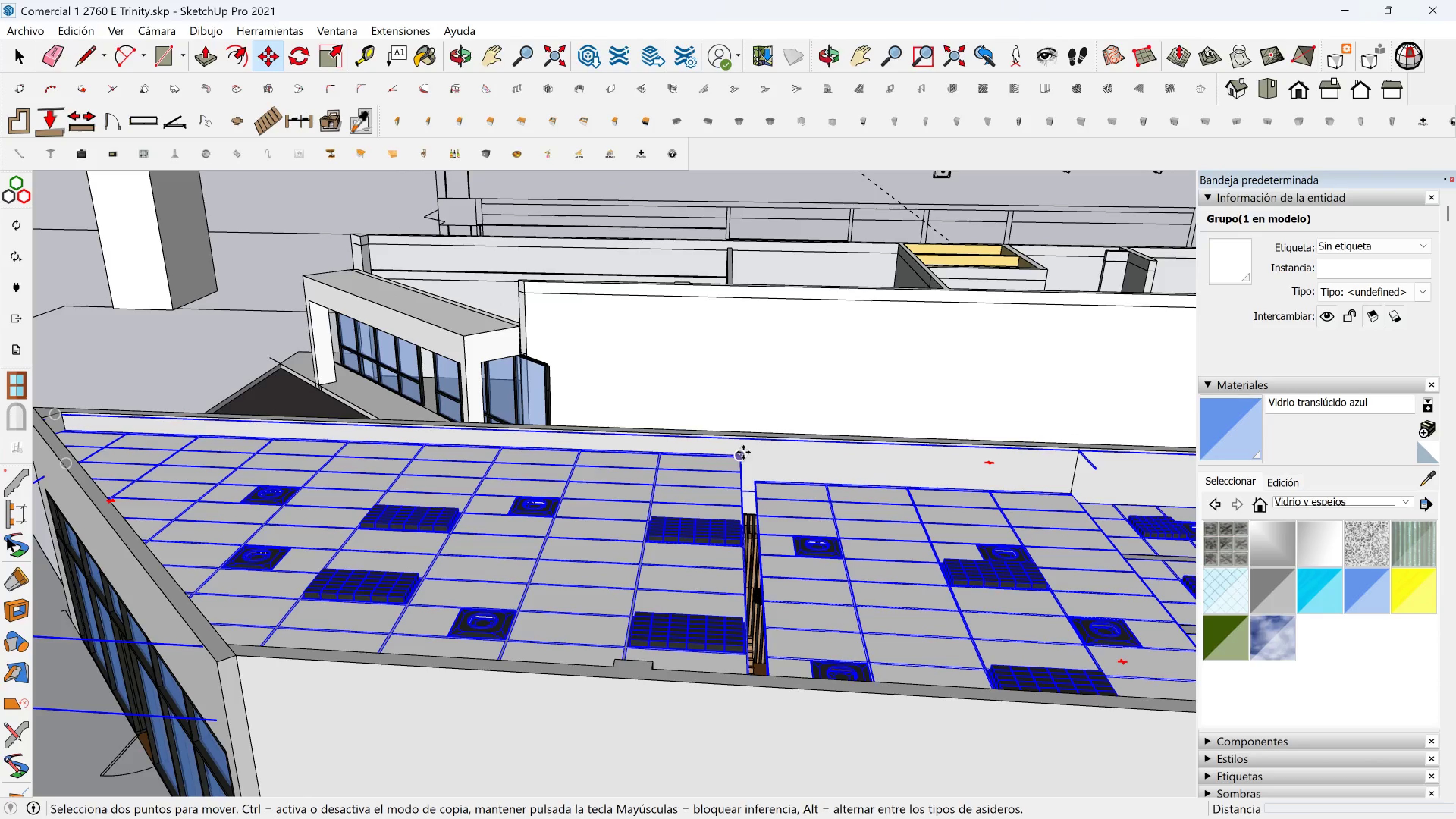 
left_click([743, 452])
 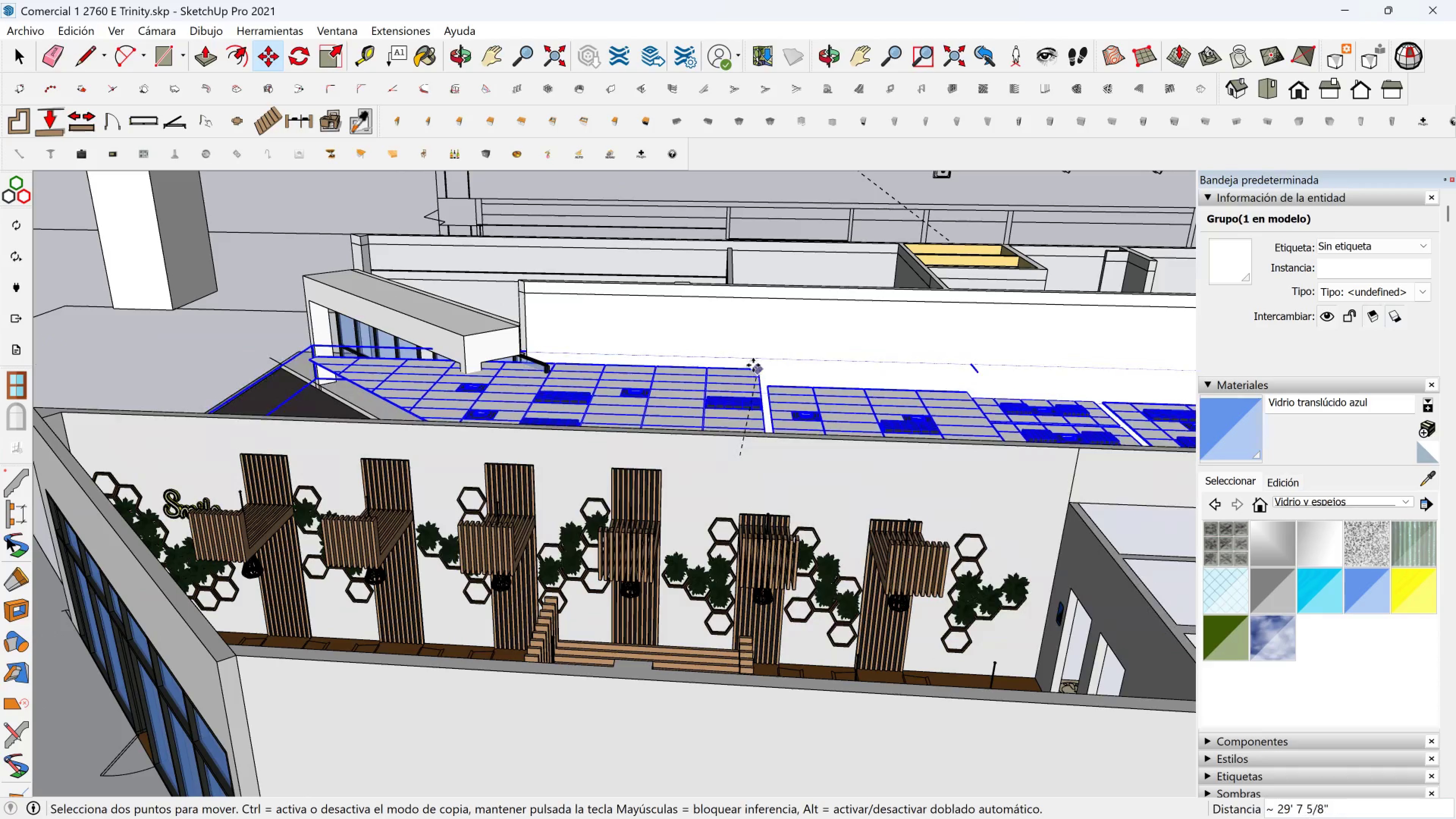 
hold_key(key=ShiftLeft, duration=1.53)
 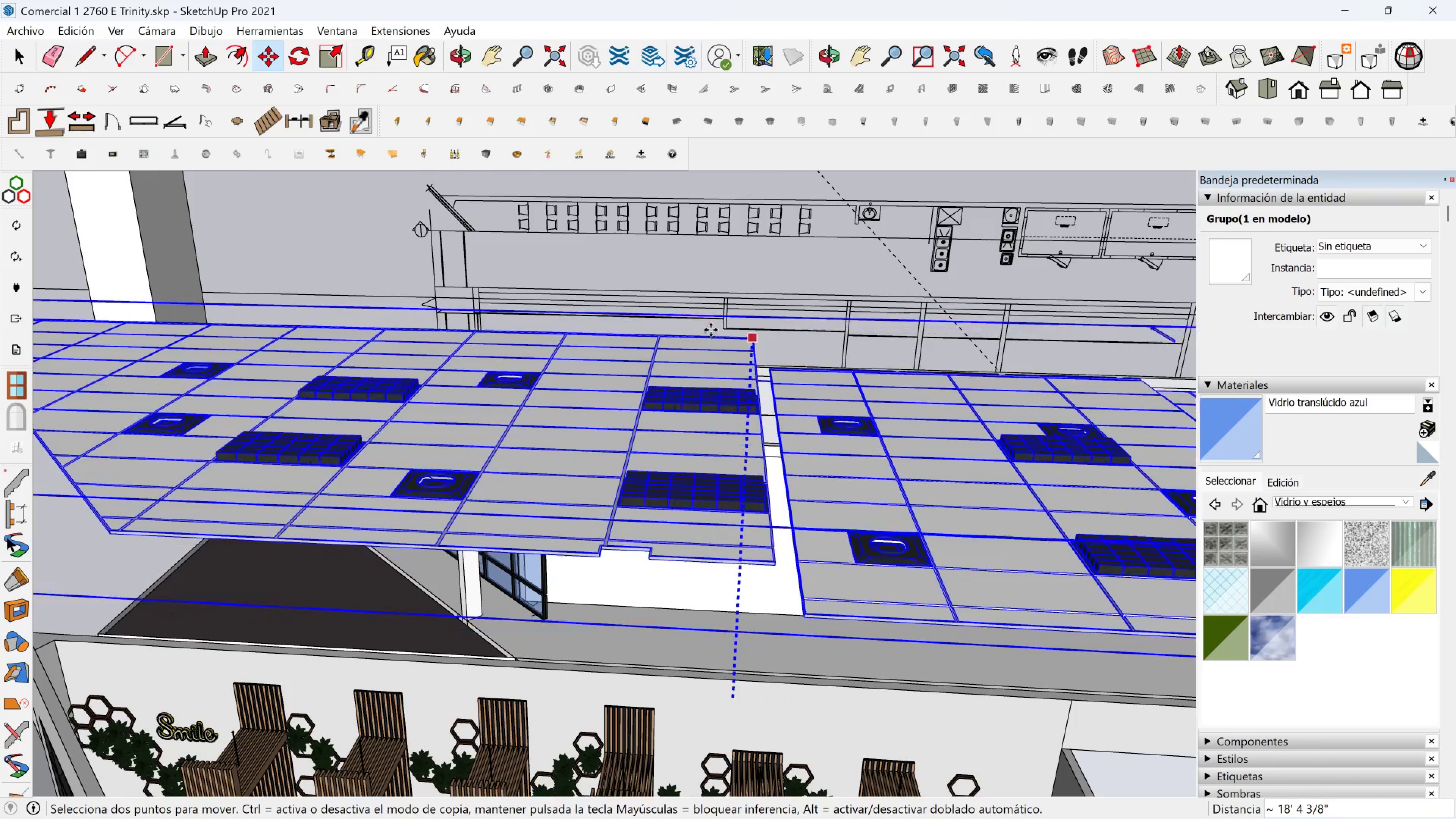 
hold_key(key=ShiftLeft, duration=1.53)
scroll: coordinate [711, 326], scroll_direction: up, amount: 2.0
 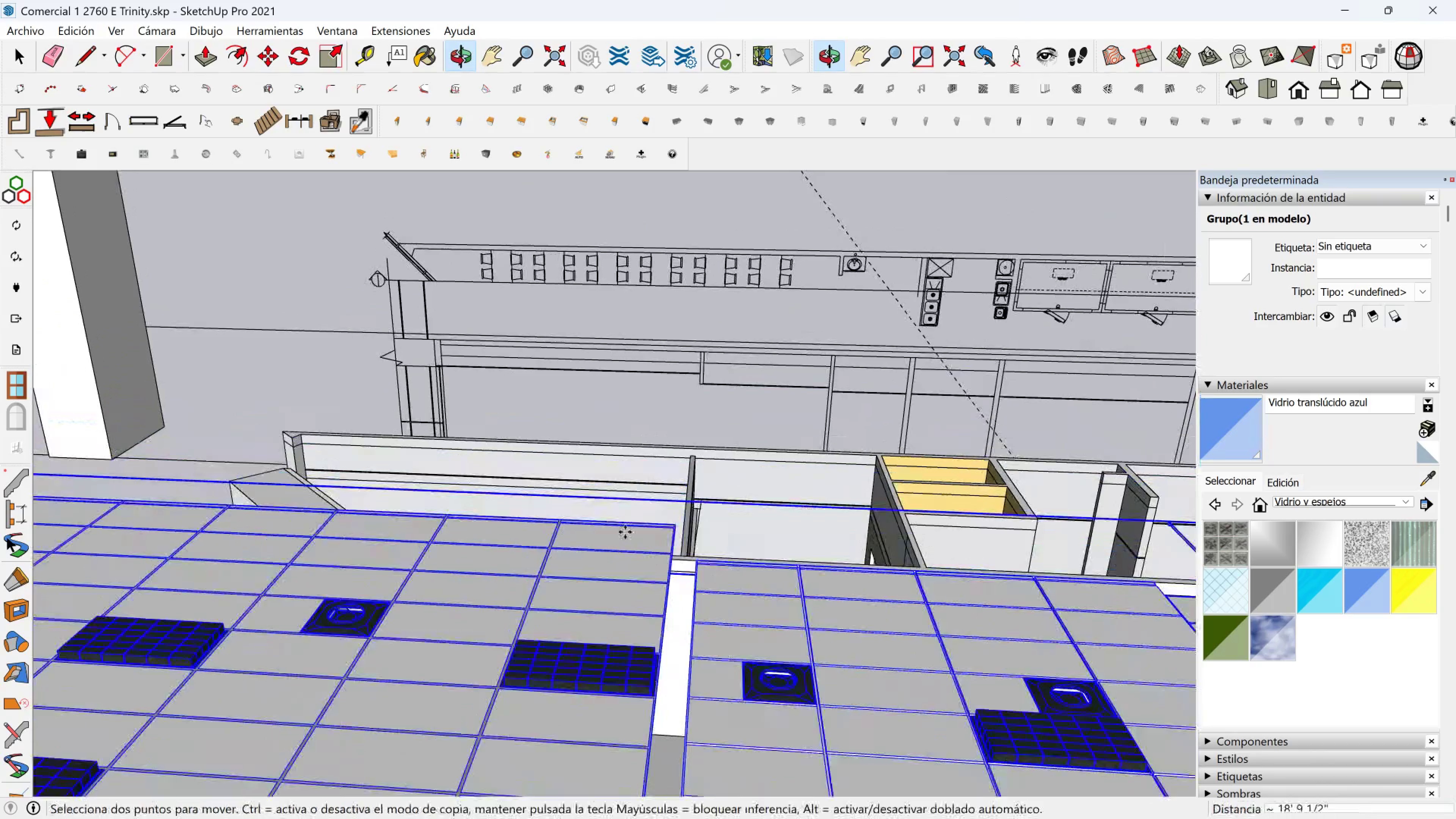 
hold_key(key=ShiftLeft, duration=1.5)
scroll: coordinate [691, 388], scroll_direction: up, amount: 6.0
 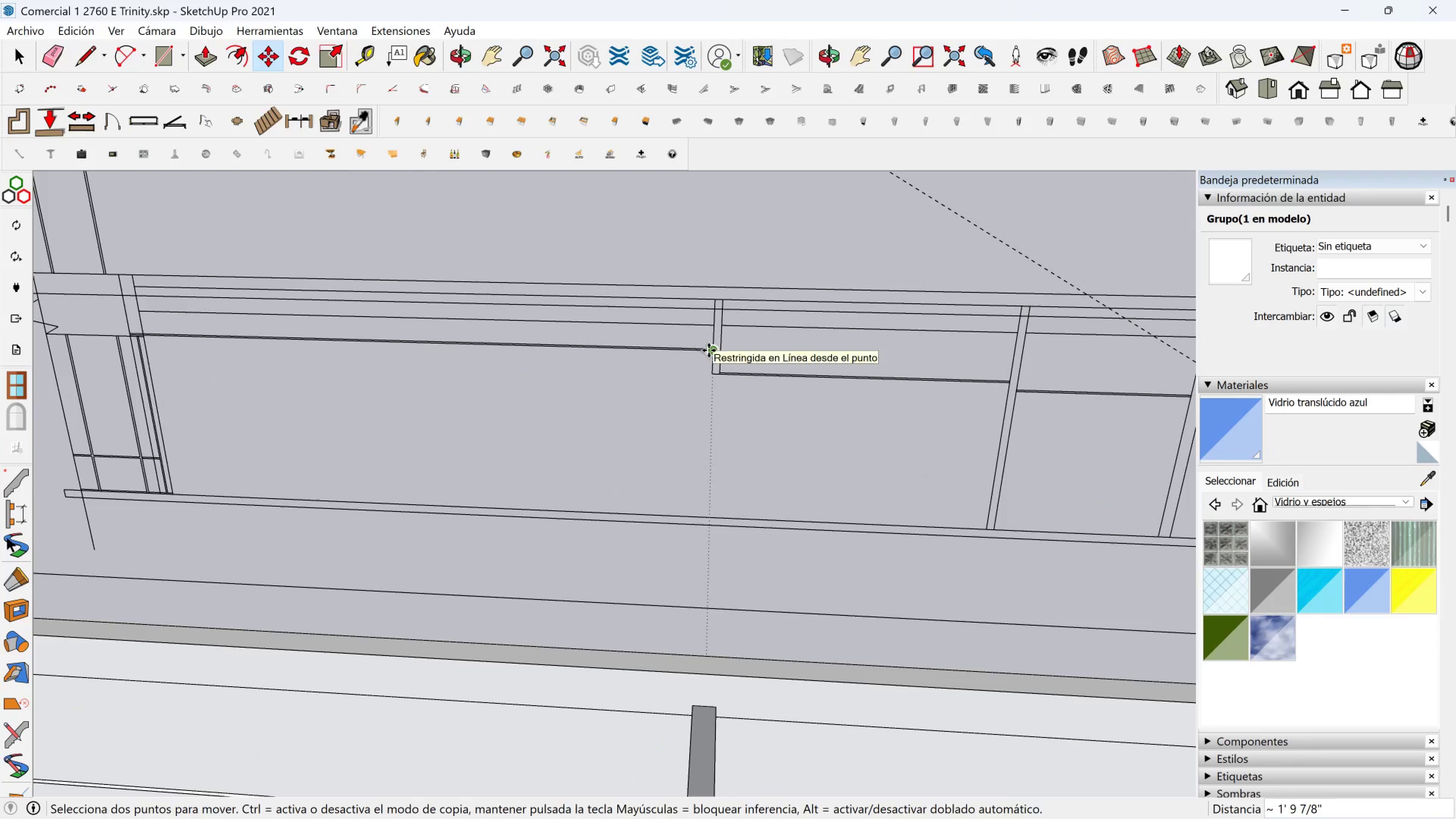 
hold_key(key=ShiftLeft, duration=1.5)
scroll: coordinate [710, 351], scroll_direction: up, amount: 7.0
 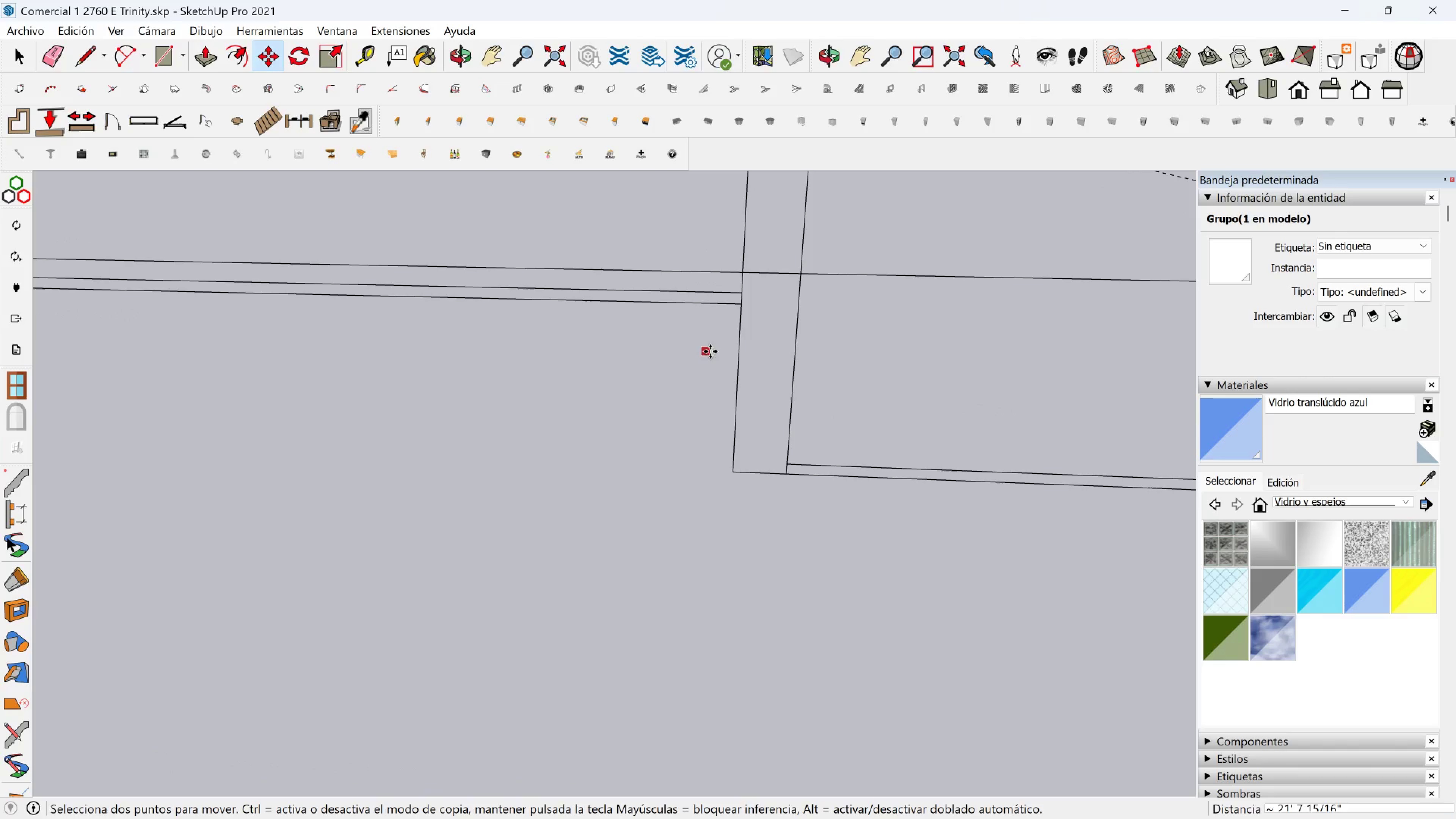 
hold_key(key=ShiftLeft, duration=1.53)
left_click([745, 292])
 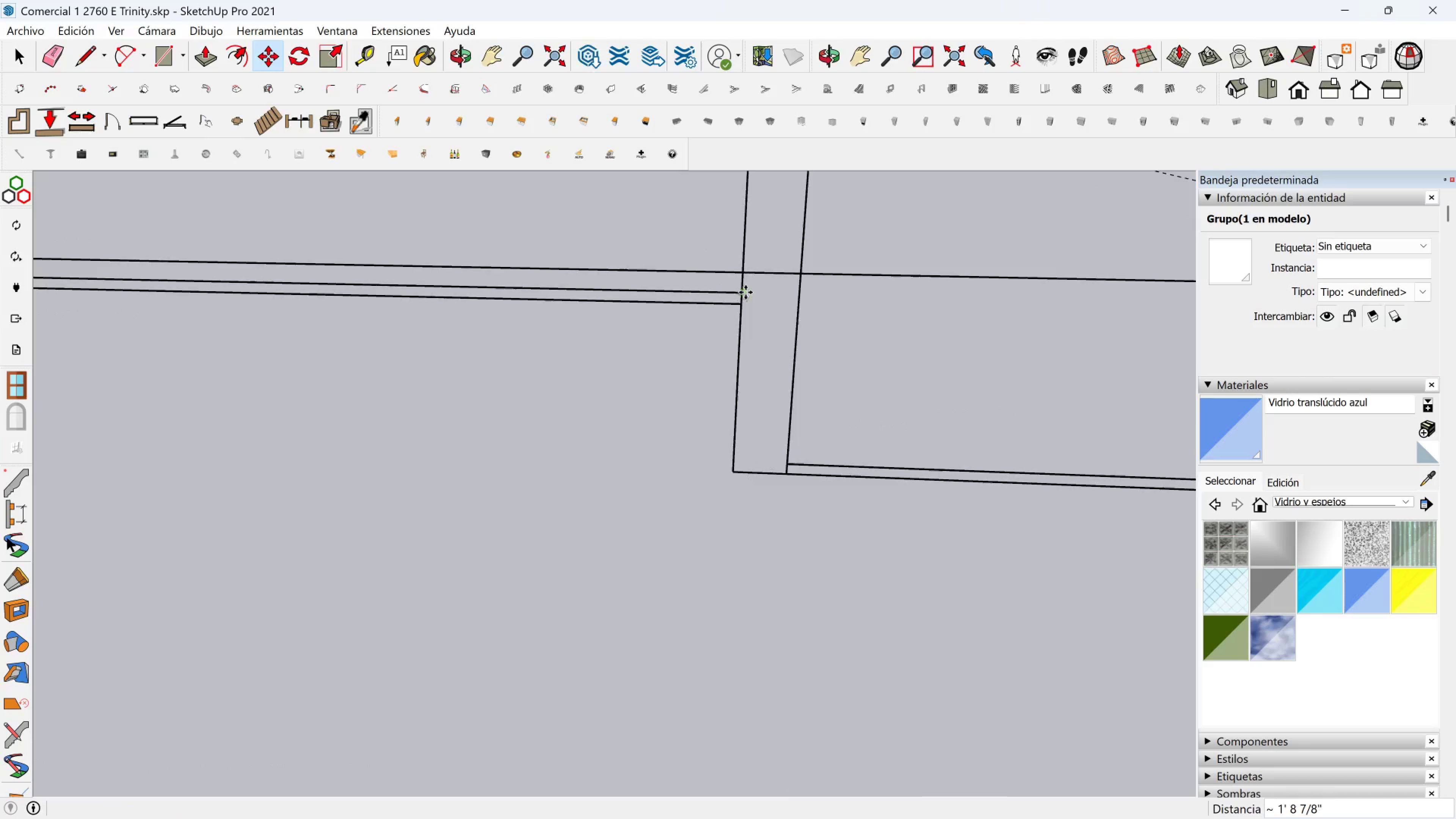 
key(Shift+ShiftLeft)
 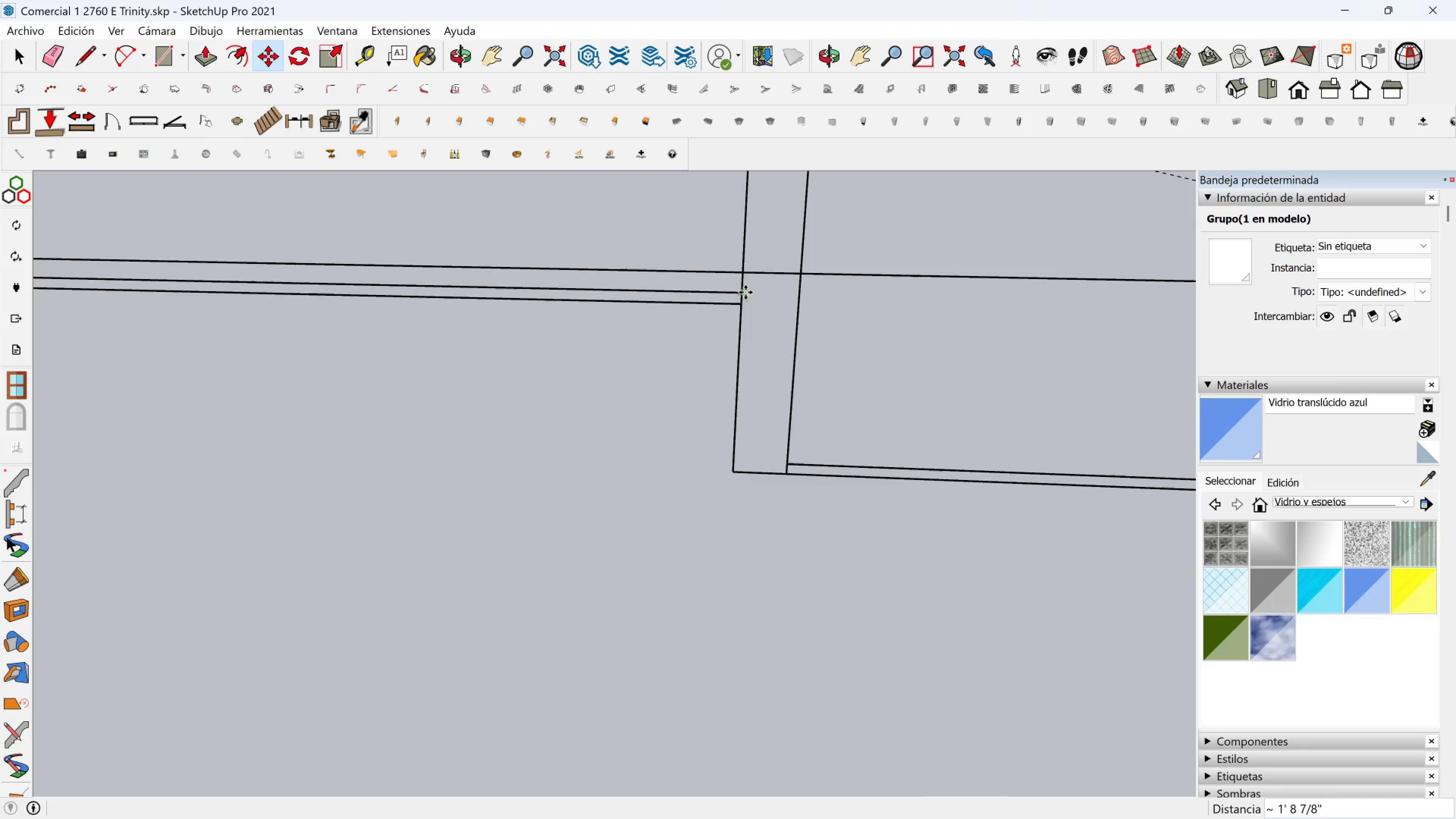 
key(Shift+ShiftLeft)
 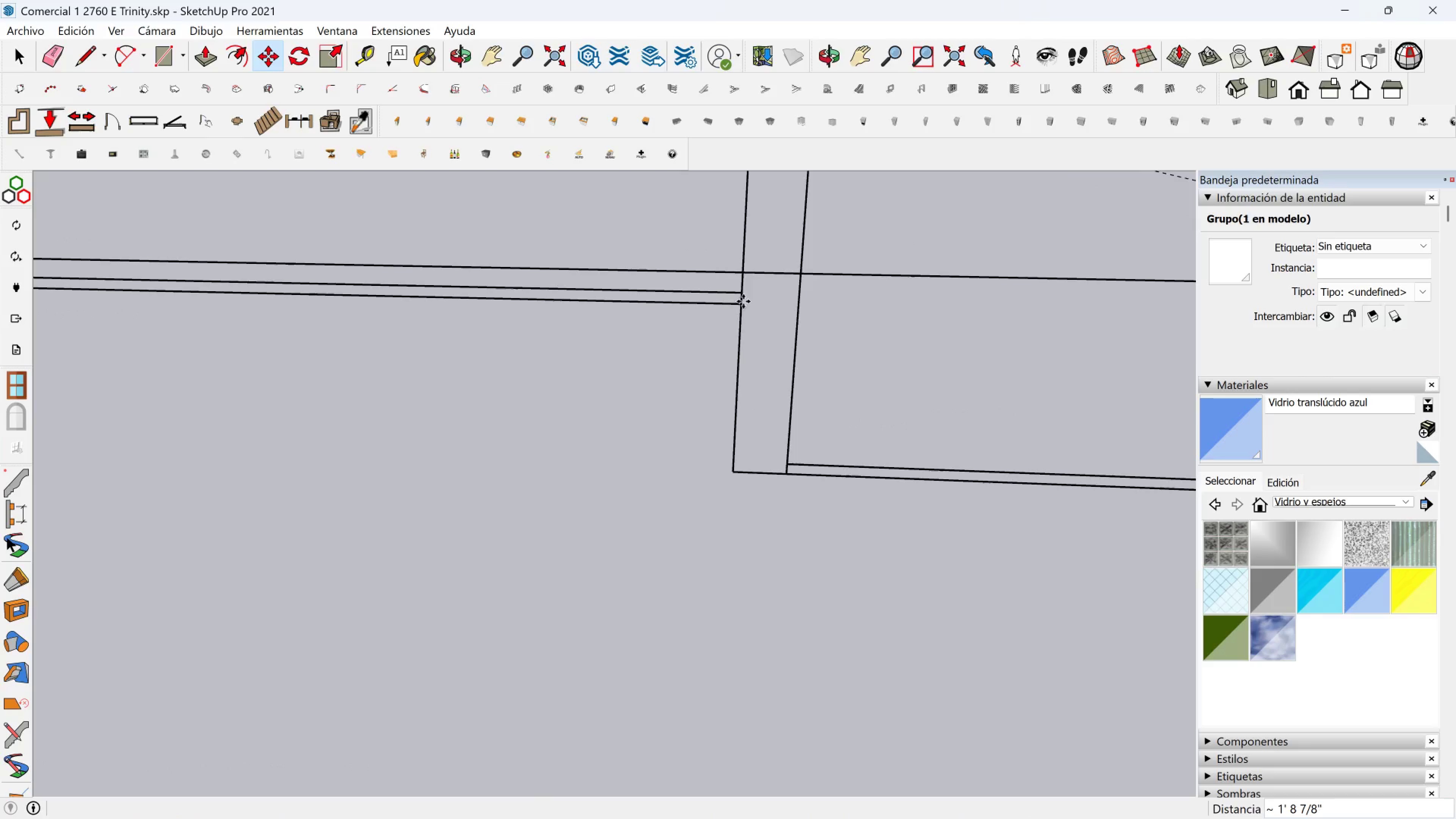 
key(Shift+ShiftLeft)
 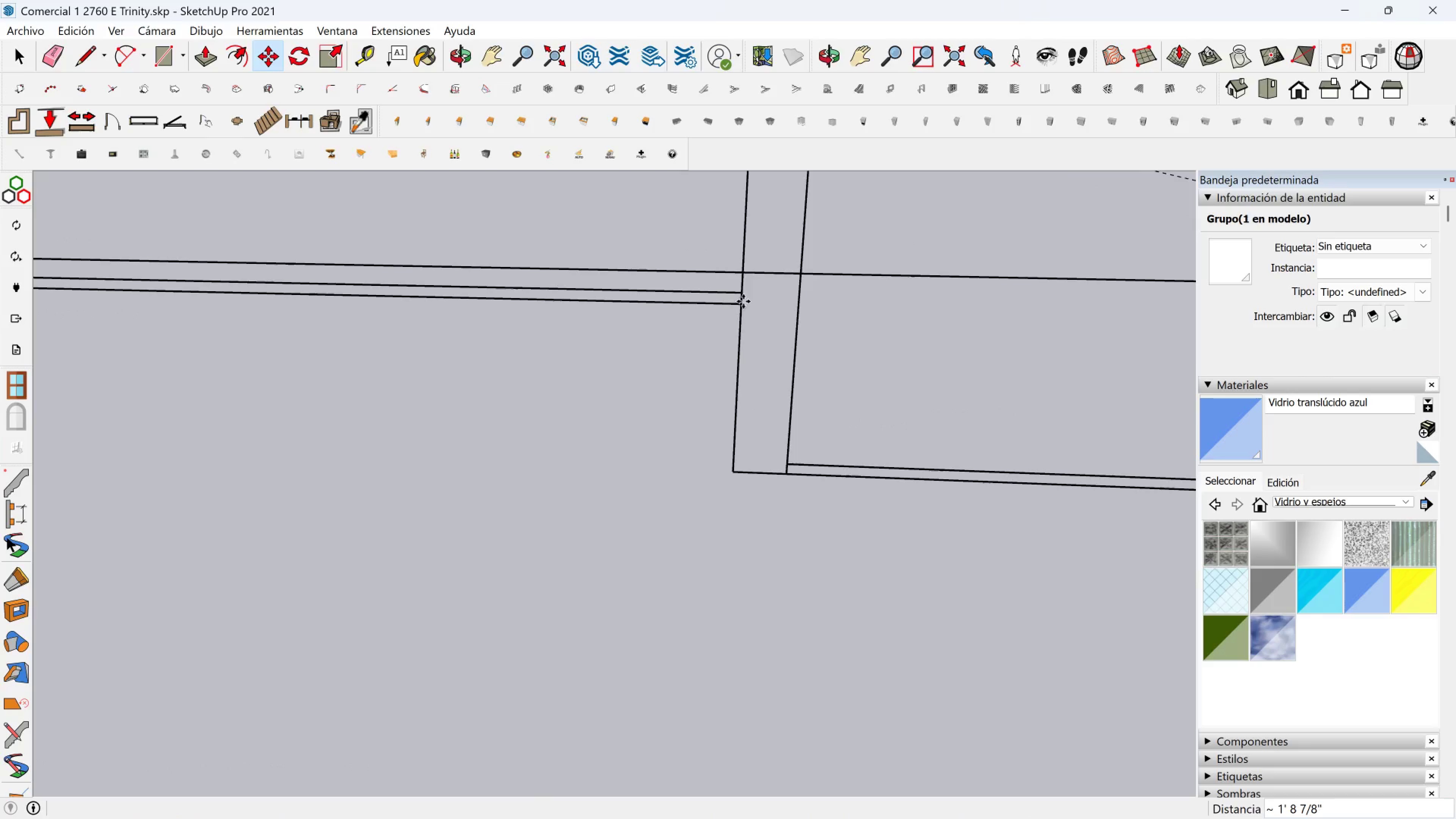 
key(Shift+ShiftLeft)
 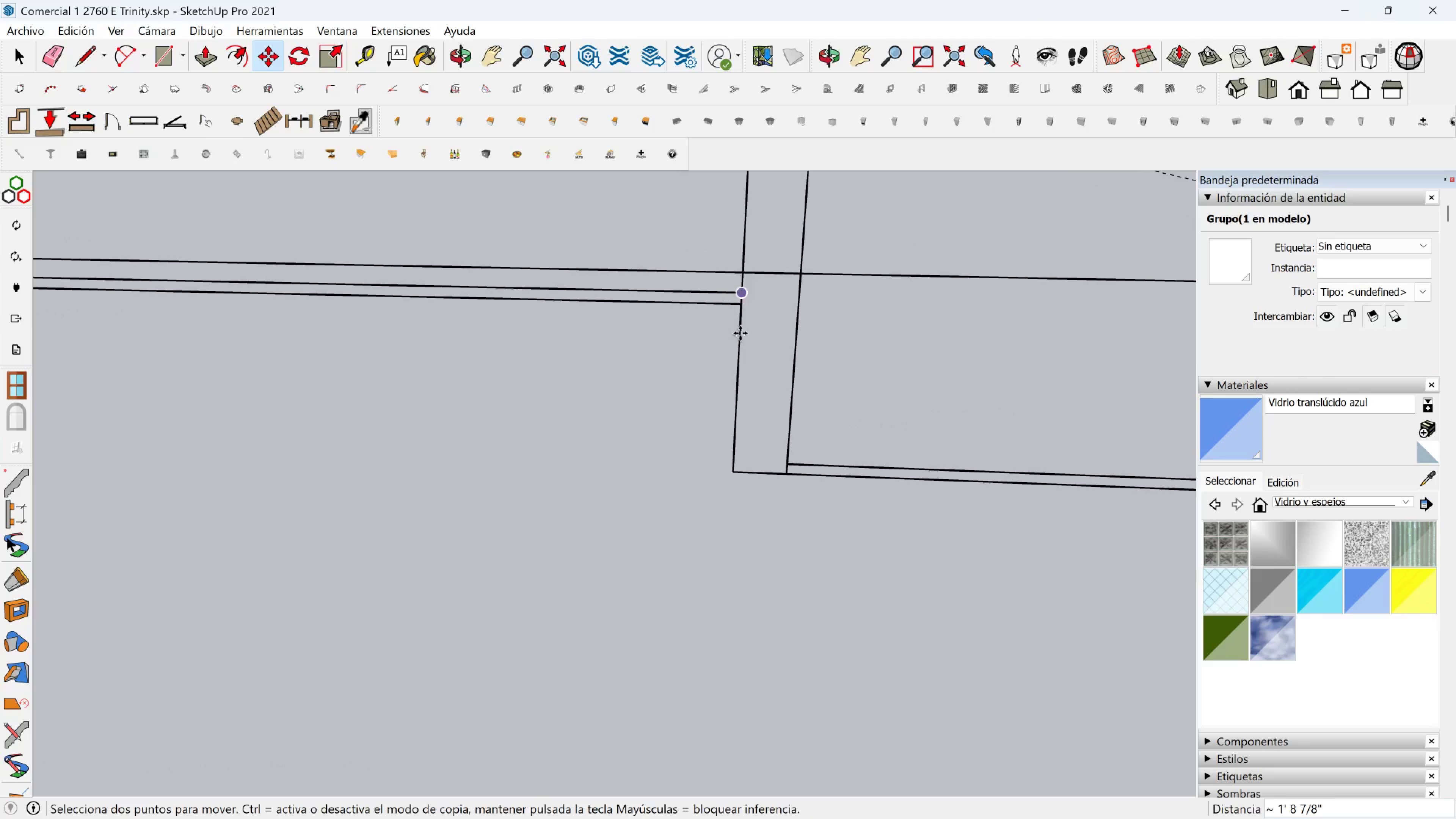 
key(Shift+ShiftLeft)
 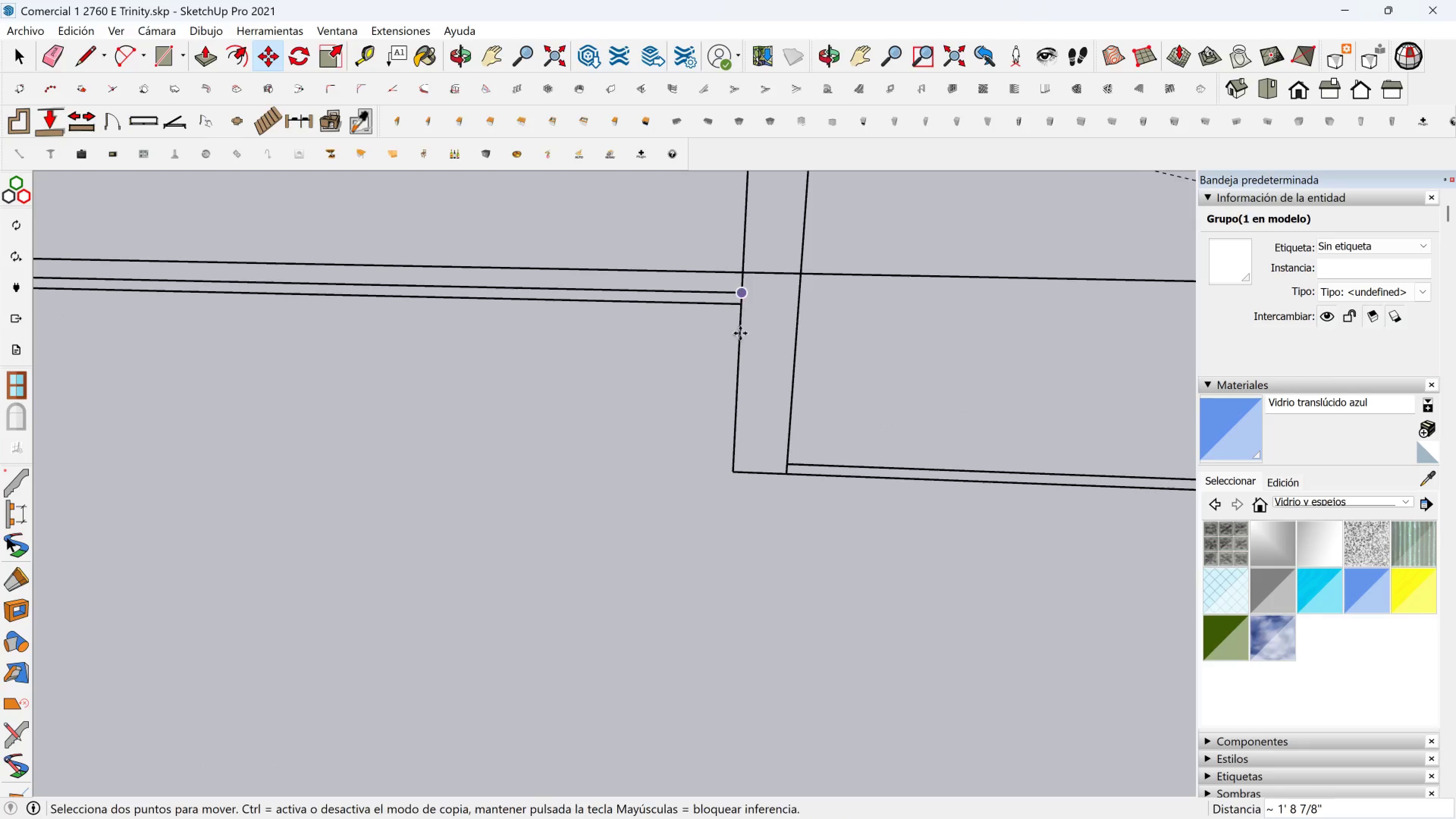 
key(Shift+ShiftLeft)
 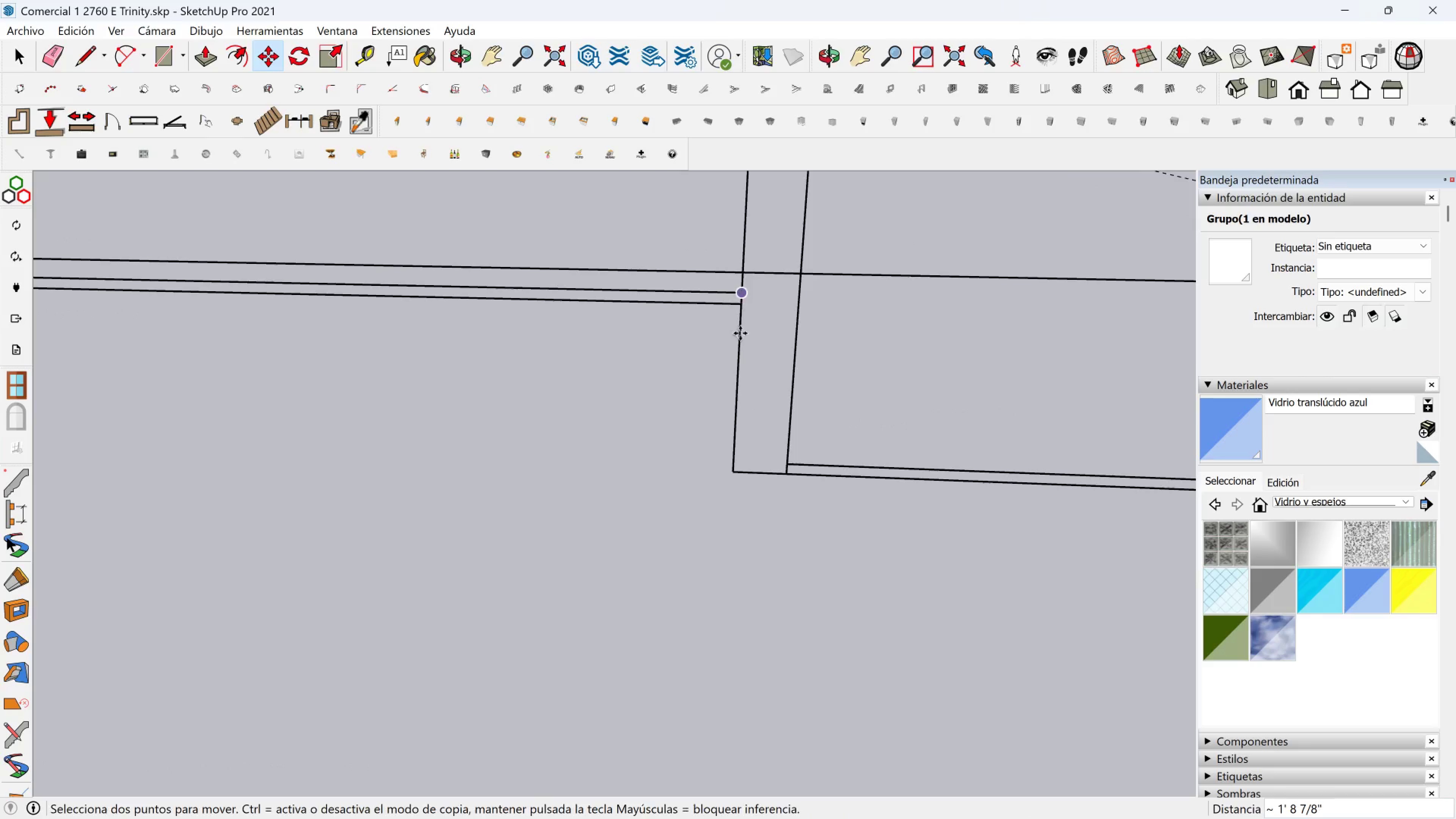 
key(Shift+ShiftLeft)
 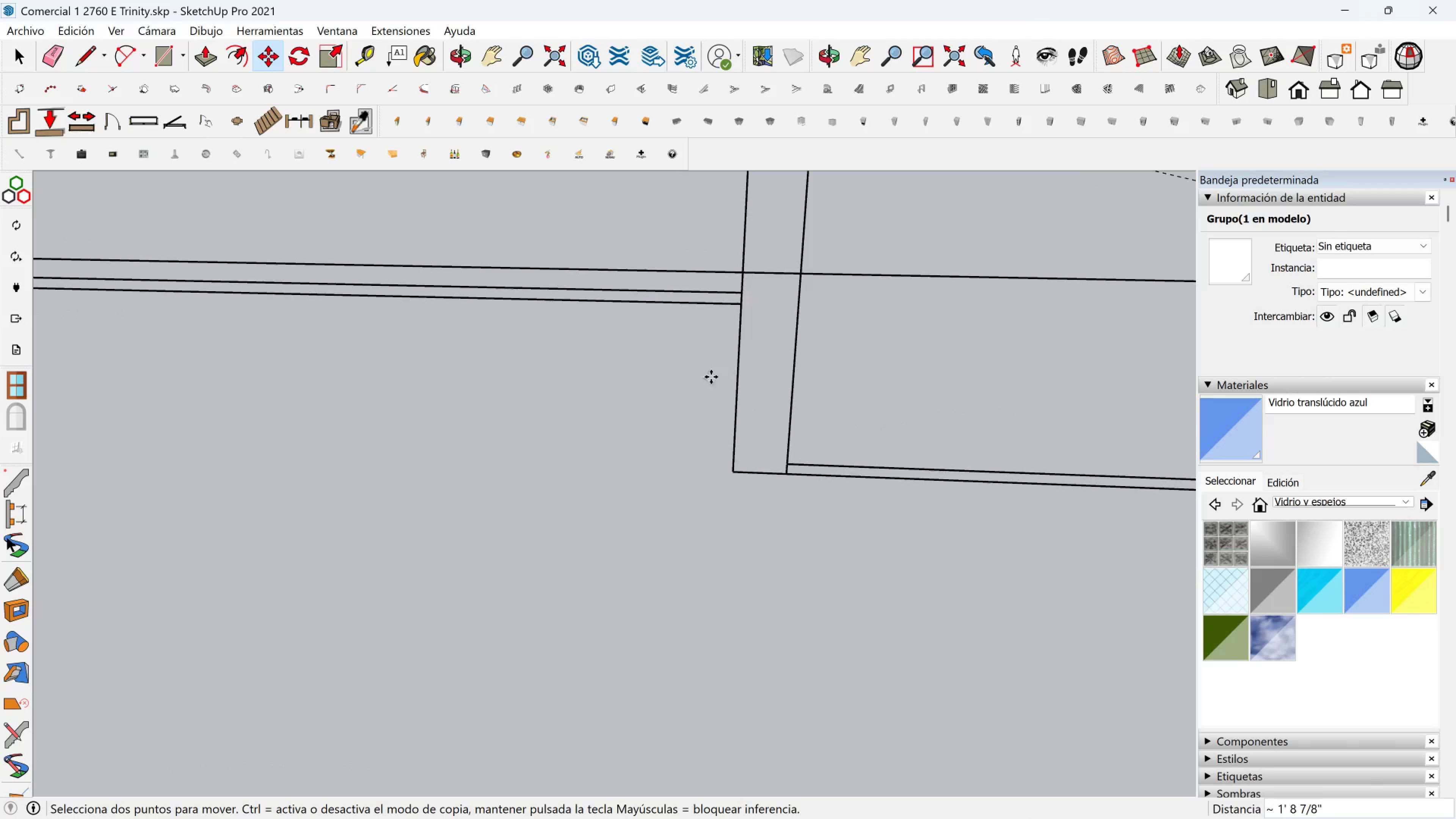 
scroll: coordinate [650, 598], scroll_direction: down, amount: 21.0
 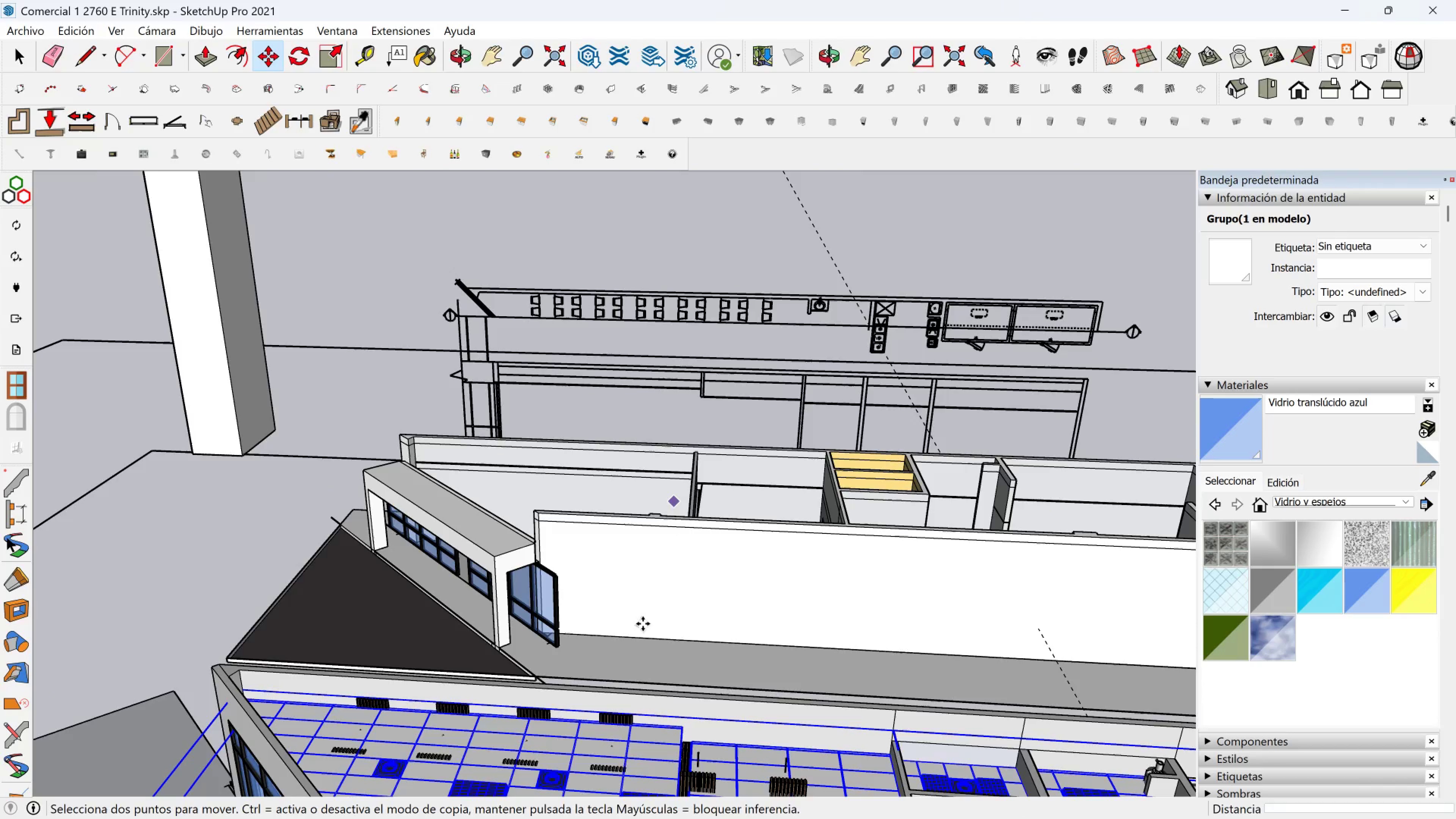 
hold_key(key=ShiftLeft, duration=0.62)
 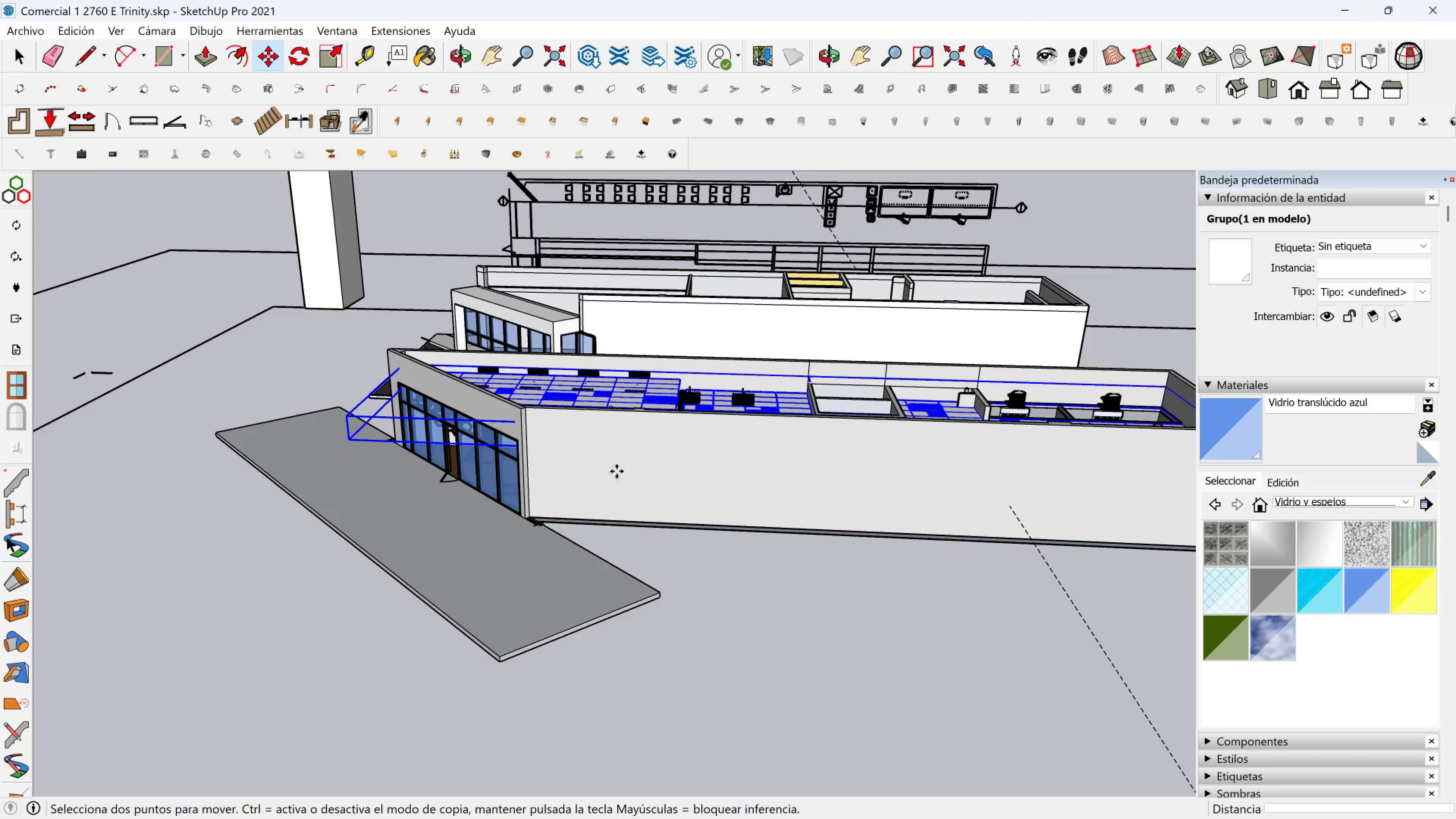 
scroll: coordinate [537, 295], scroll_direction: up, amount: 14.0
 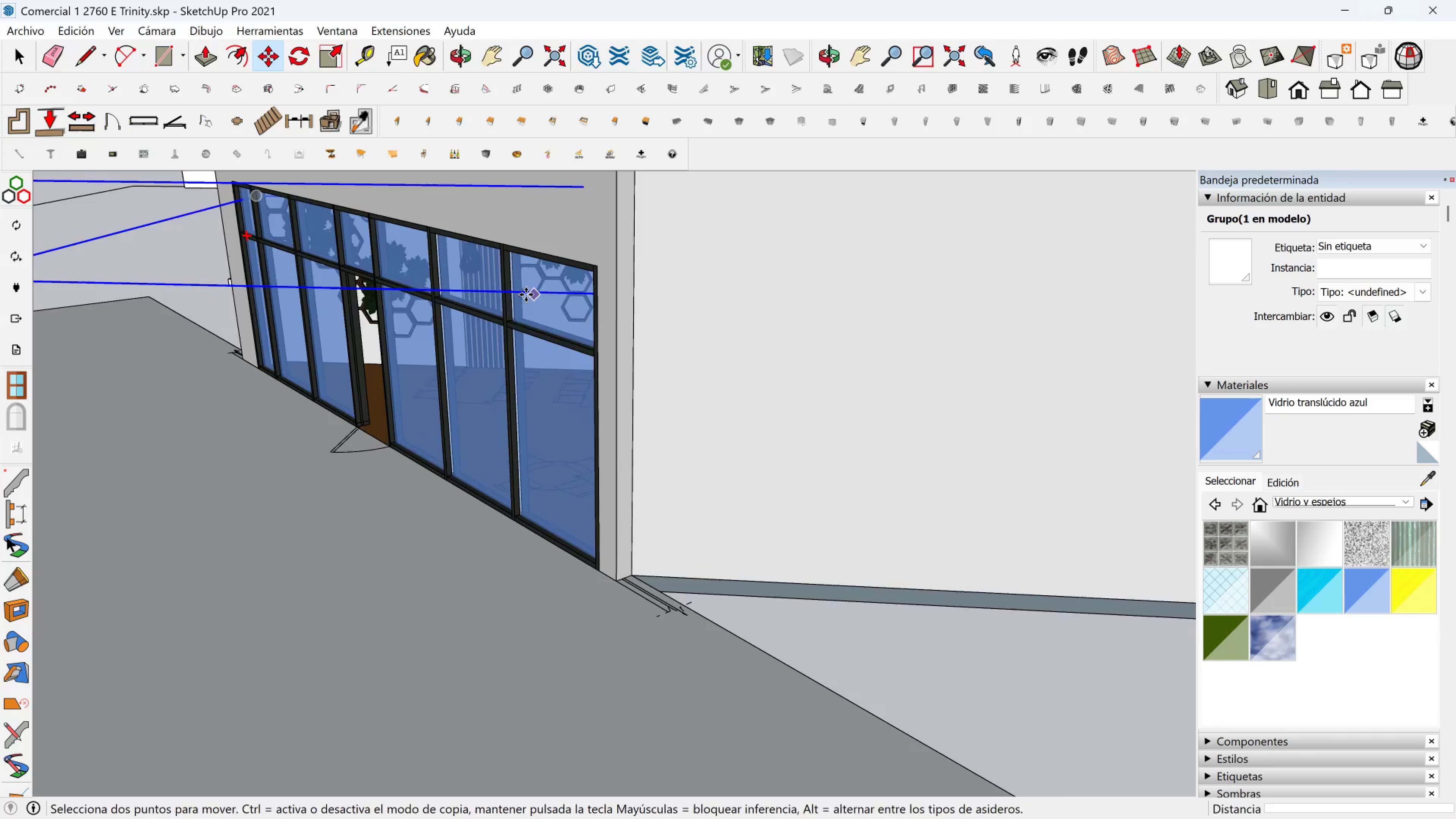 
hold_key(key=ShiftLeft, duration=0.38)
 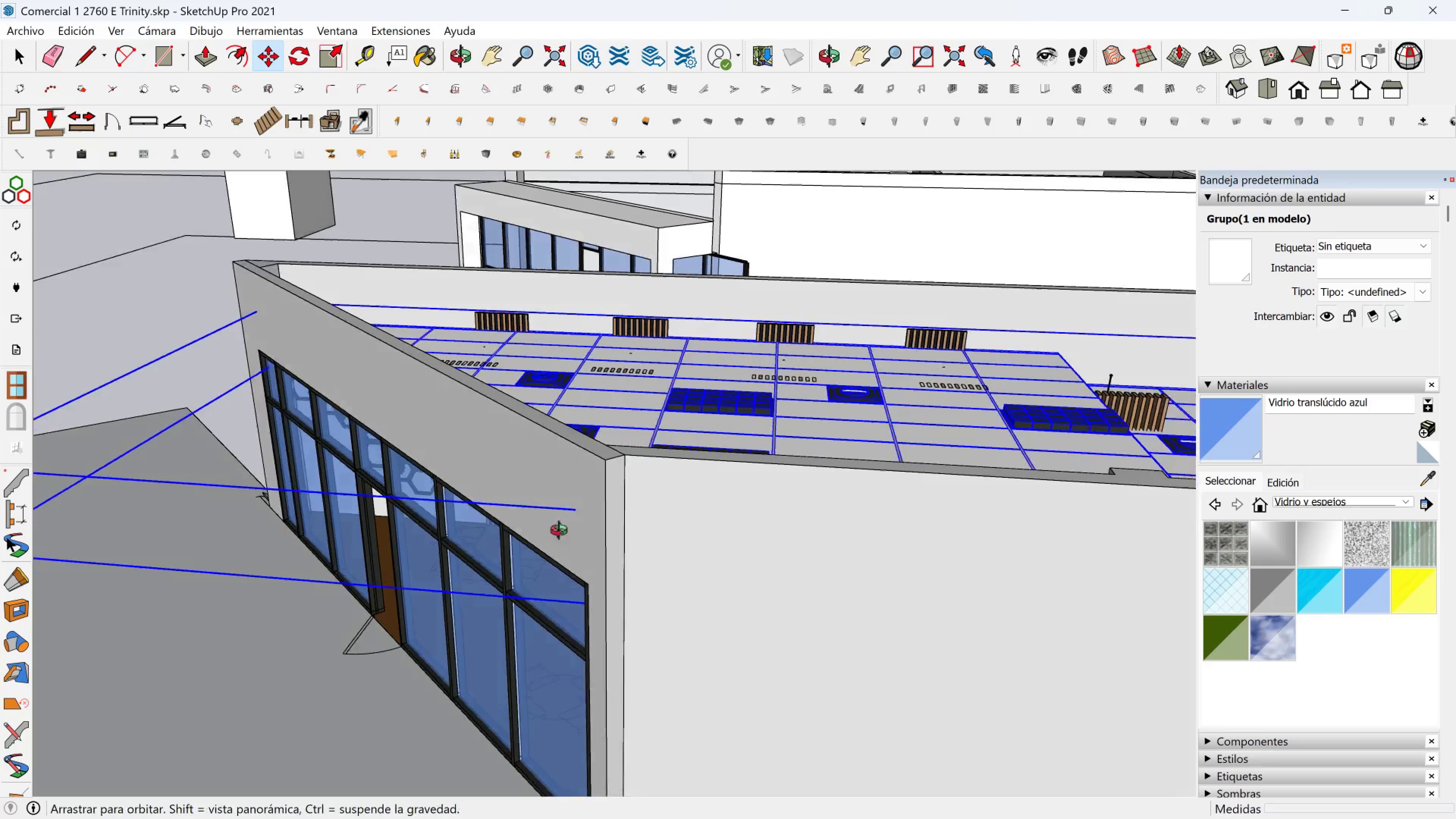 
key(Space)
 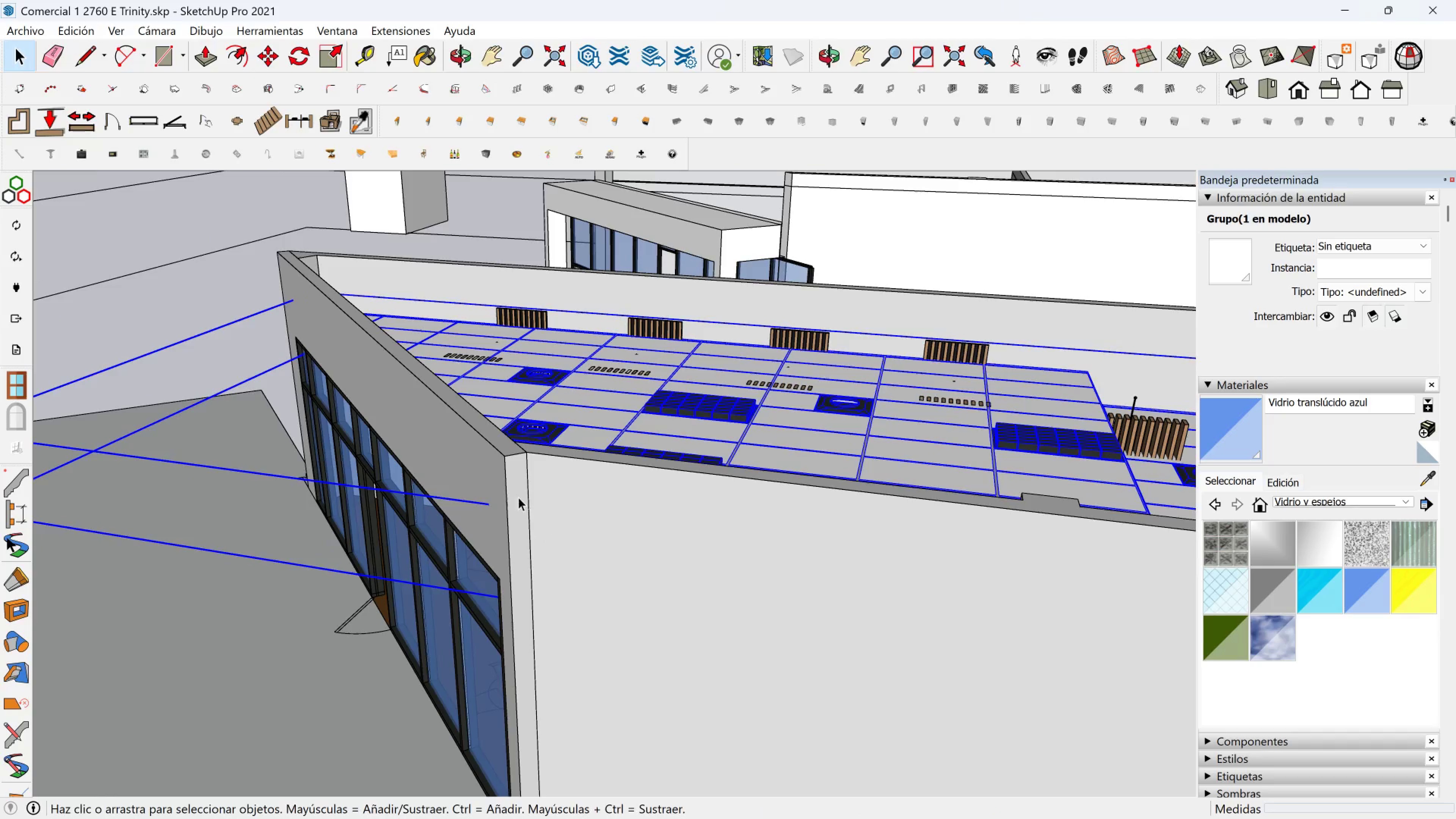 
scroll: coordinate [510, 488], scroll_direction: up, amount: 9.0
 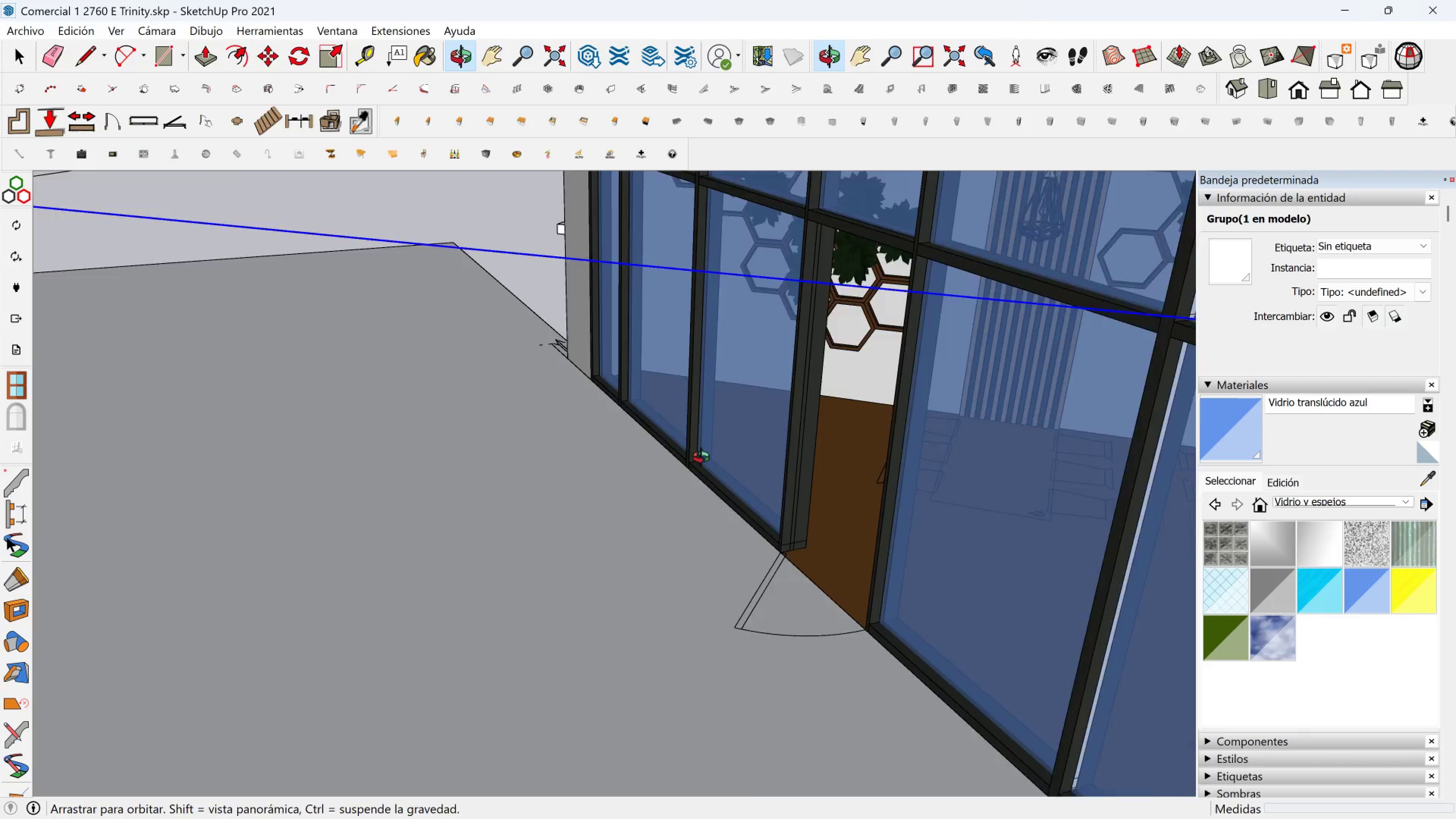 
key(Shift+ShiftLeft)
 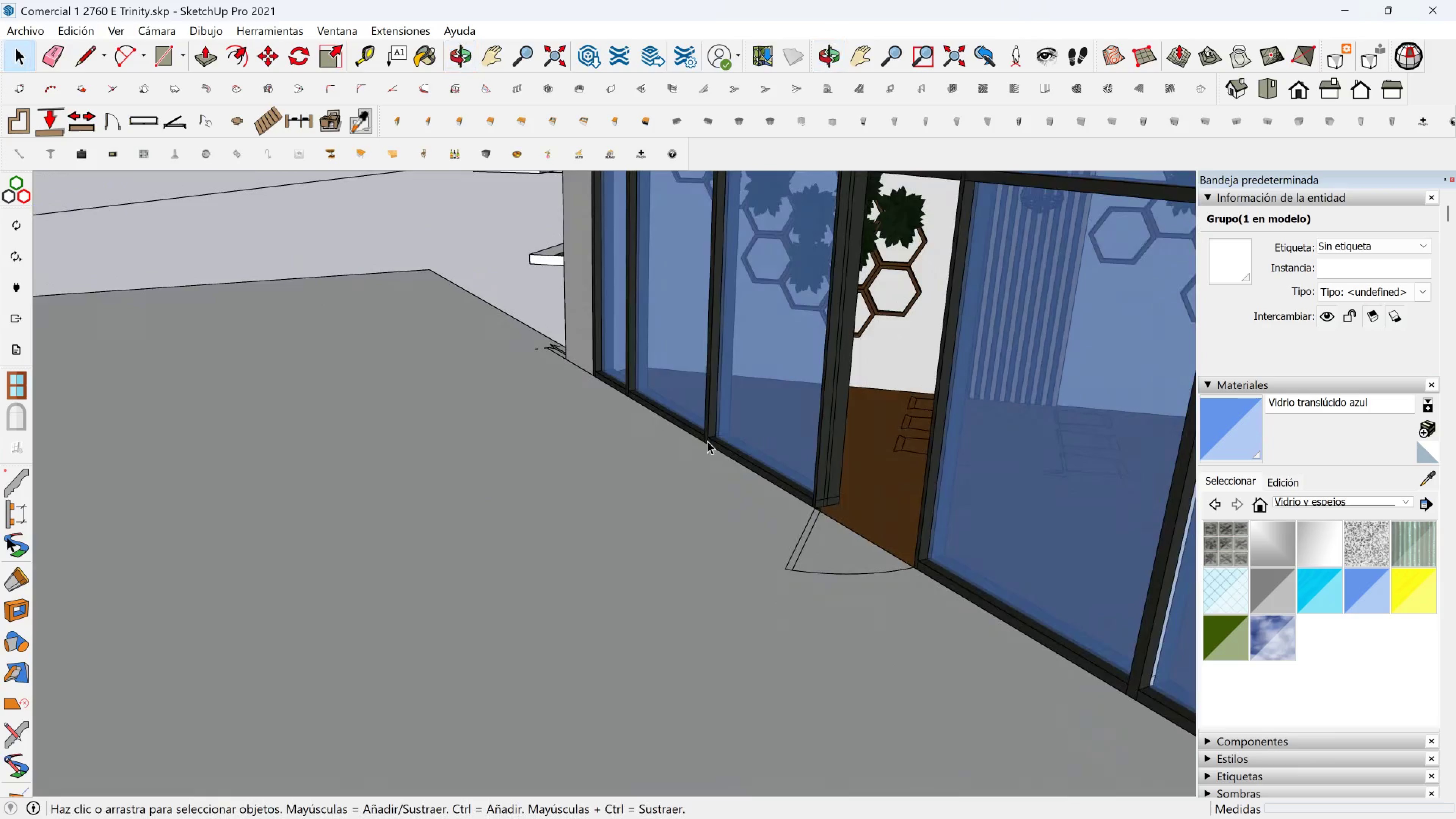 
scroll: coordinate [764, 342], scroll_direction: up, amount: 3.0
 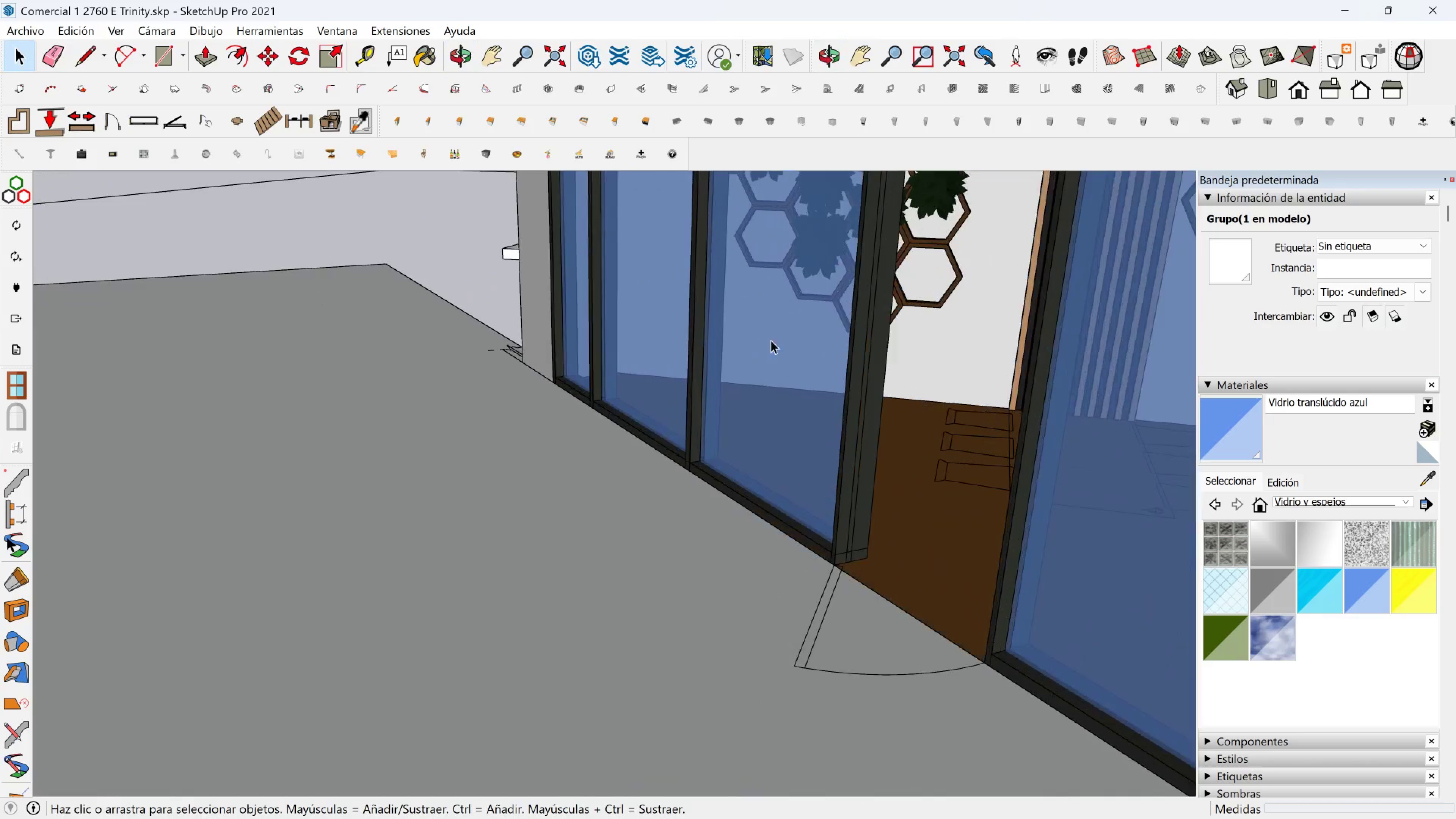 
key(Shift+ShiftLeft)
 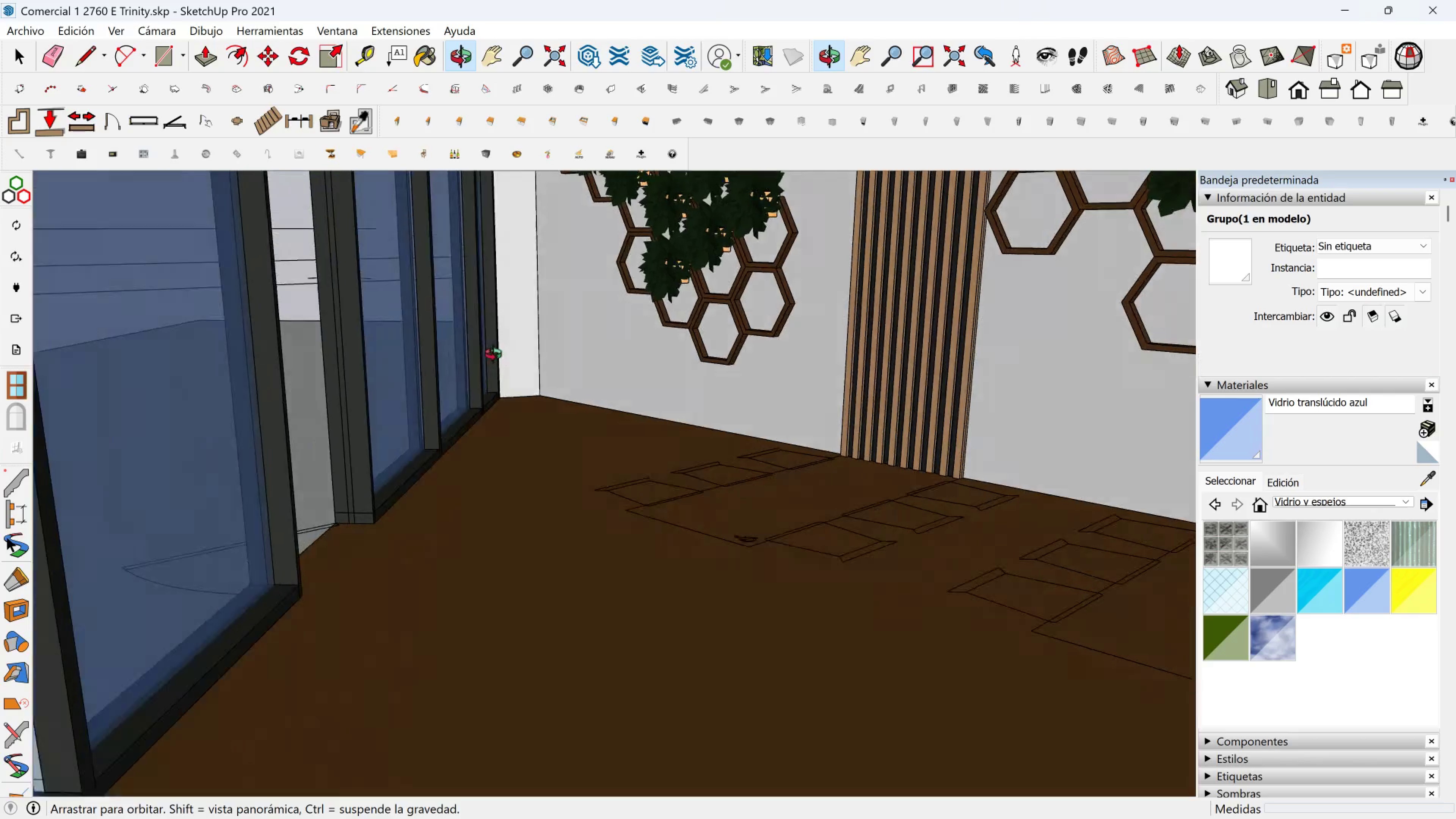 
hold_key(key=ShiftLeft, duration=0.68)
 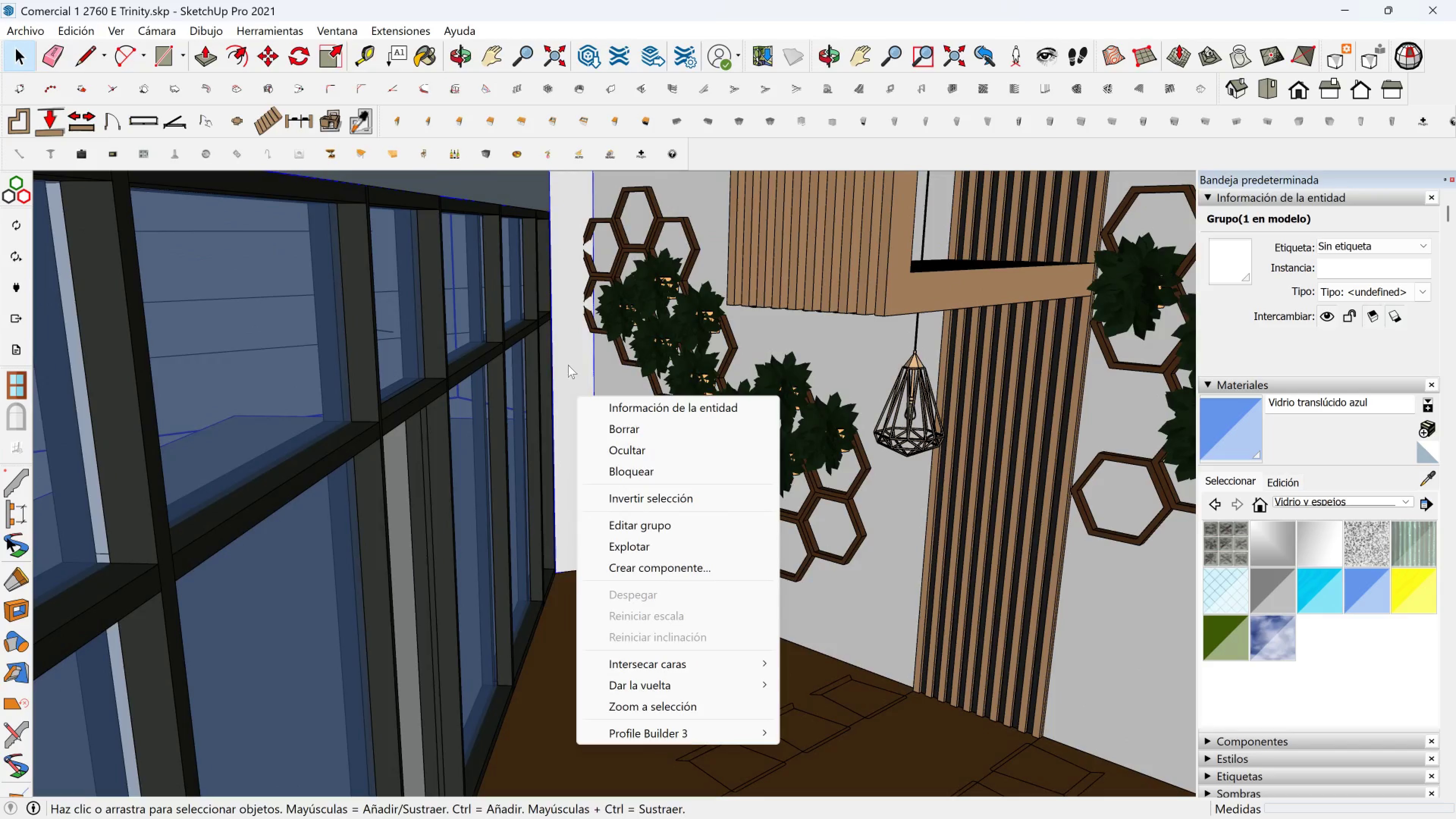 
left_click_drag(start_coordinate=[587, 357], to_coordinate=[582, 356])
 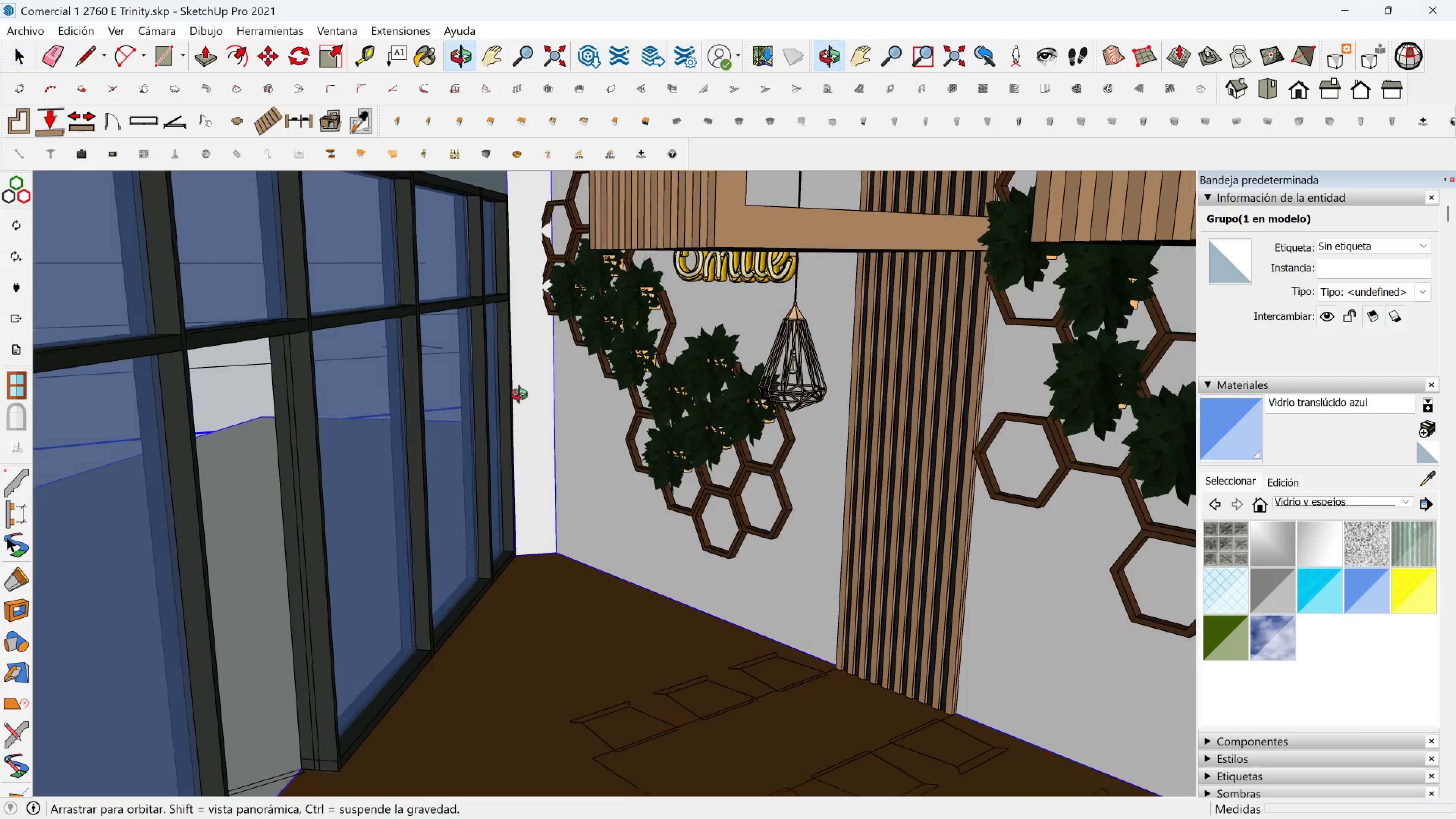 
hold_key(key=ShiftLeft, duration=0.57)
 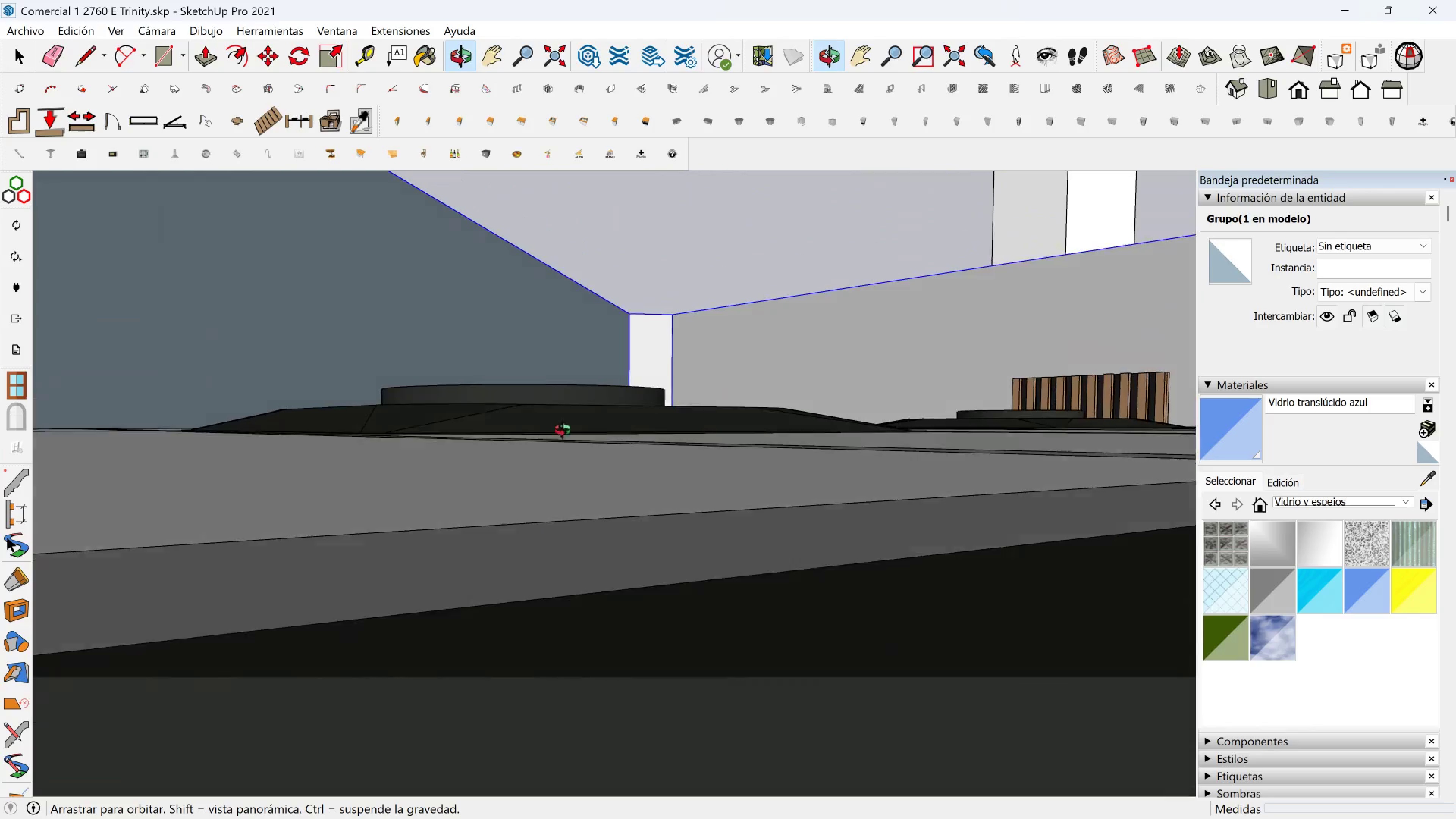 
hold_key(key=ShiftLeft, duration=1.5)
 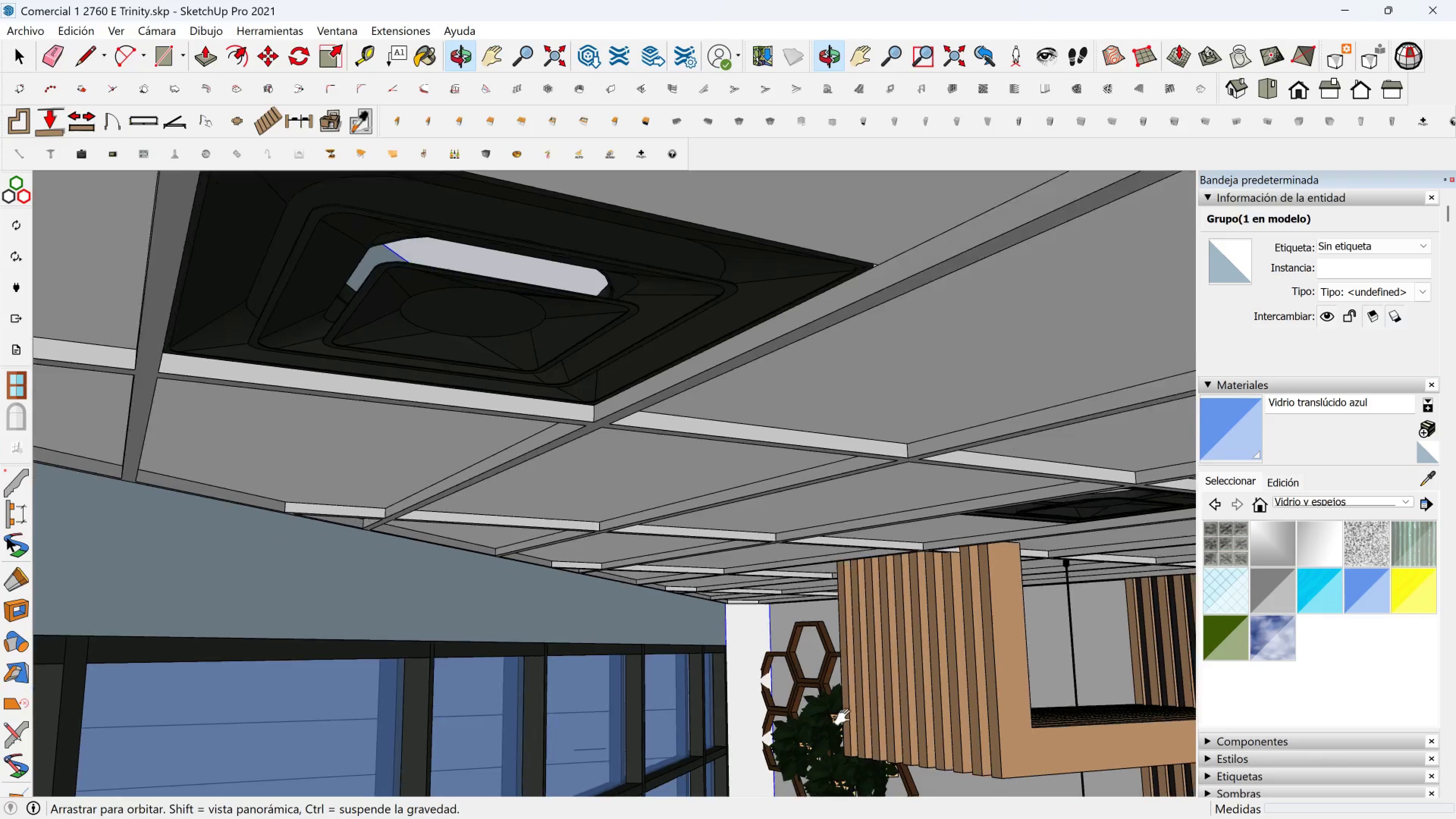 
hold_key(key=ShiftLeft, duration=1.53)
 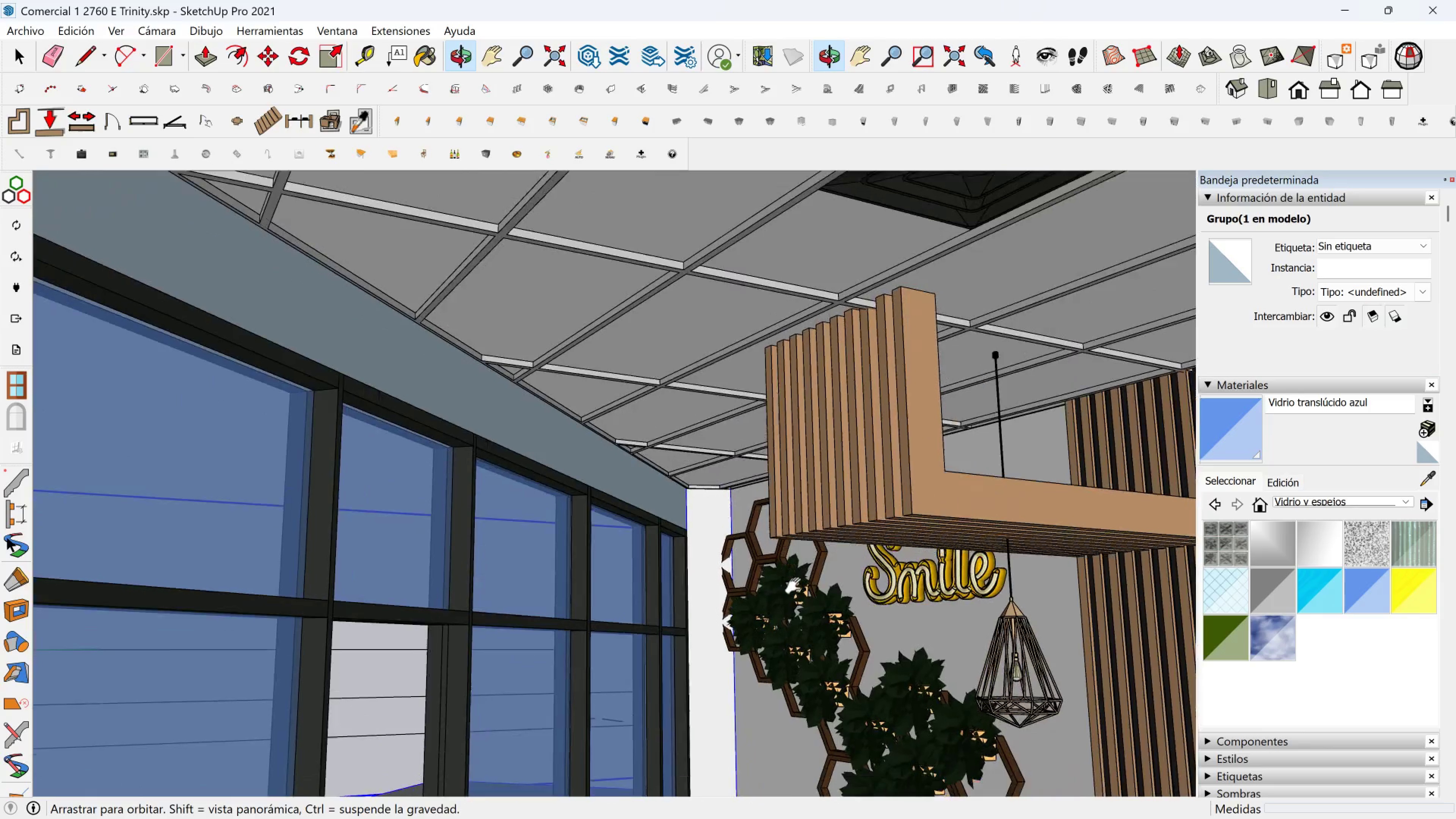 
hold_key(key=ShiftLeft, duration=3.04)
 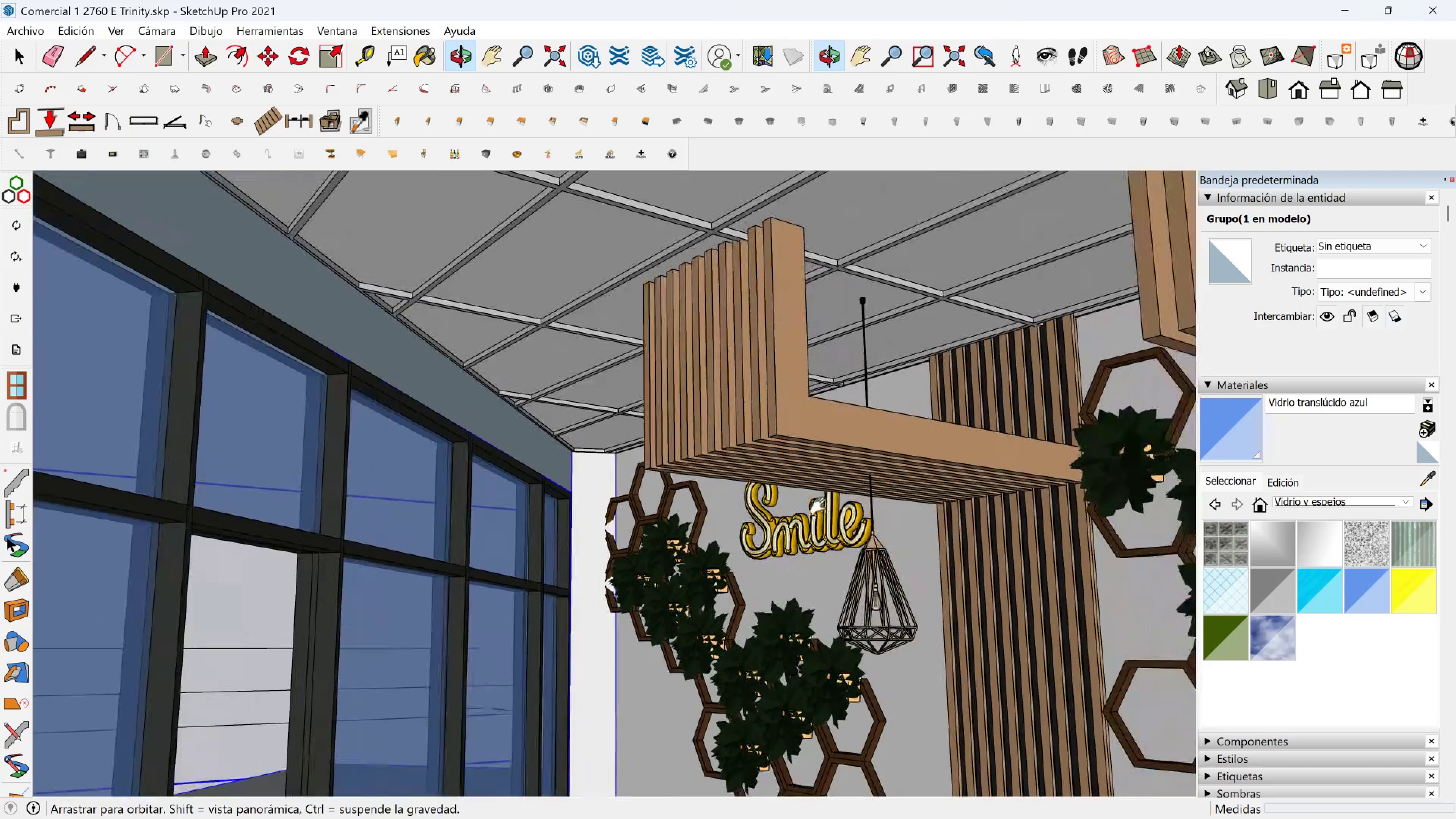 
hold_key(key=ShiftLeft, duration=0.94)
 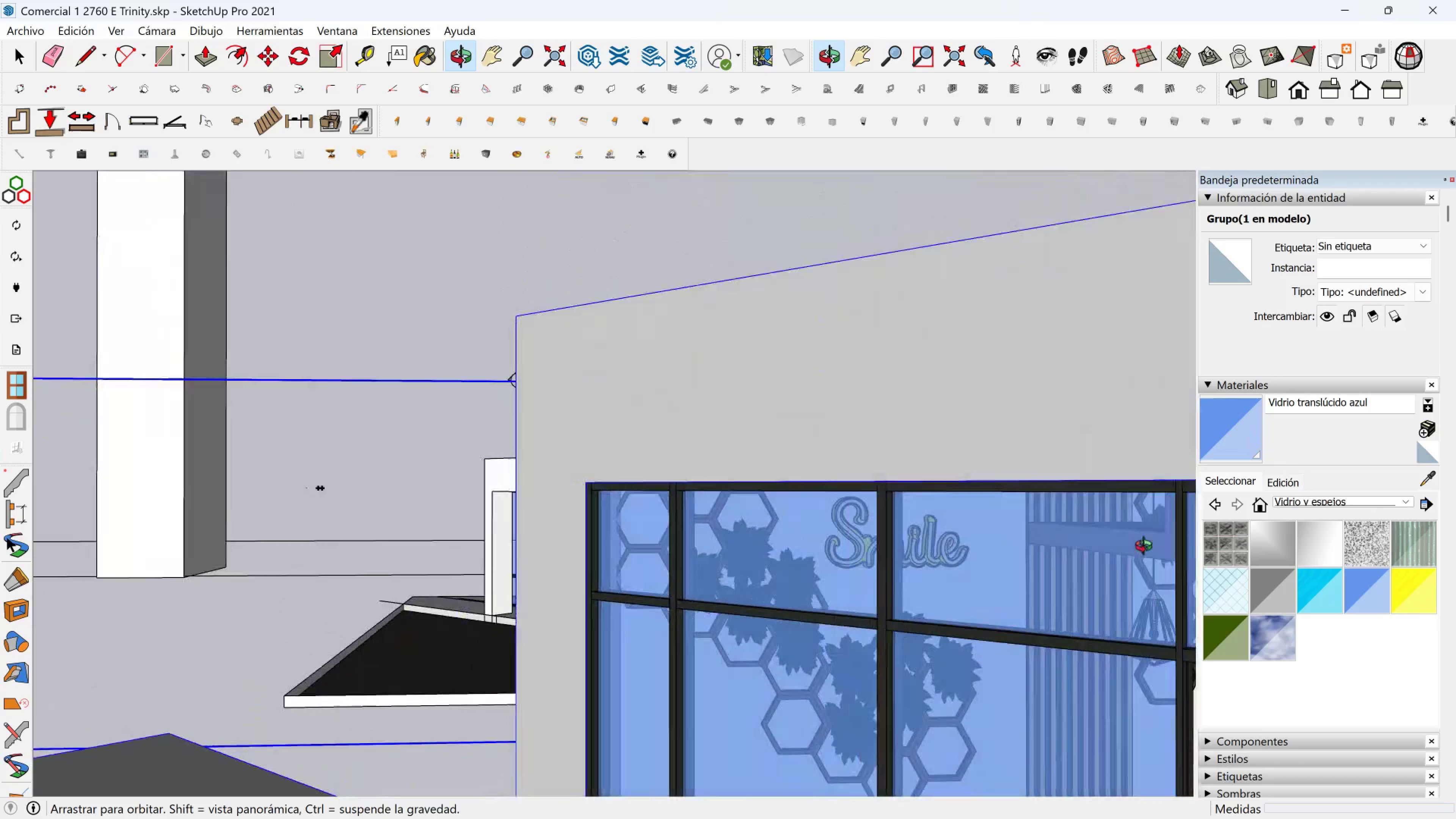 
hold_key(key=ShiftLeft, duration=1.13)
 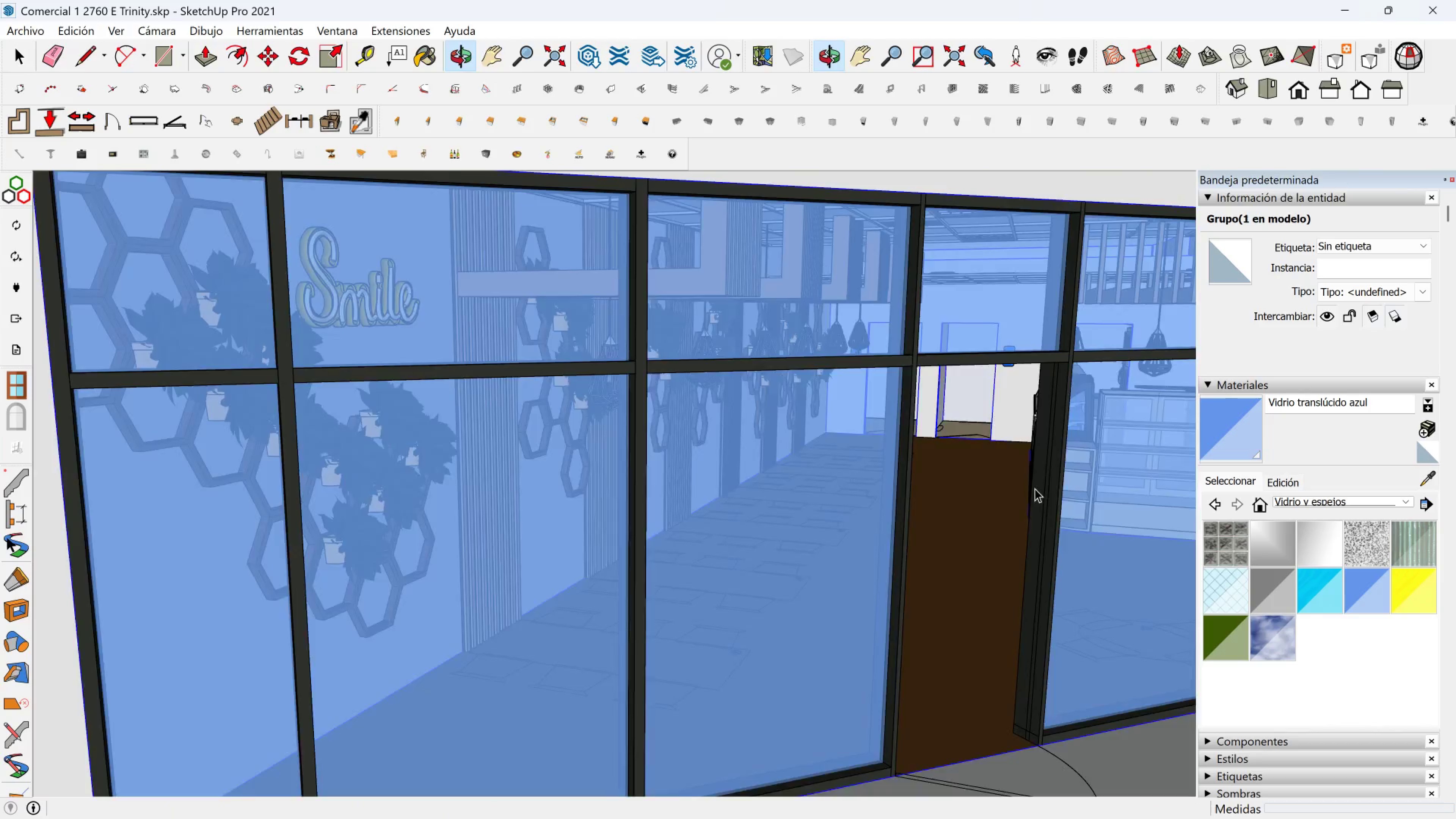 
scroll: coordinate [1012, 505], scroll_direction: down, amount: 6.0
 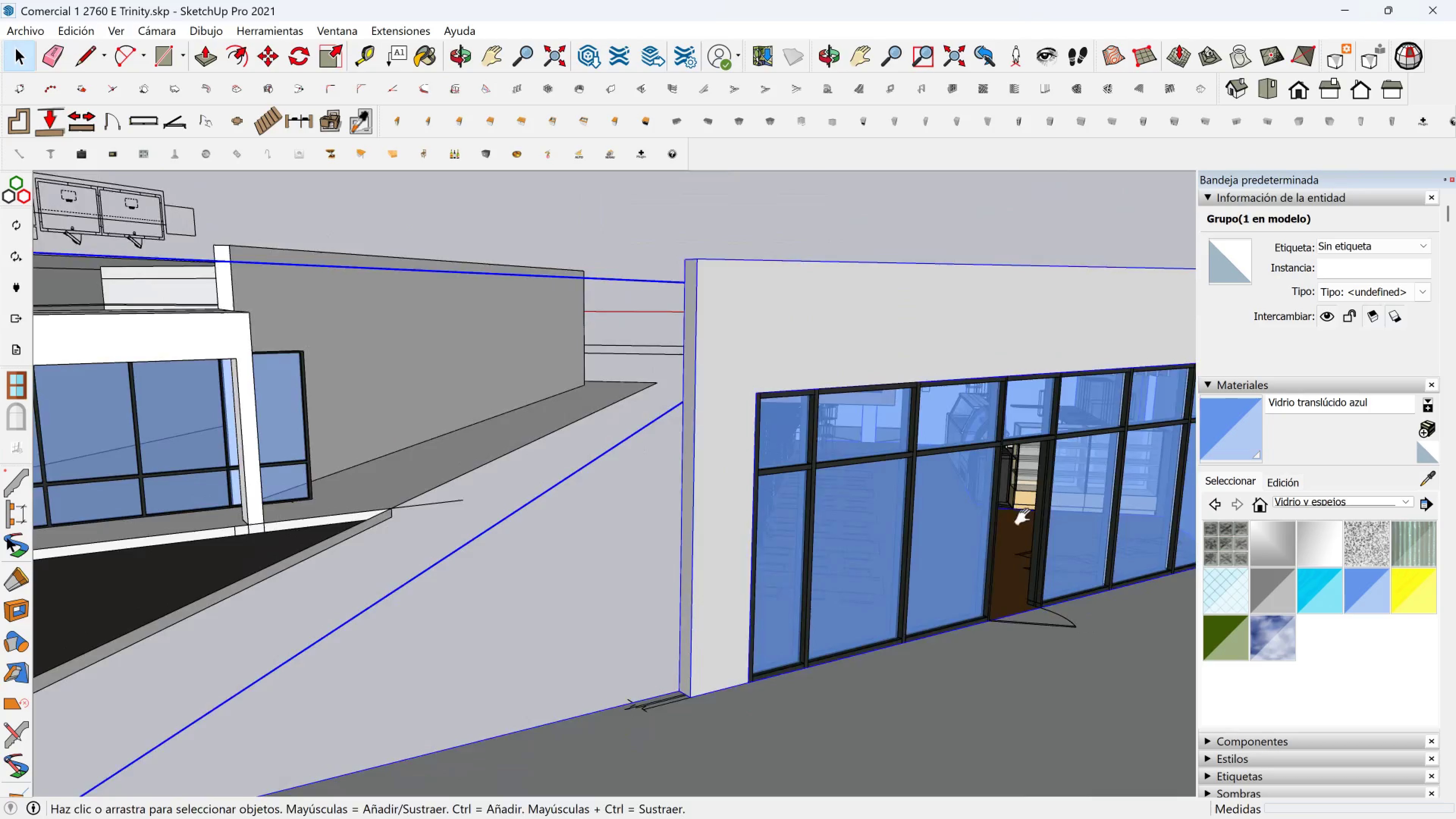 
hold_key(key=ShiftLeft, duration=0.48)
 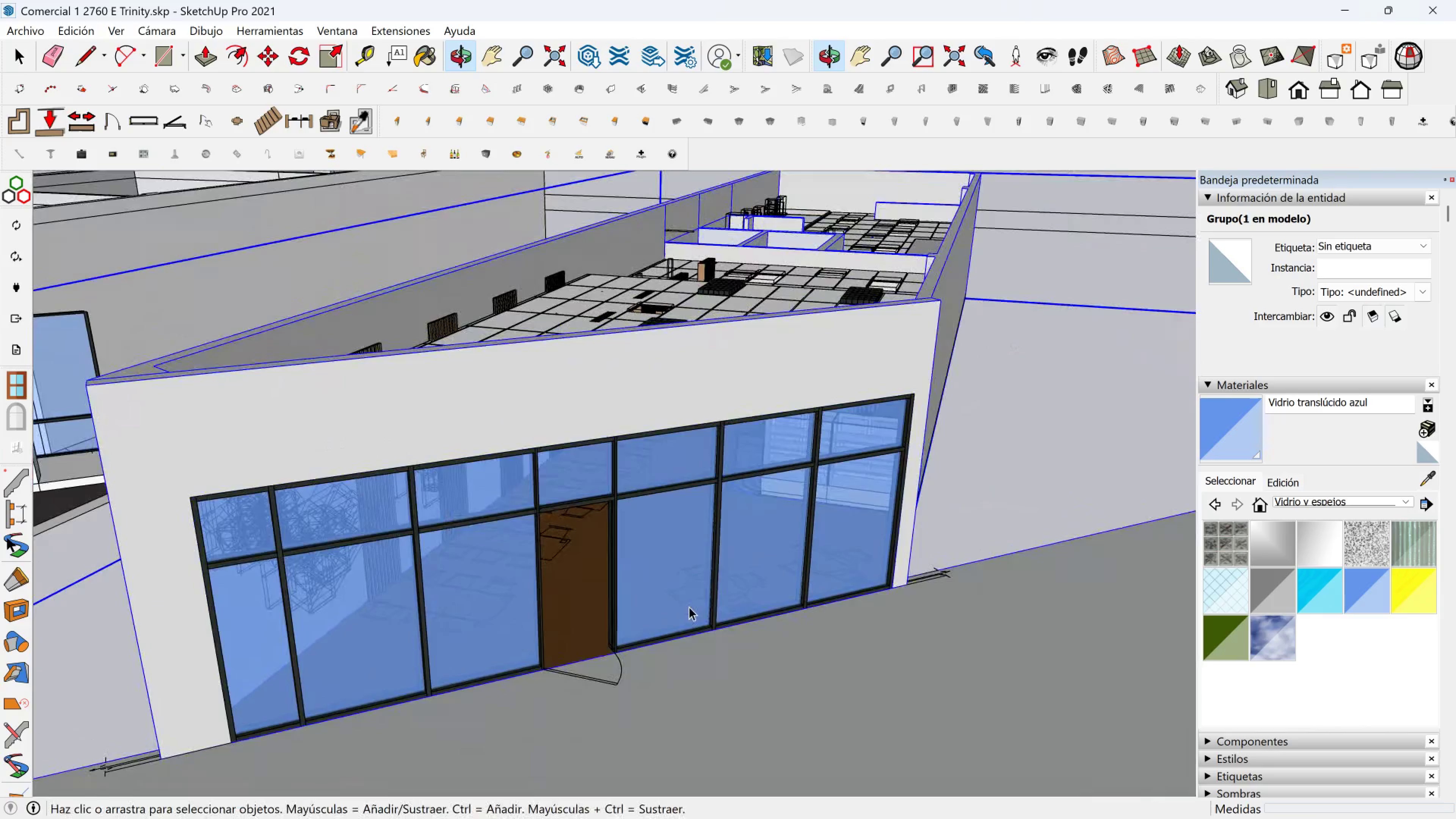 
hold_key(key=ShiftLeft, duration=0.38)
 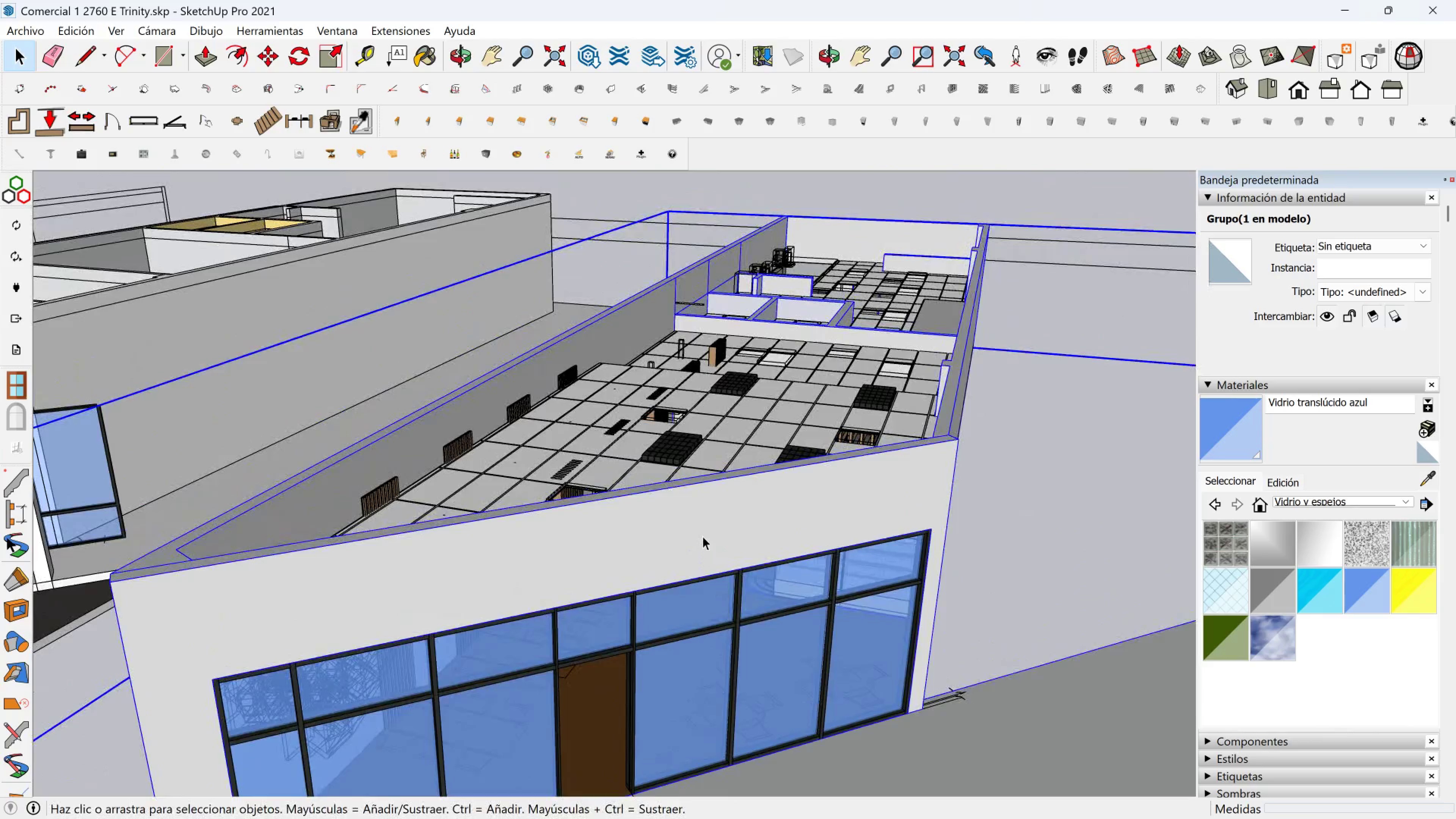 
scroll: coordinate [681, 538], scroll_direction: down, amount: 6.0
 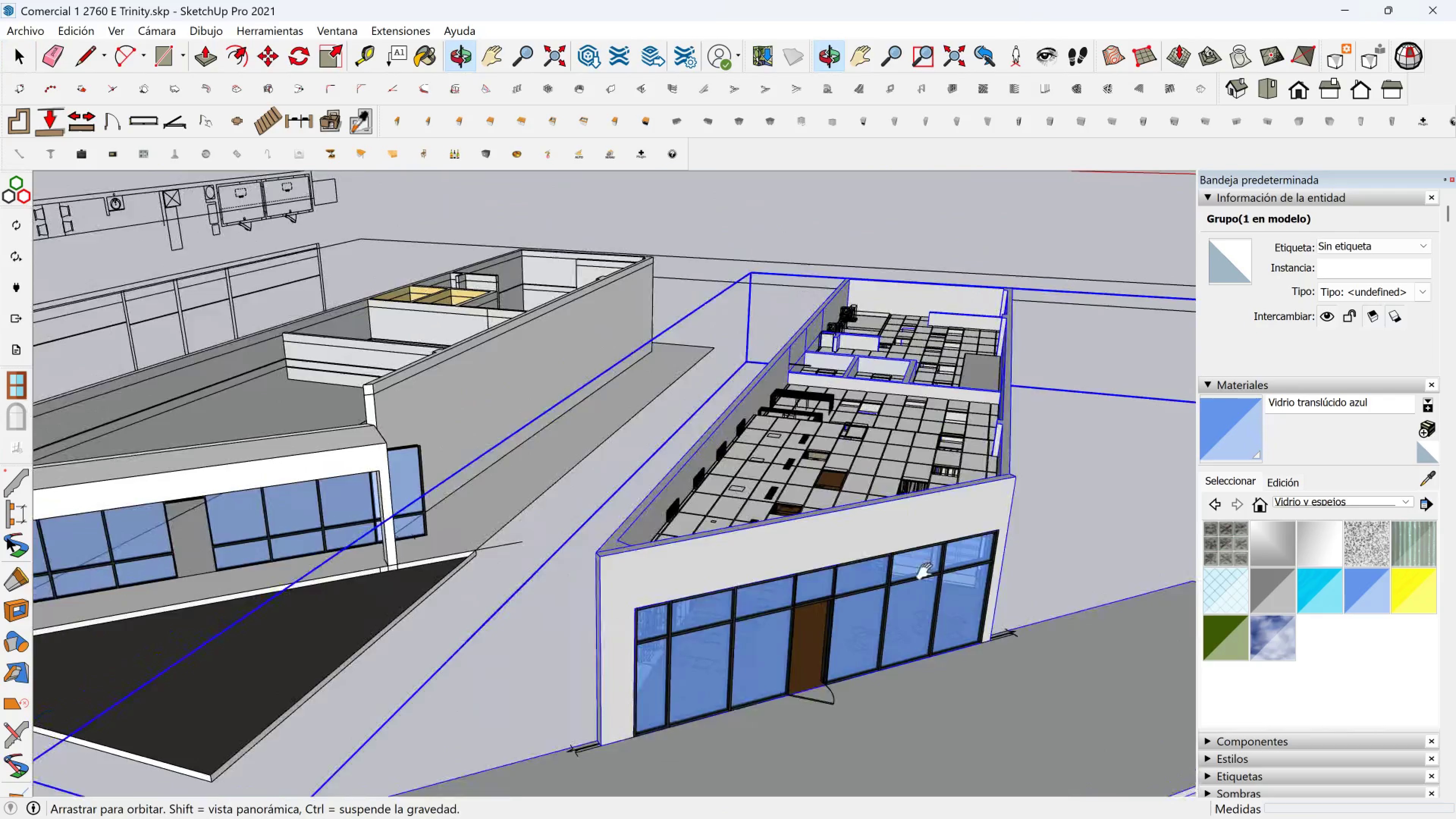 
hold_key(key=ShiftLeft, duration=0.86)
 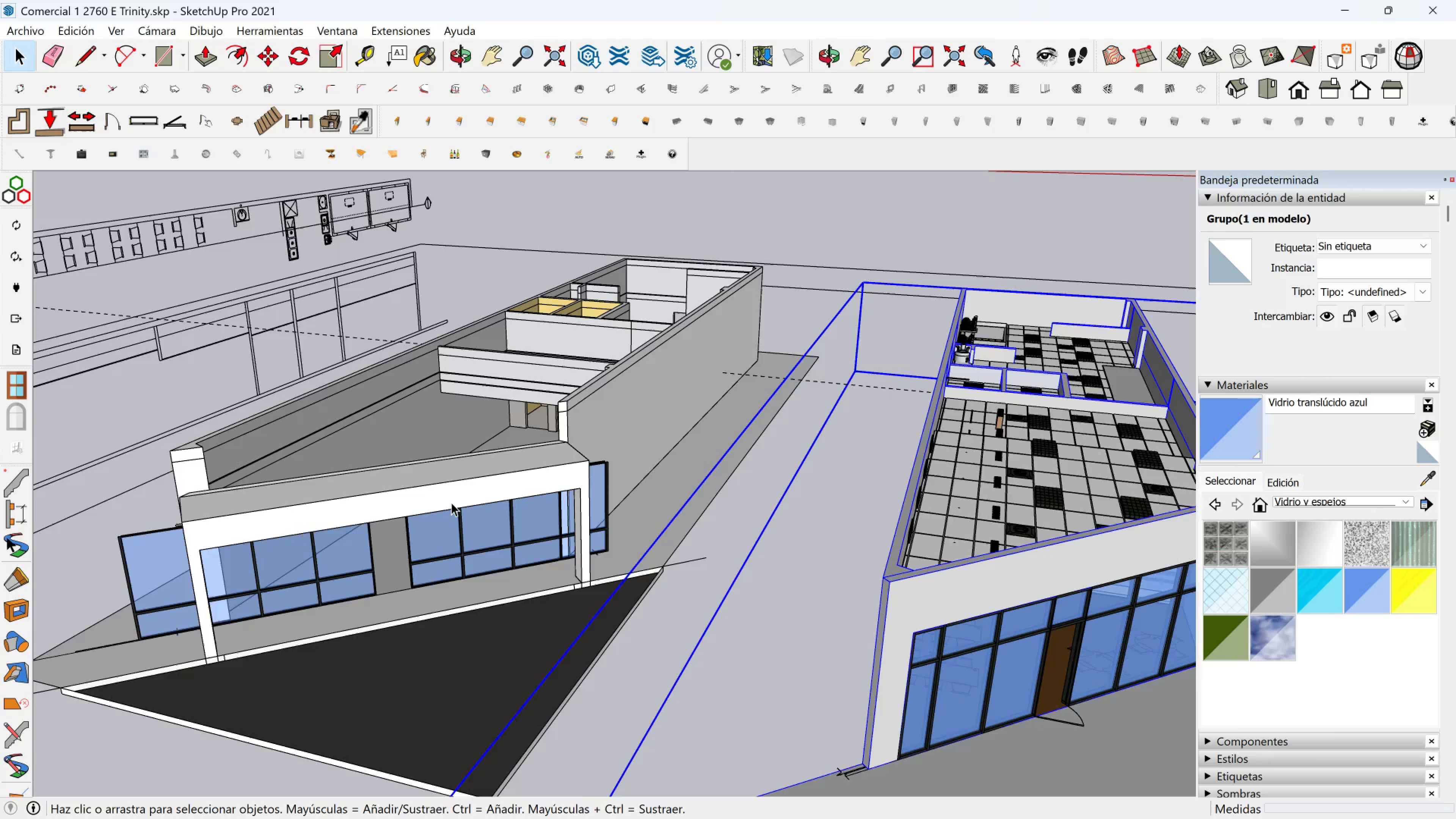 
scroll: coordinate [453, 502], scroll_direction: down, amount: 2.0
 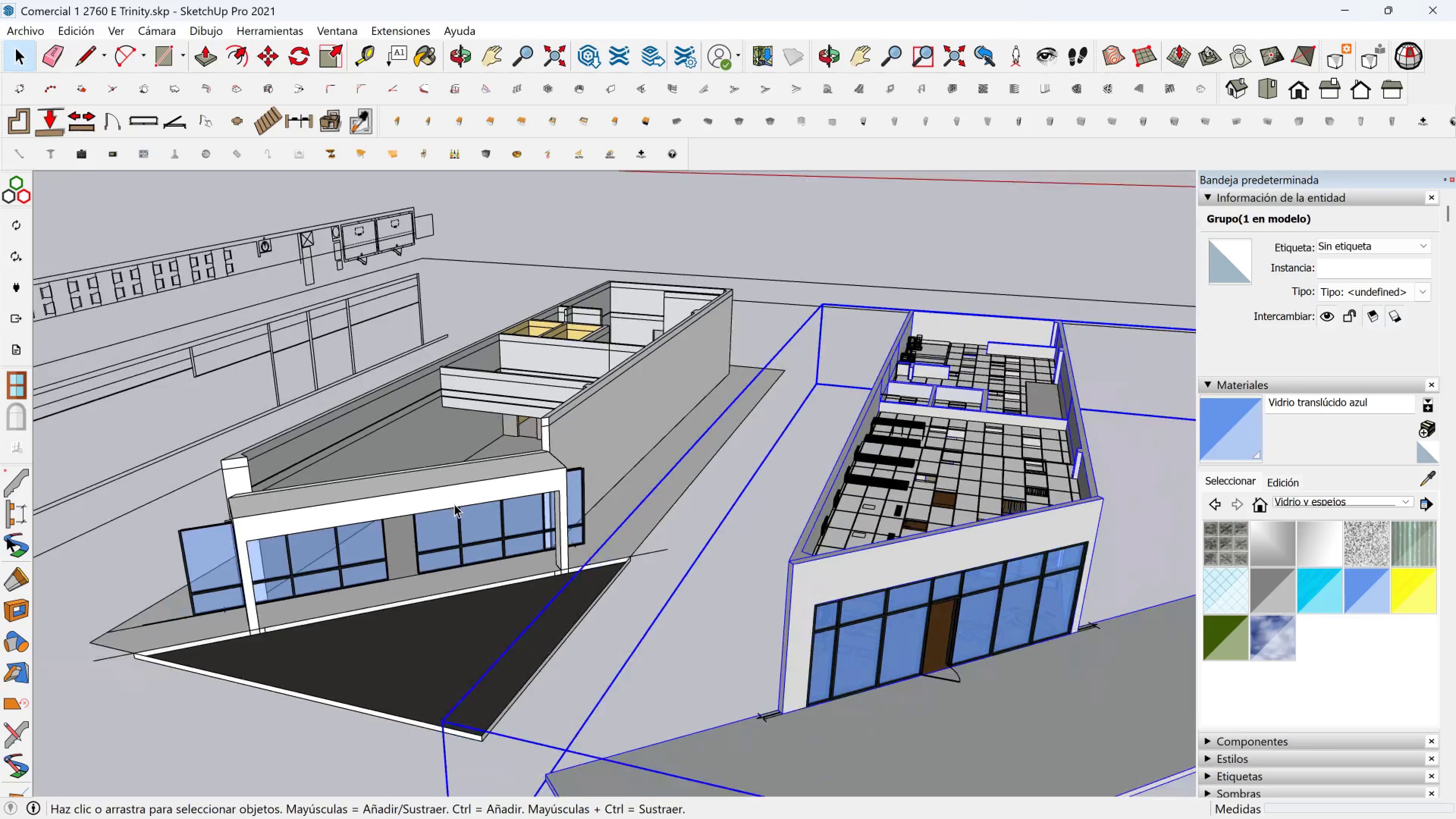 
hold_key(key=ShiftLeft, duration=0.37)
 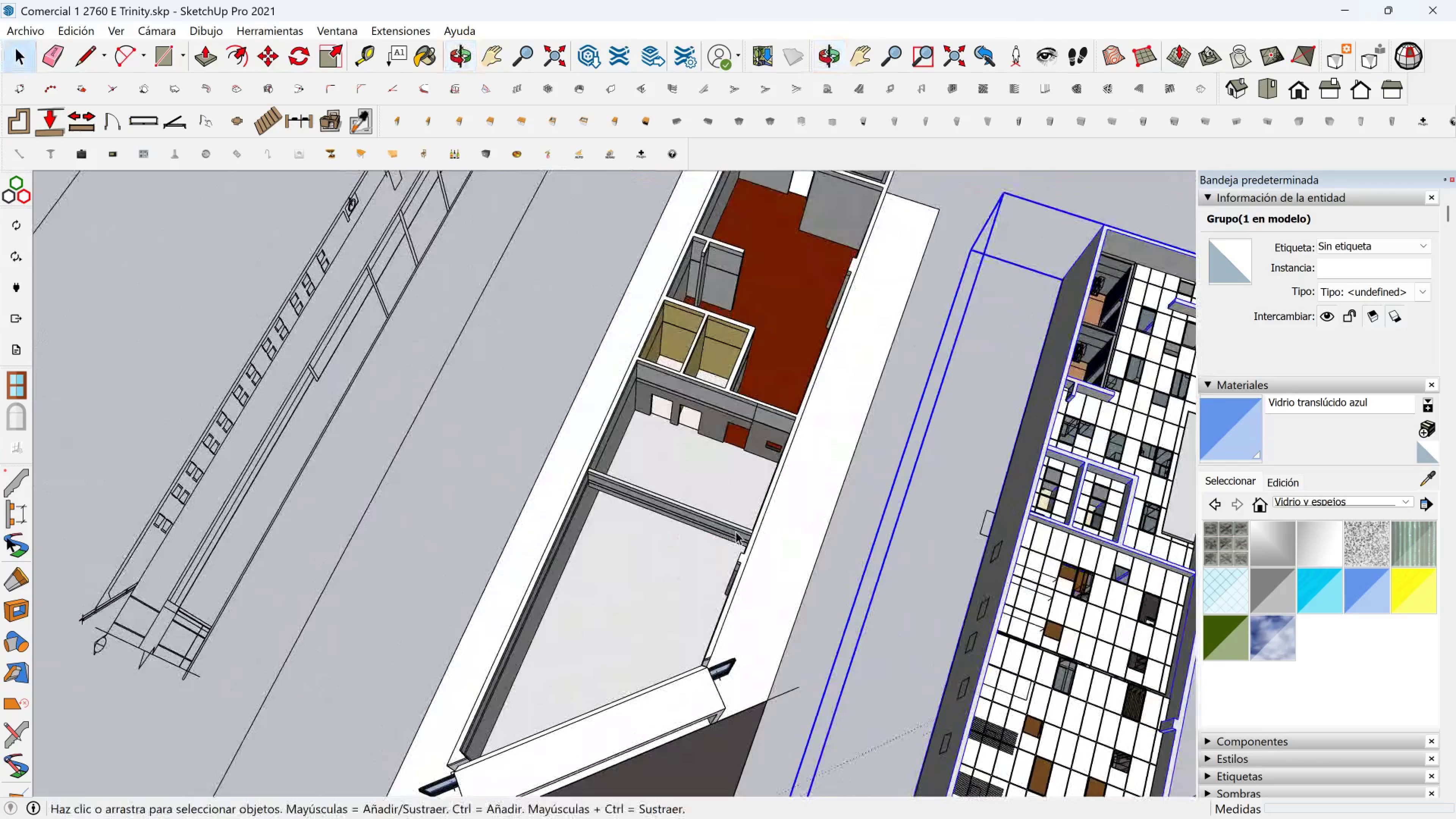 
hold_key(key=ShiftLeft, duration=0.71)
 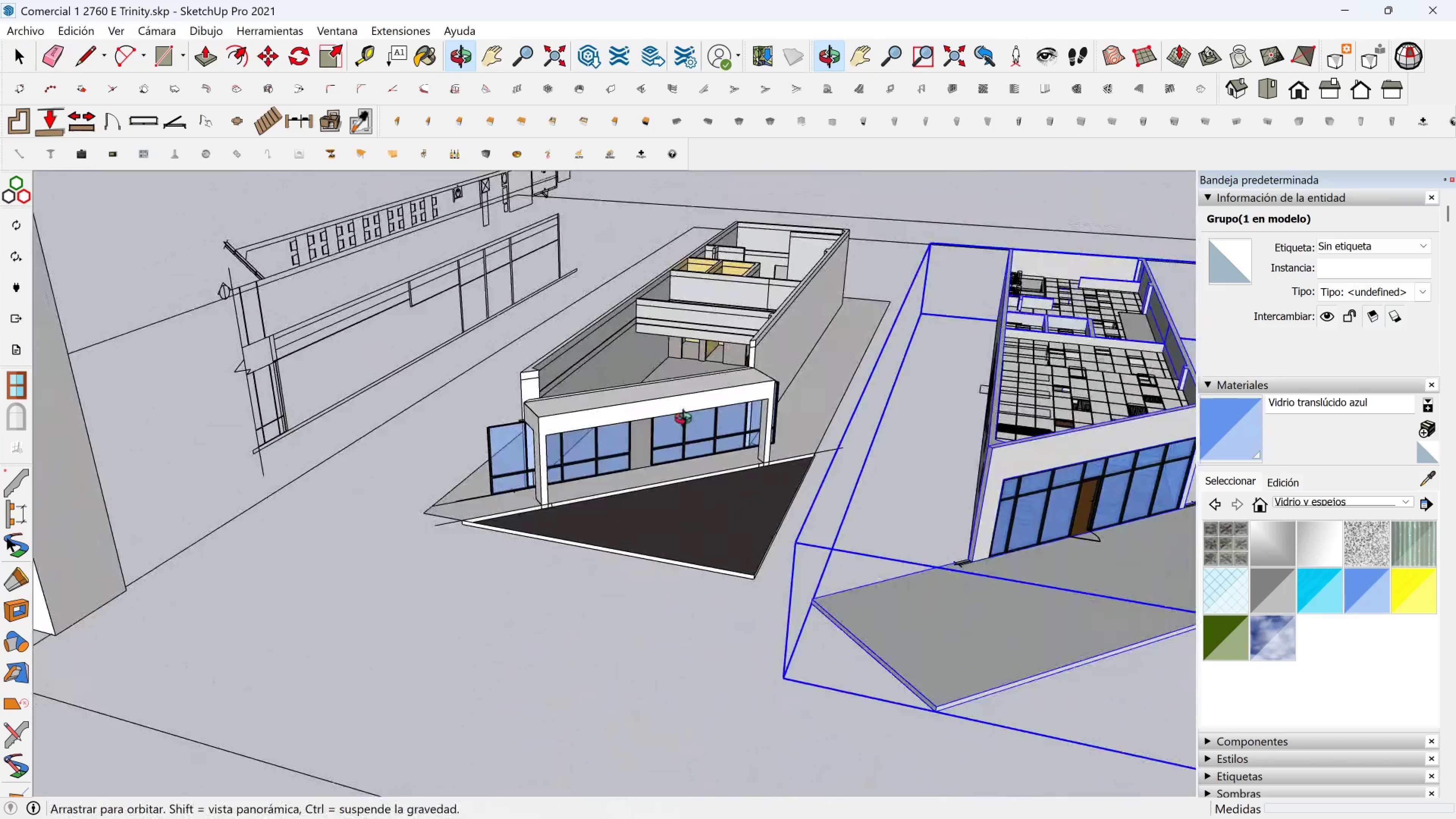 
hold_key(key=ShiftLeft, duration=0.34)
 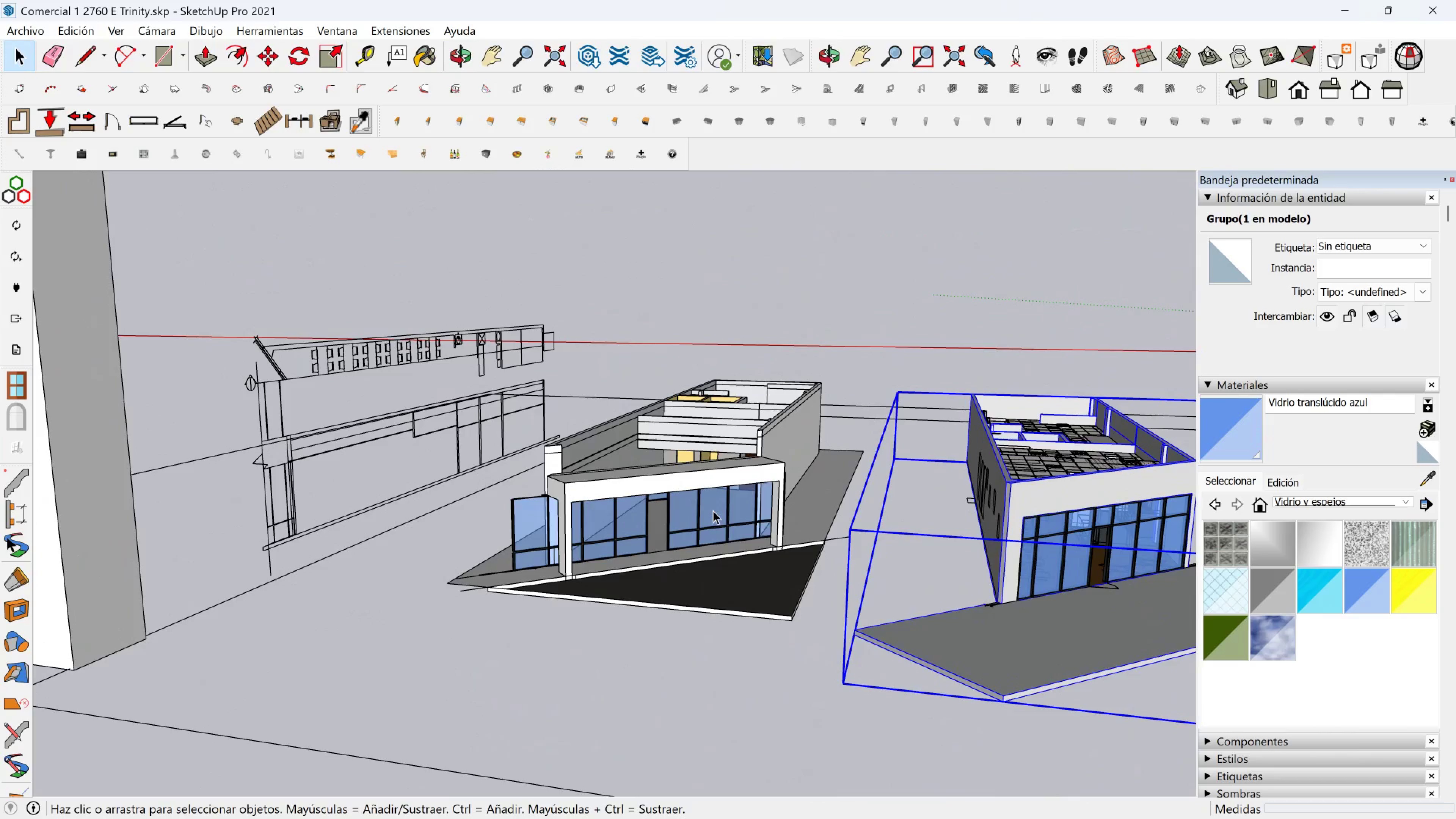 
left_click([716, 511])
 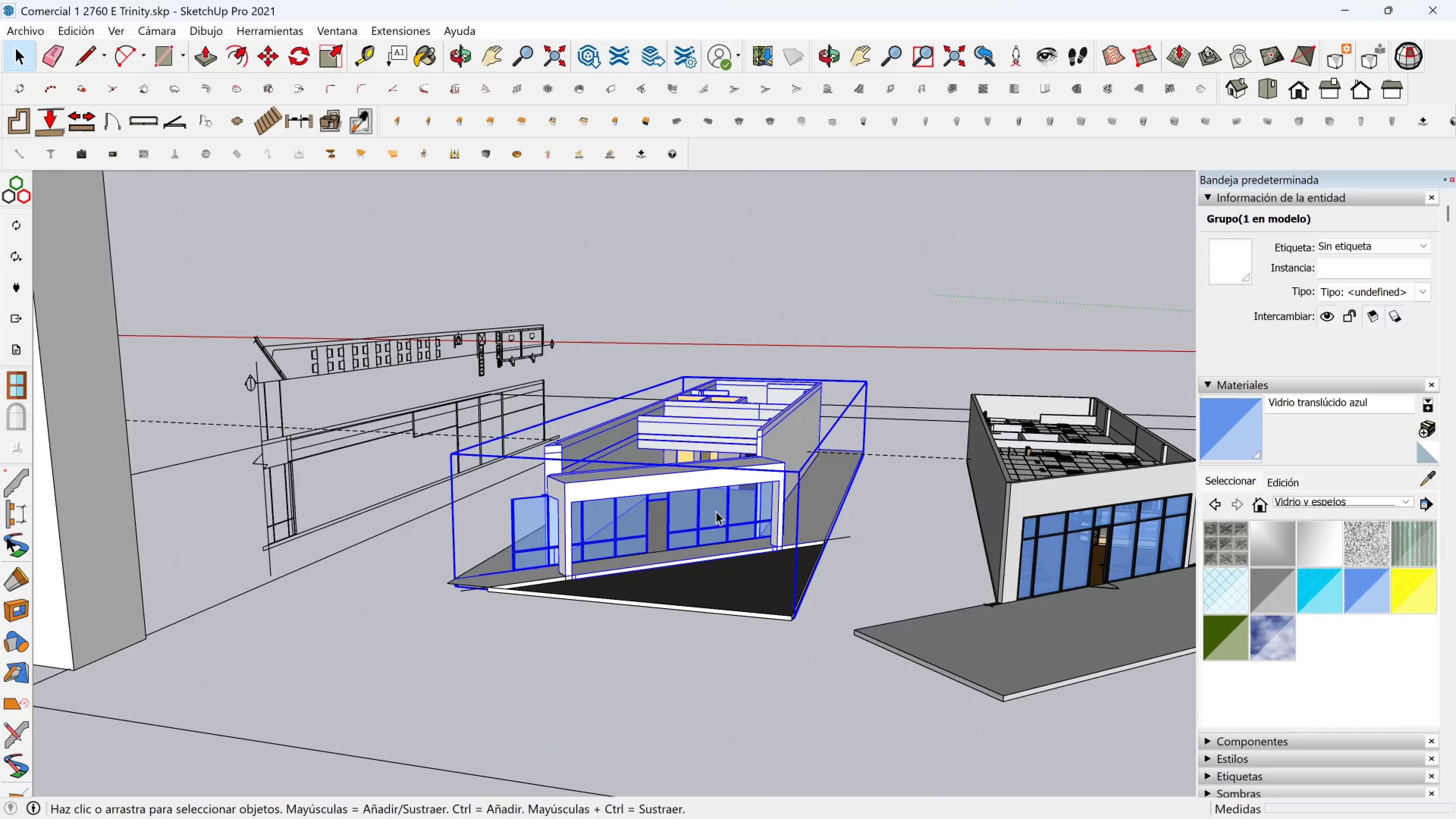 
key(Delete)
 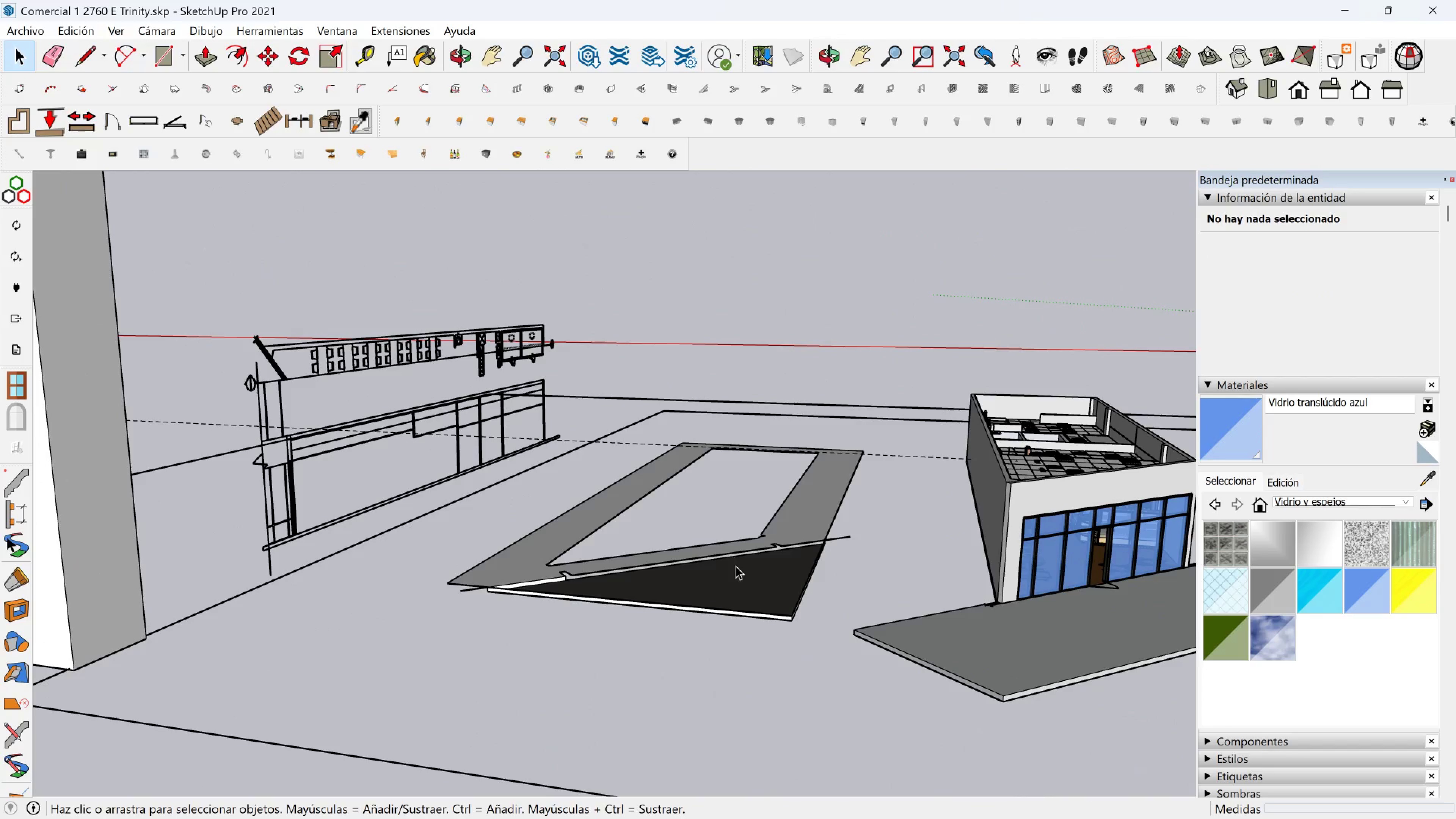 
left_click([741, 527])
 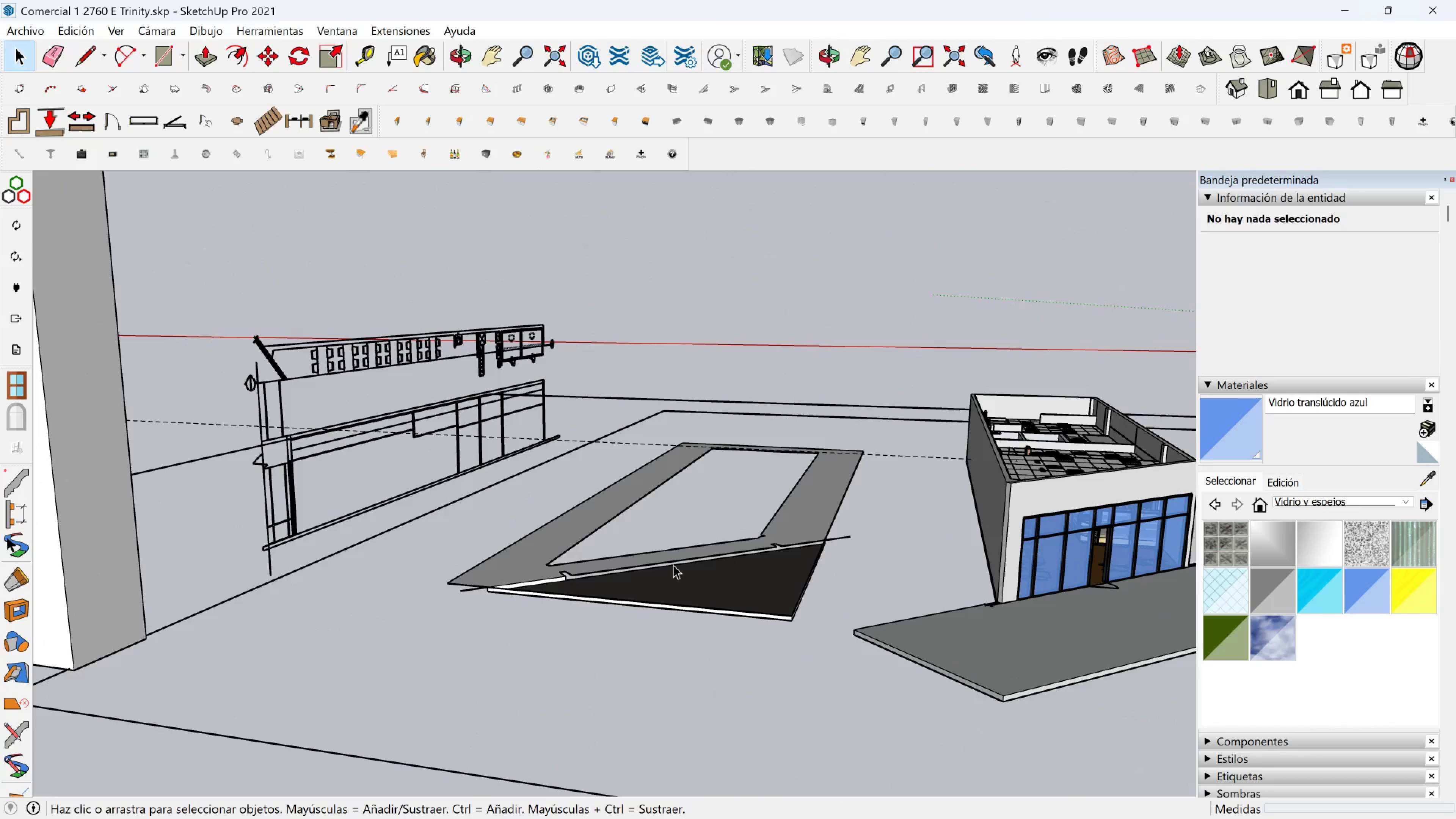 
scroll: coordinate [559, 489], scroll_direction: down, amount: 7.0
 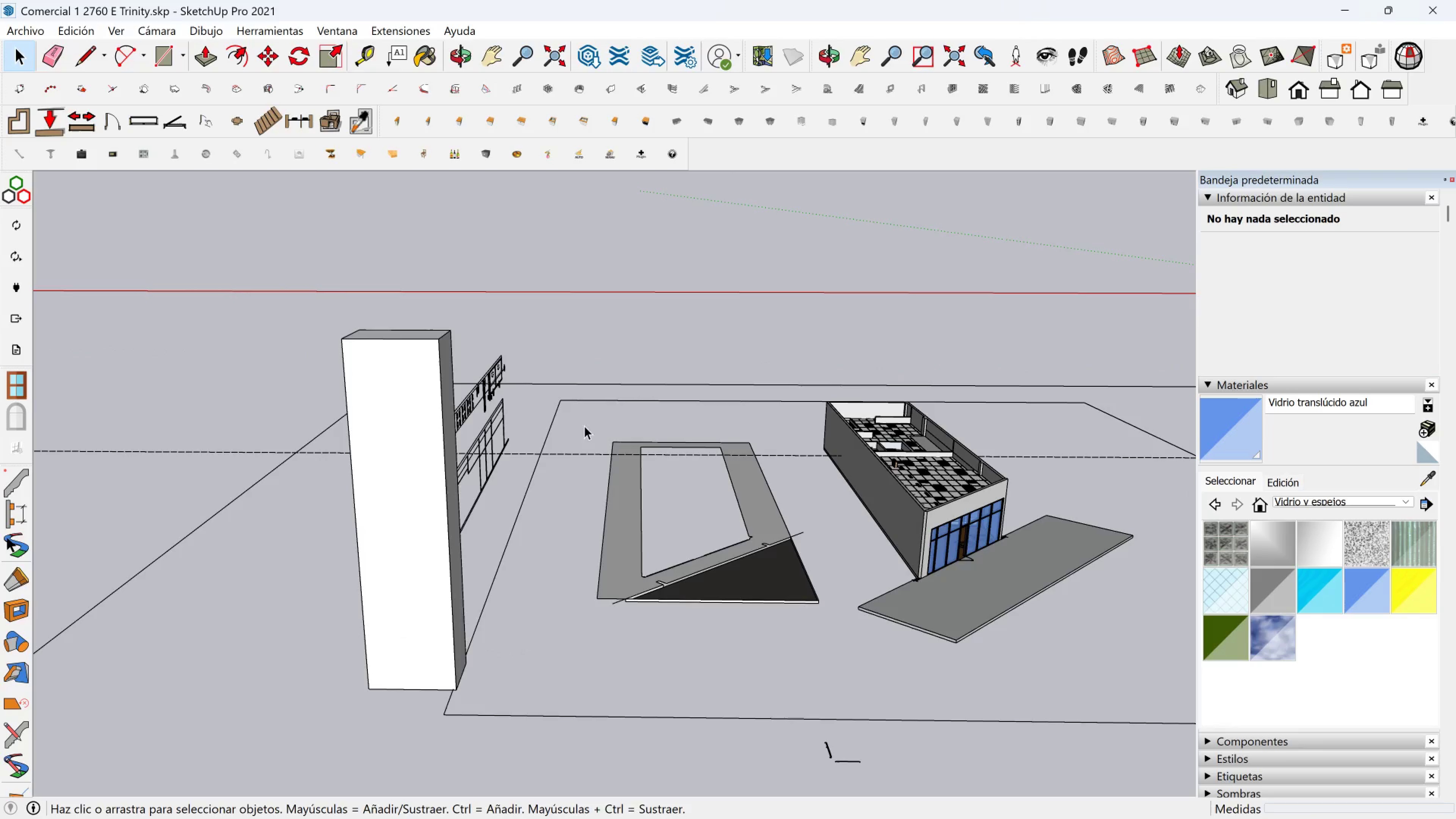 
left_click_drag(start_coordinate=[562, 401], to_coordinate=[837, 652])
 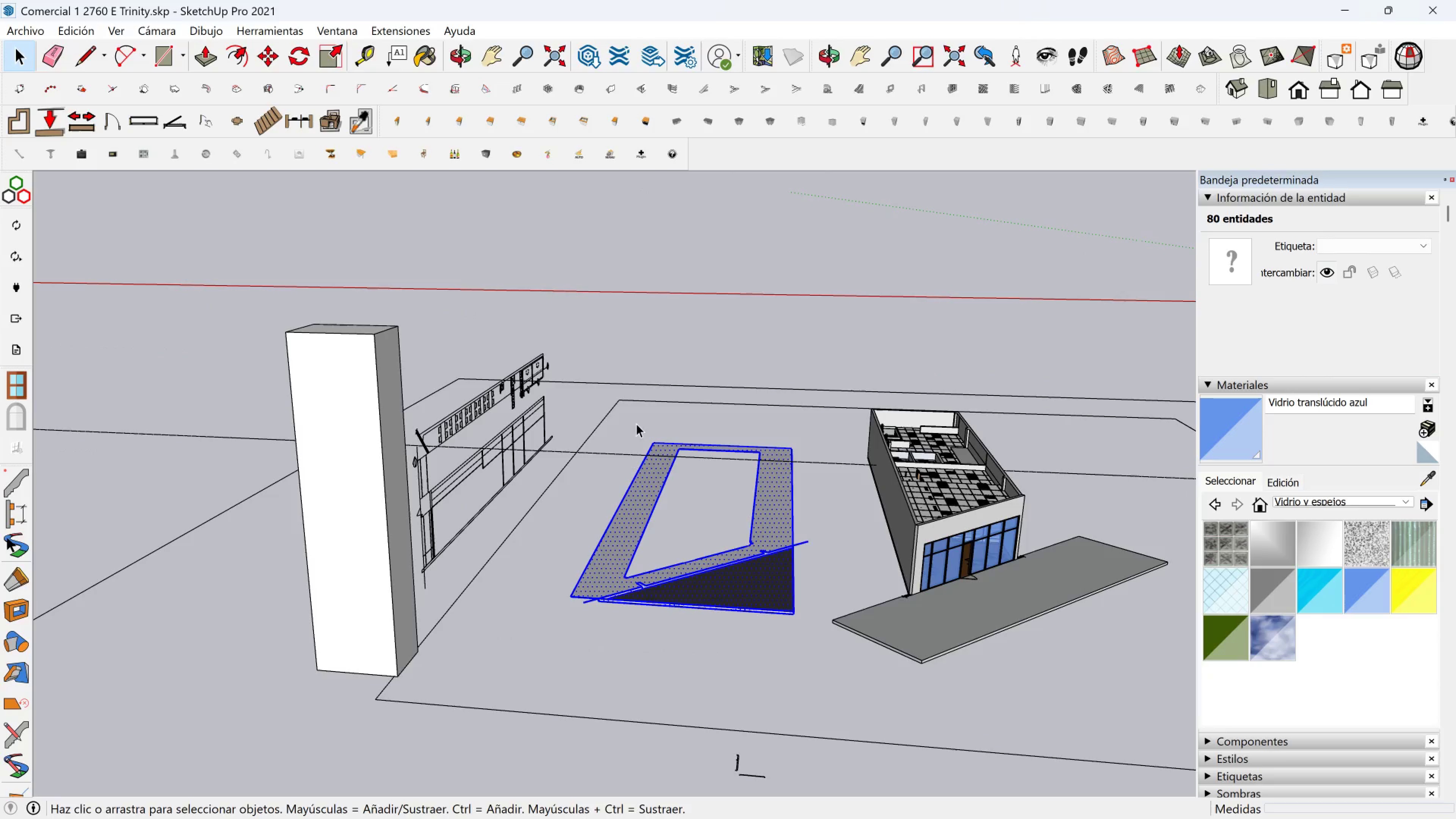 
left_click_drag(start_coordinate=[577, 399], to_coordinate=[842, 671])
 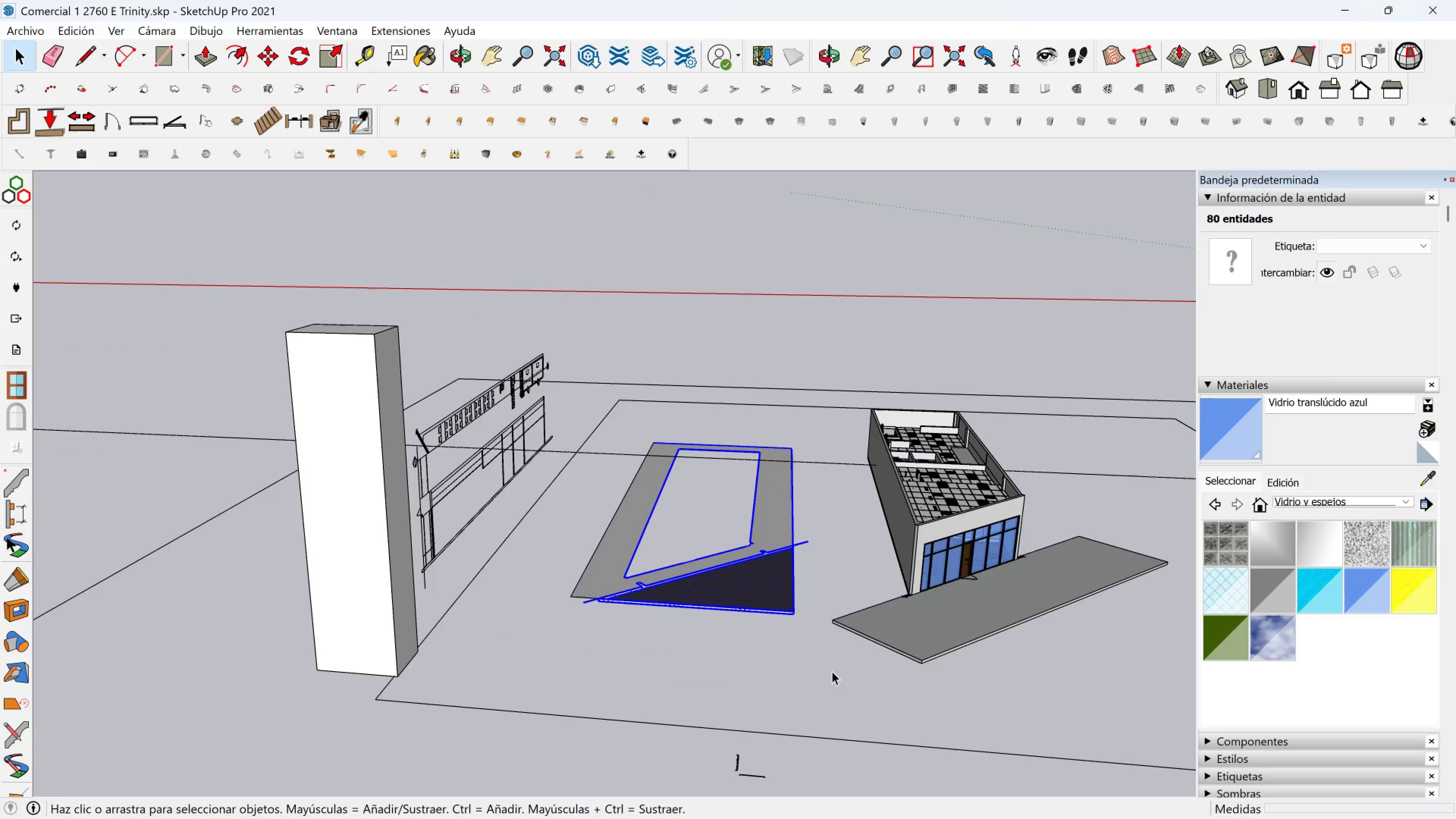 
key(Delete)
 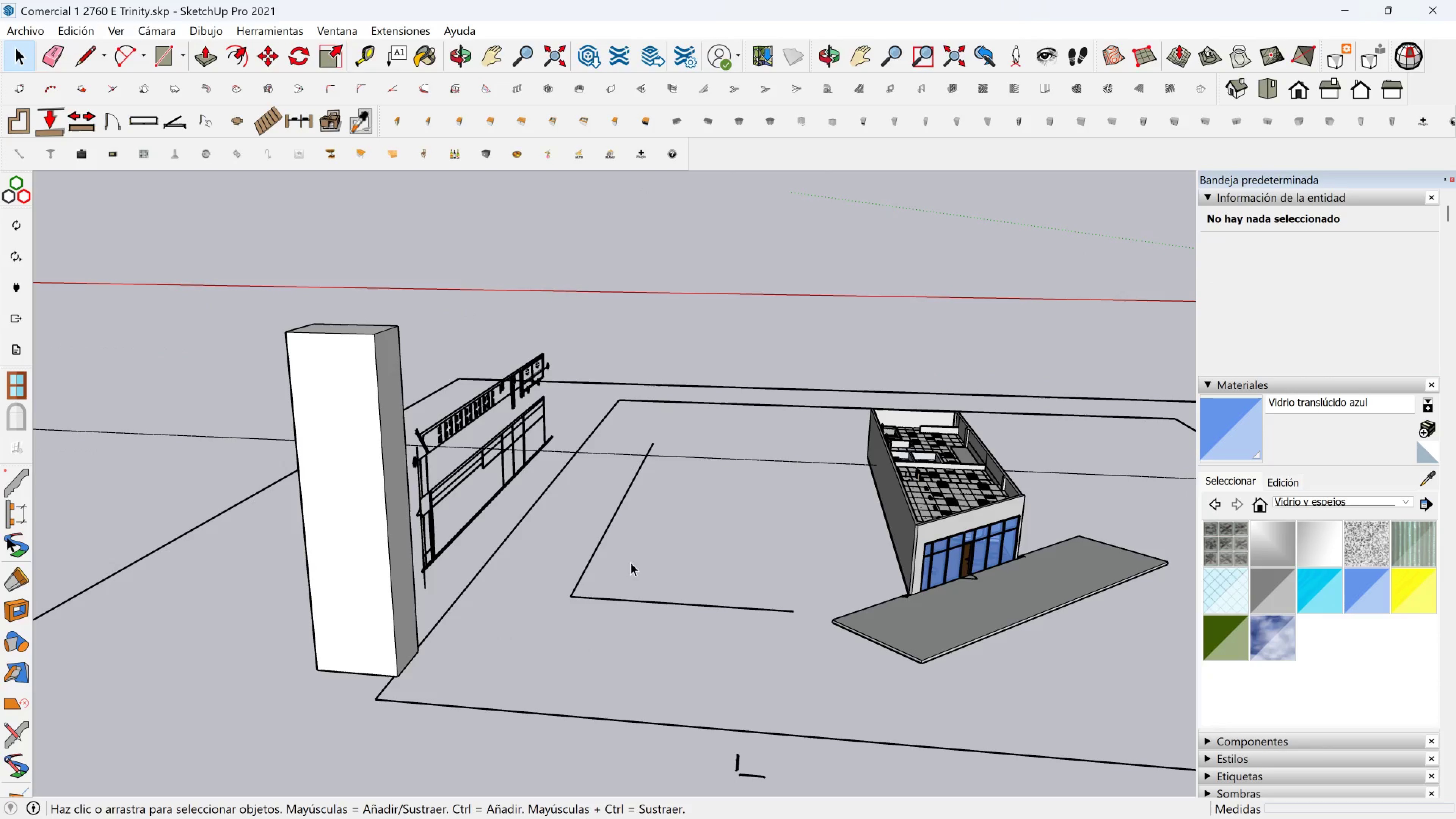 
left_click_drag(start_coordinate=[616, 632], to_coordinate=[558, 557])
 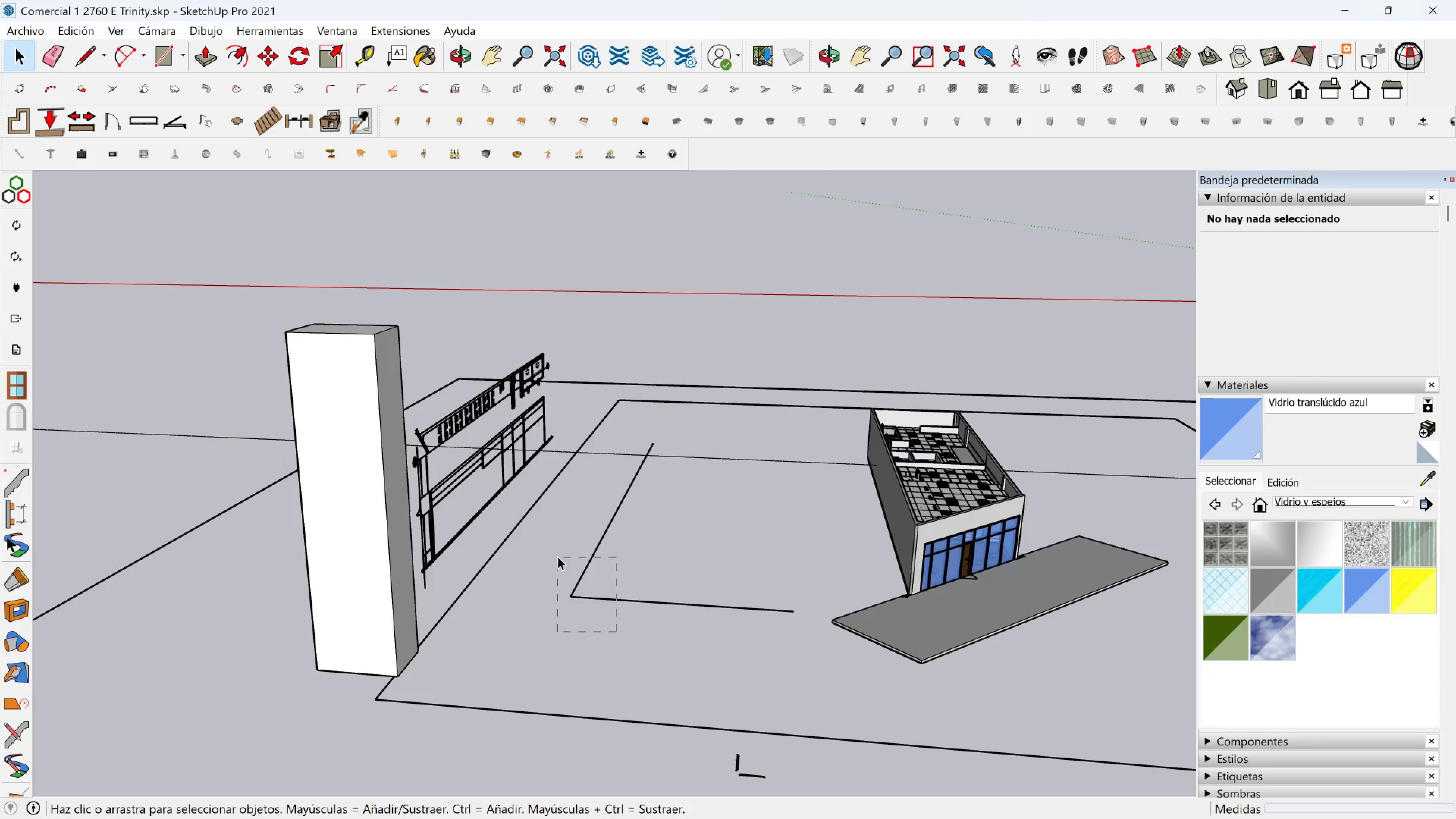 
key(Delete)
 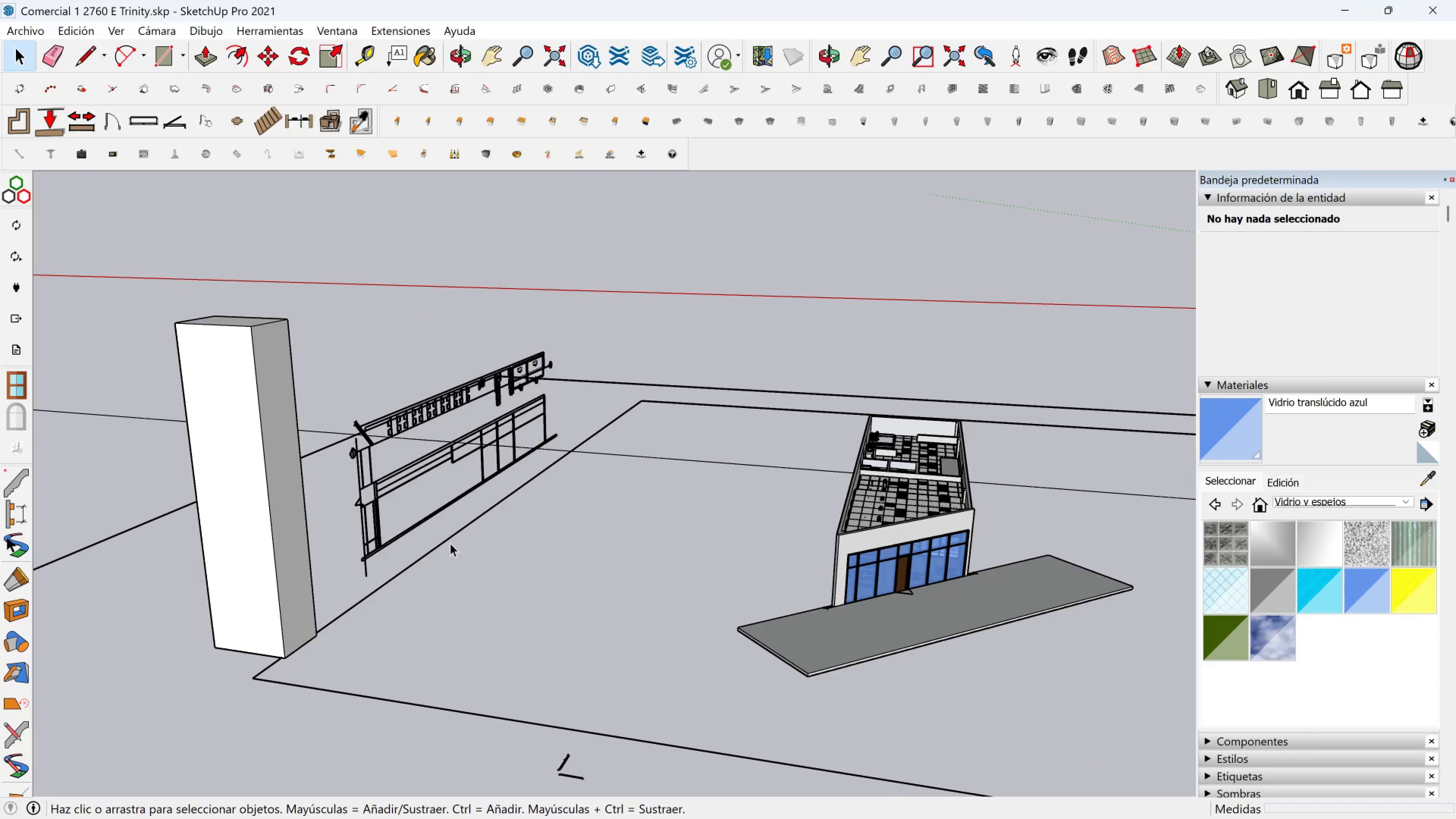 
scroll: coordinate [341, 404], scroll_direction: up, amount: 8.0
 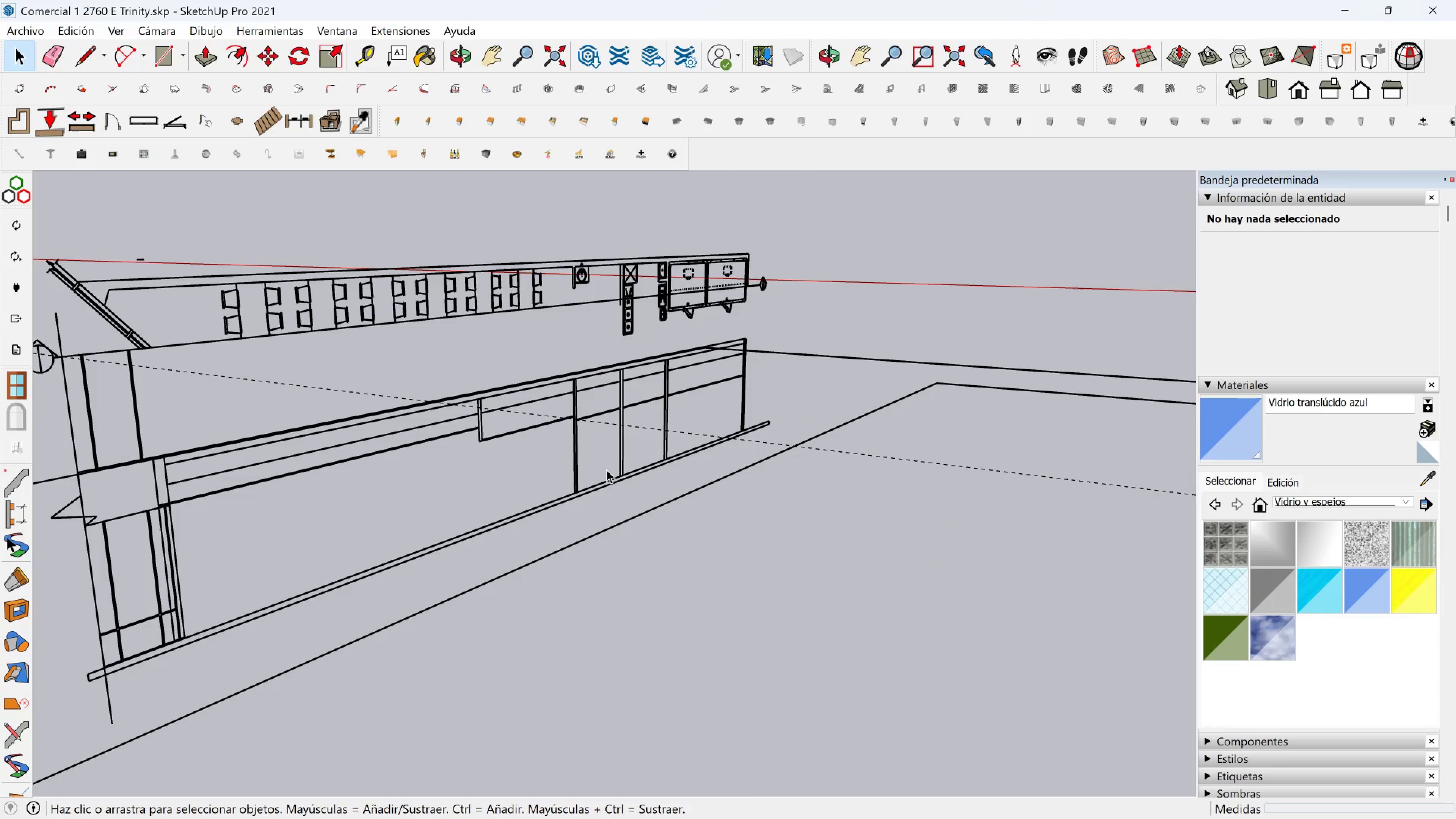 
scroll: coordinate [659, 675], scroll_direction: down, amount: 14.0
 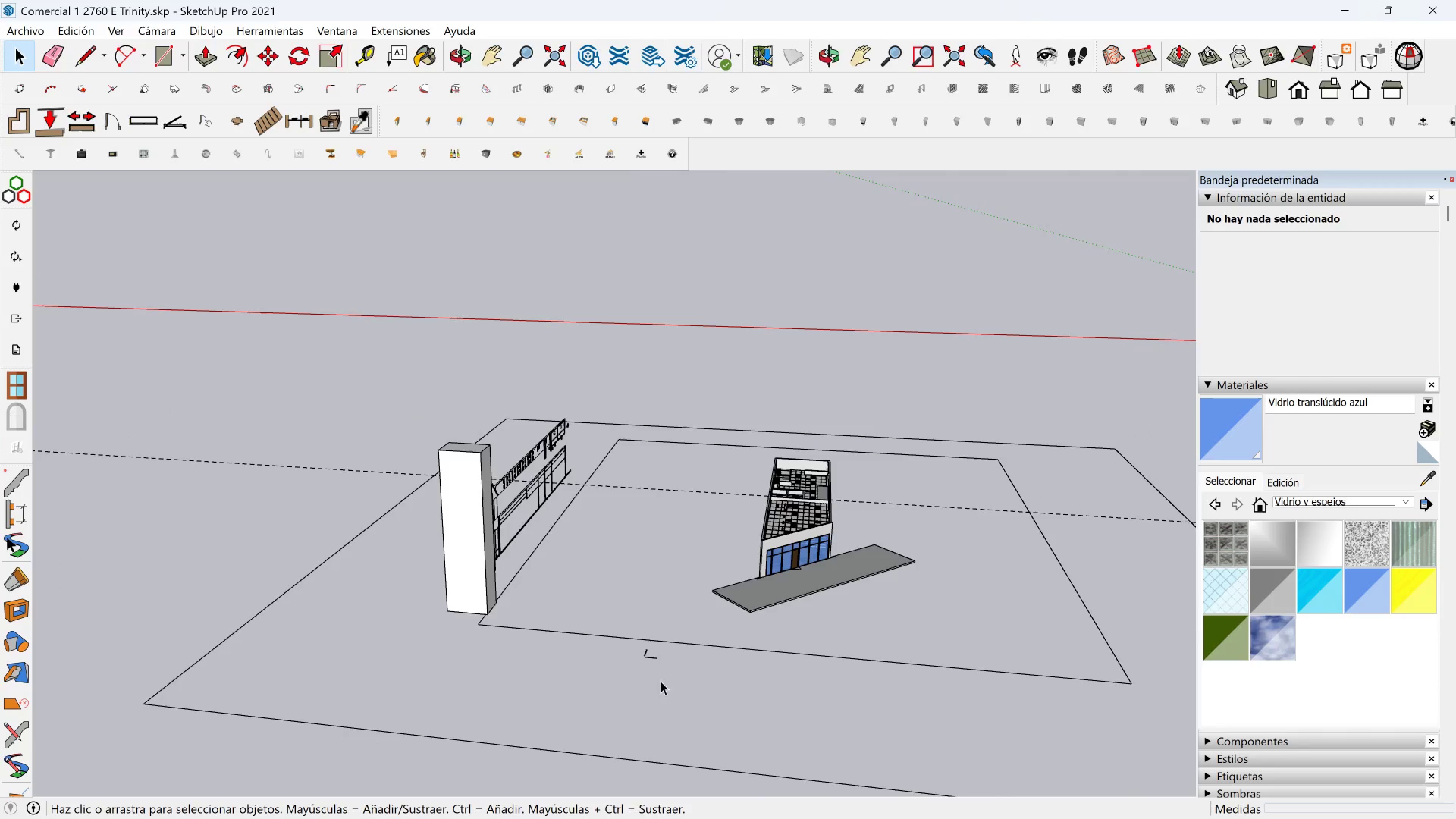 
left_click_drag(start_coordinate=[663, 682], to_coordinate=[374, 350])
 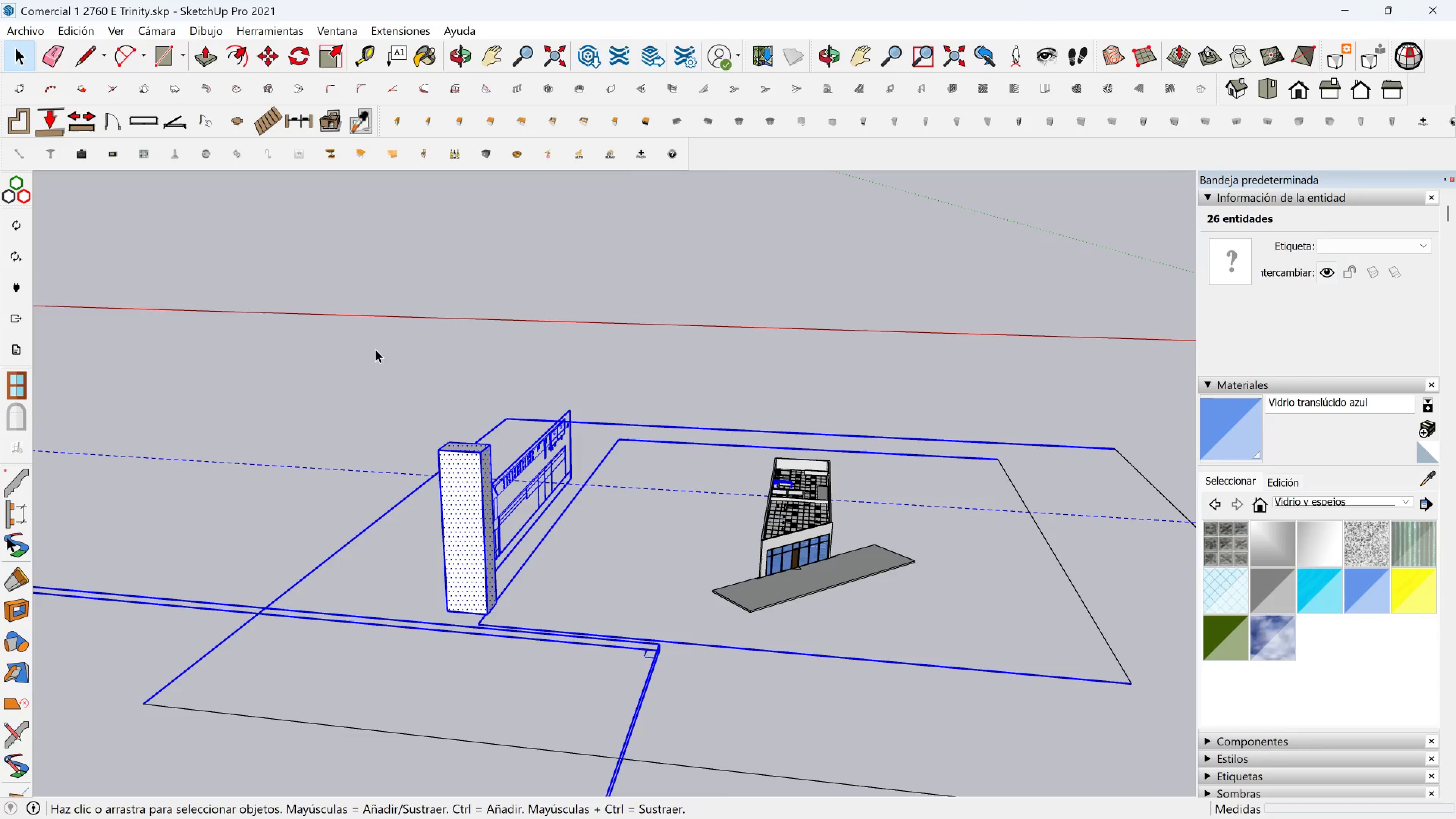 
key(Delete)
 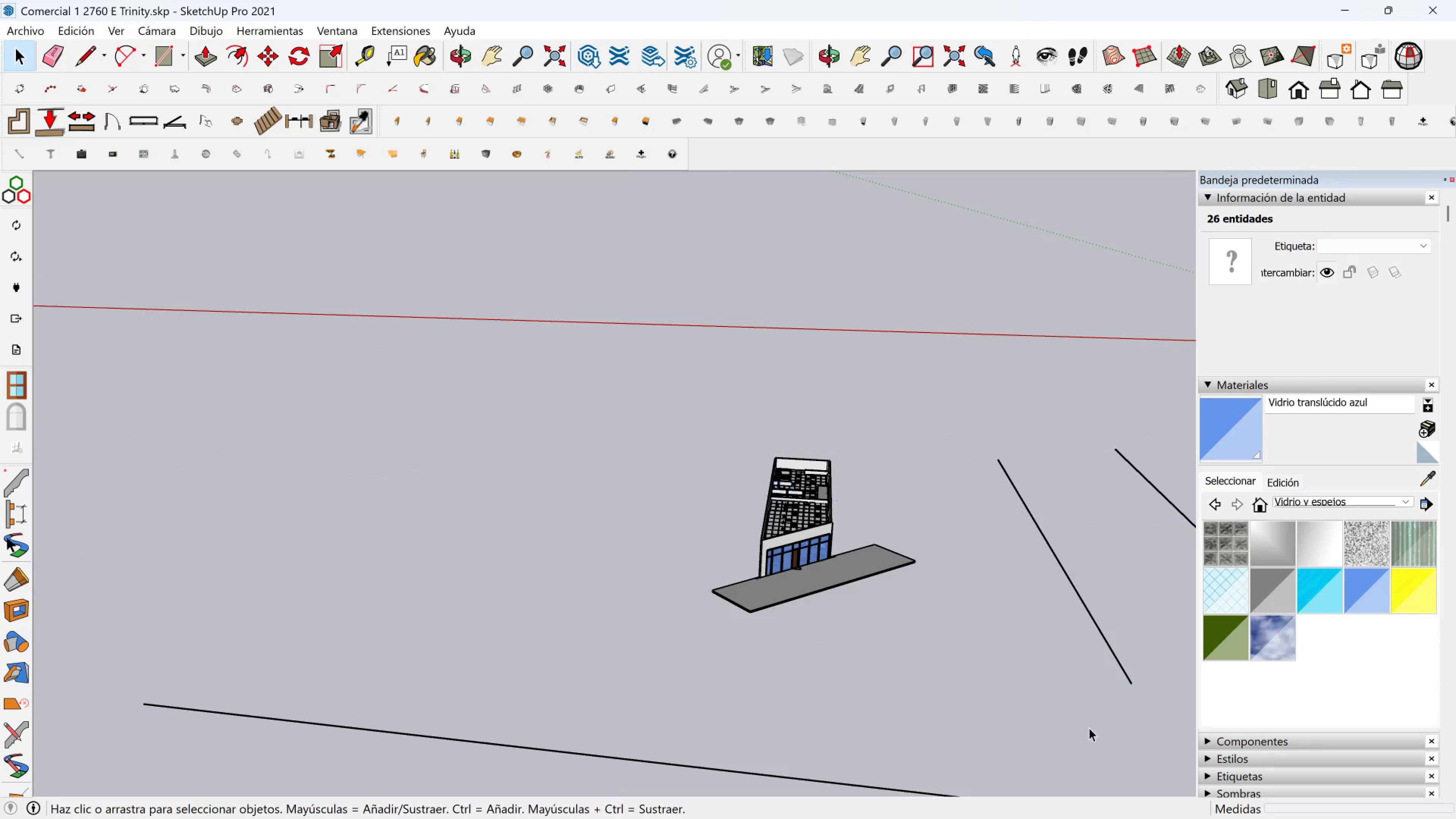 
left_click_drag(start_coordinate=[1145, 726], to_coordinate=[1067, 456])
 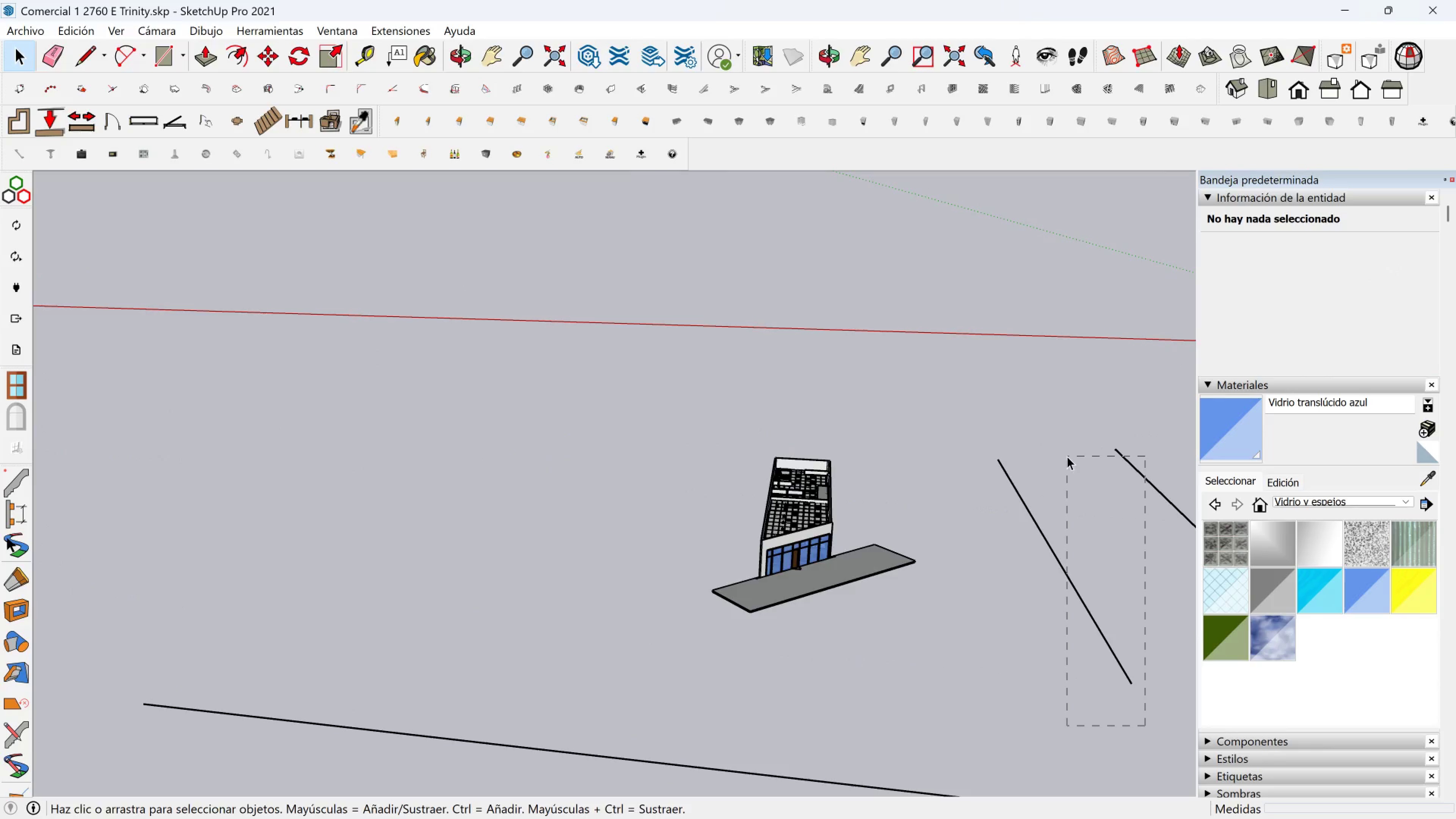 
key(Delete)
 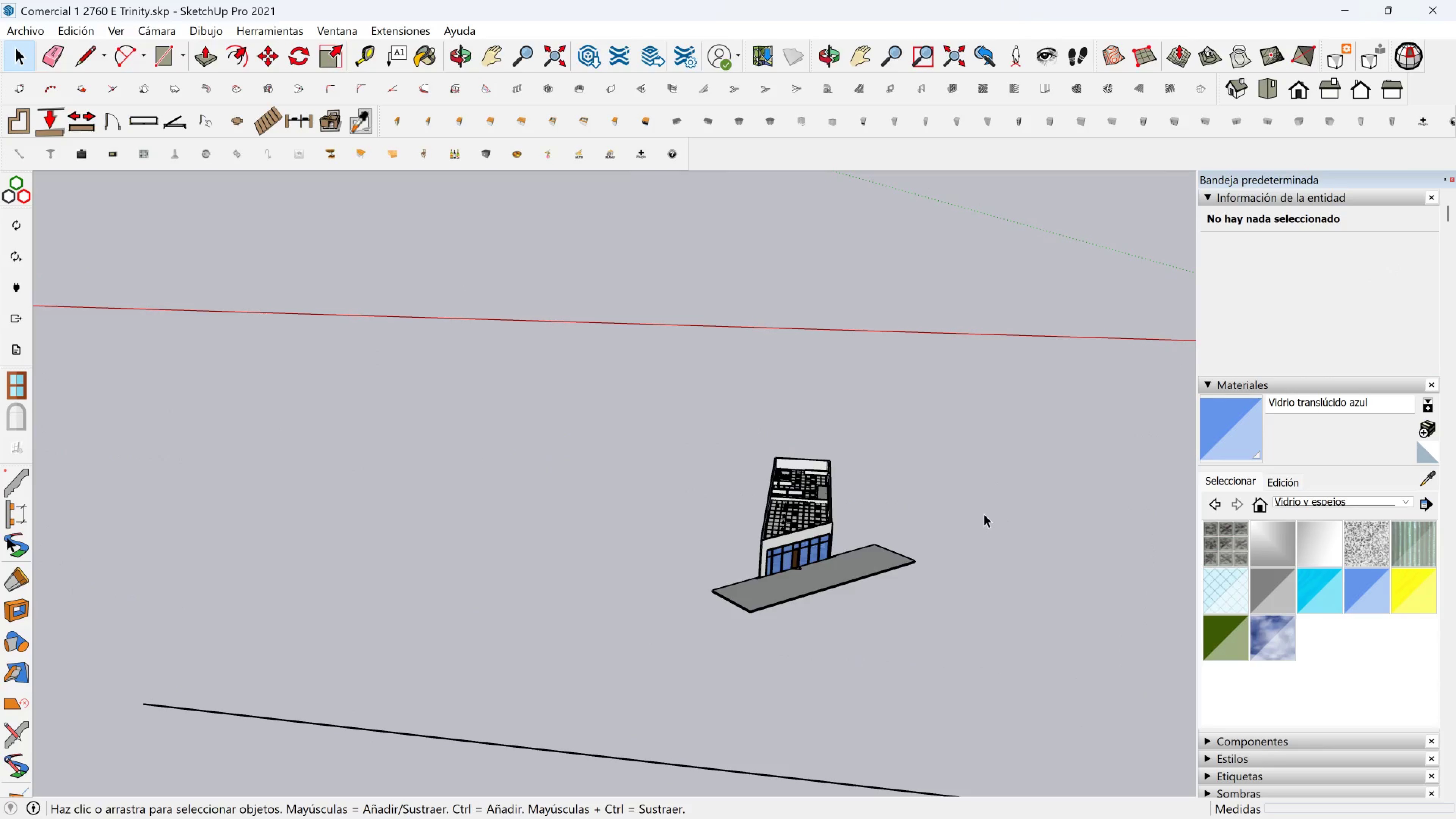 
scroll: coordinate [968, 525], scroll_direction: down, amount: 2.0
 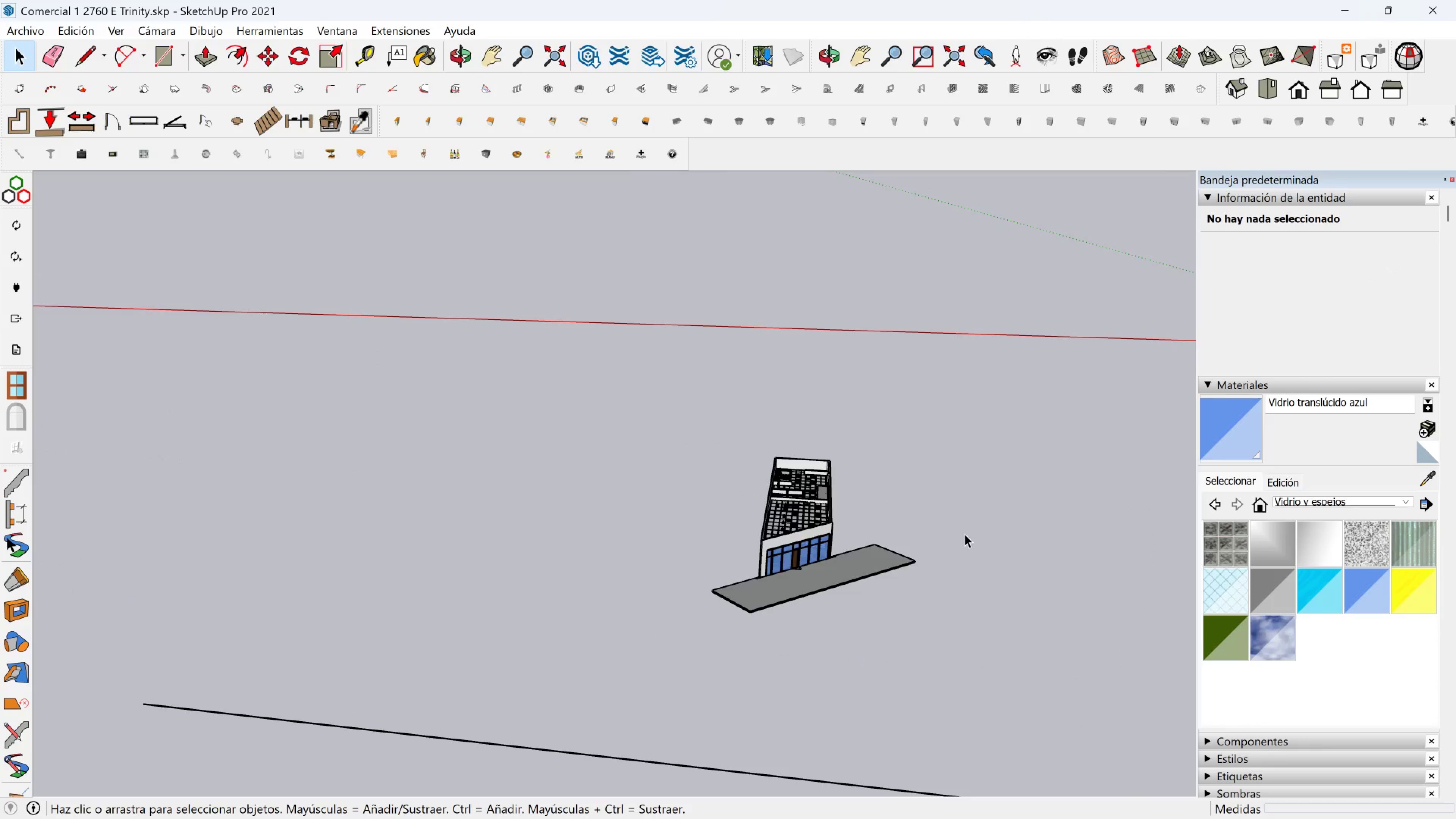 
hold_key(key=ShiftLeft, duration=0.48)
 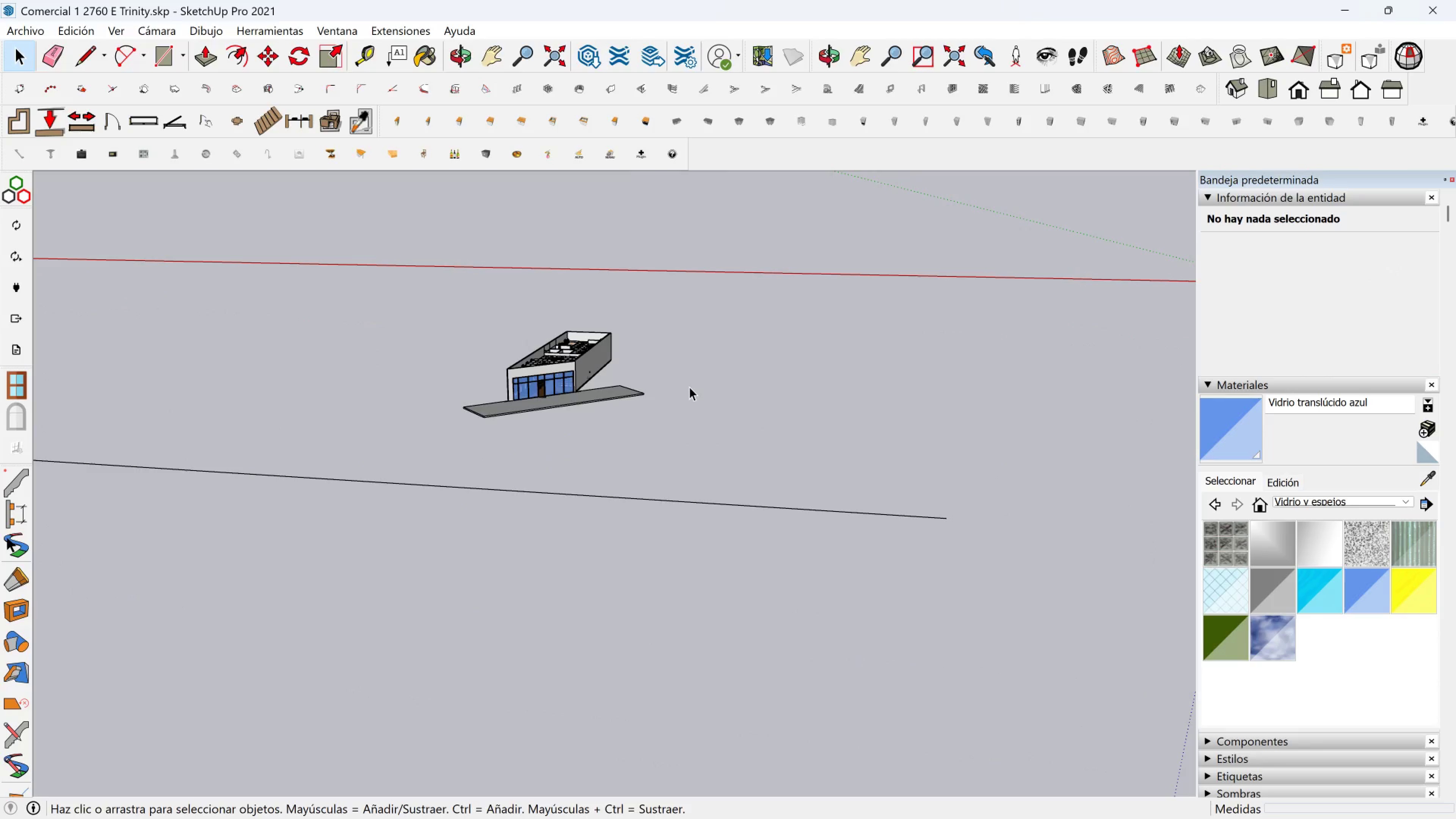 
scroll: coordinate [767, 485], scroll_direction: down, amount: 6.0
 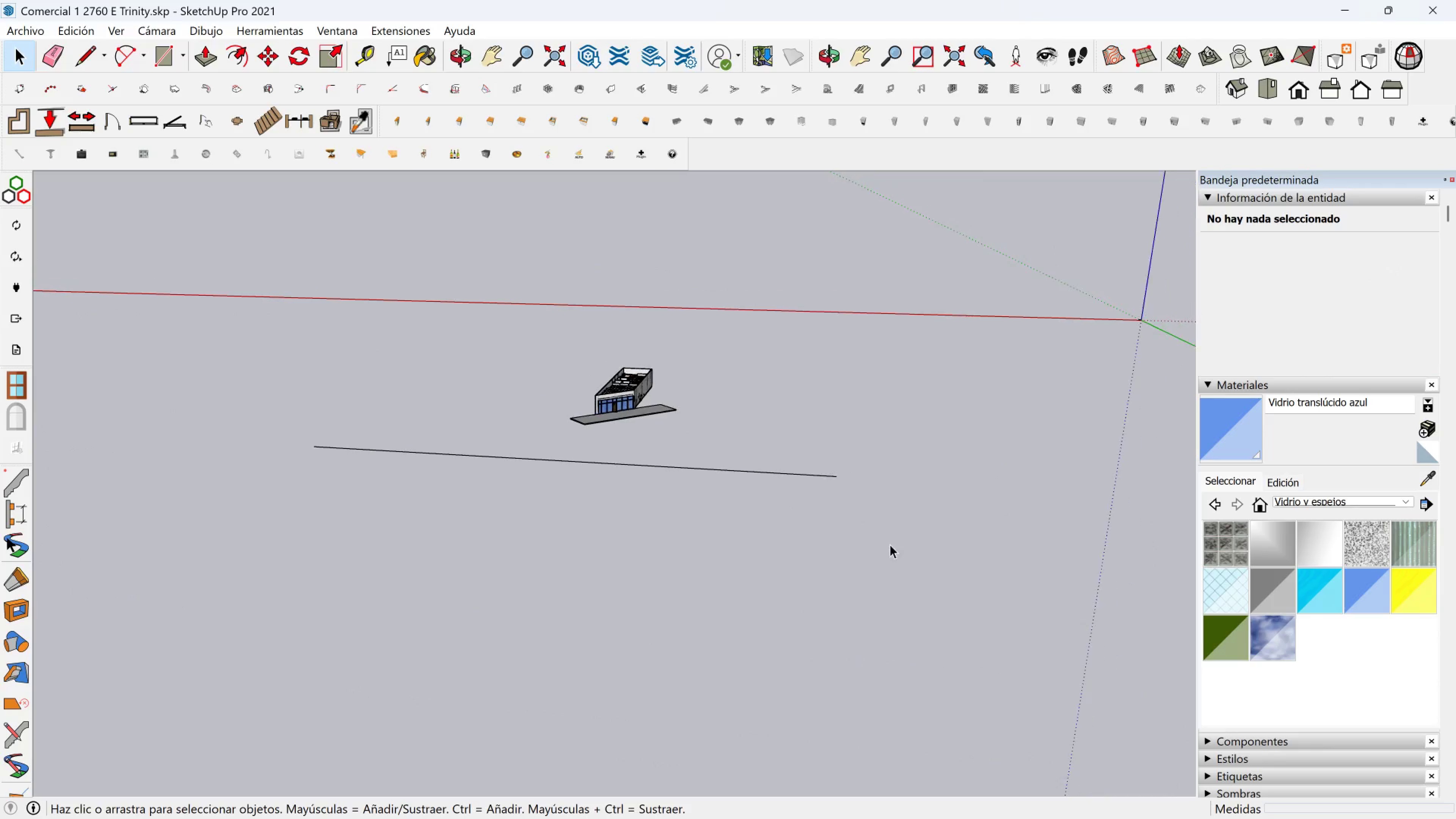 
left_click_drag(start_coordinate=[903, 550], to_coordinate=[748, 329])
 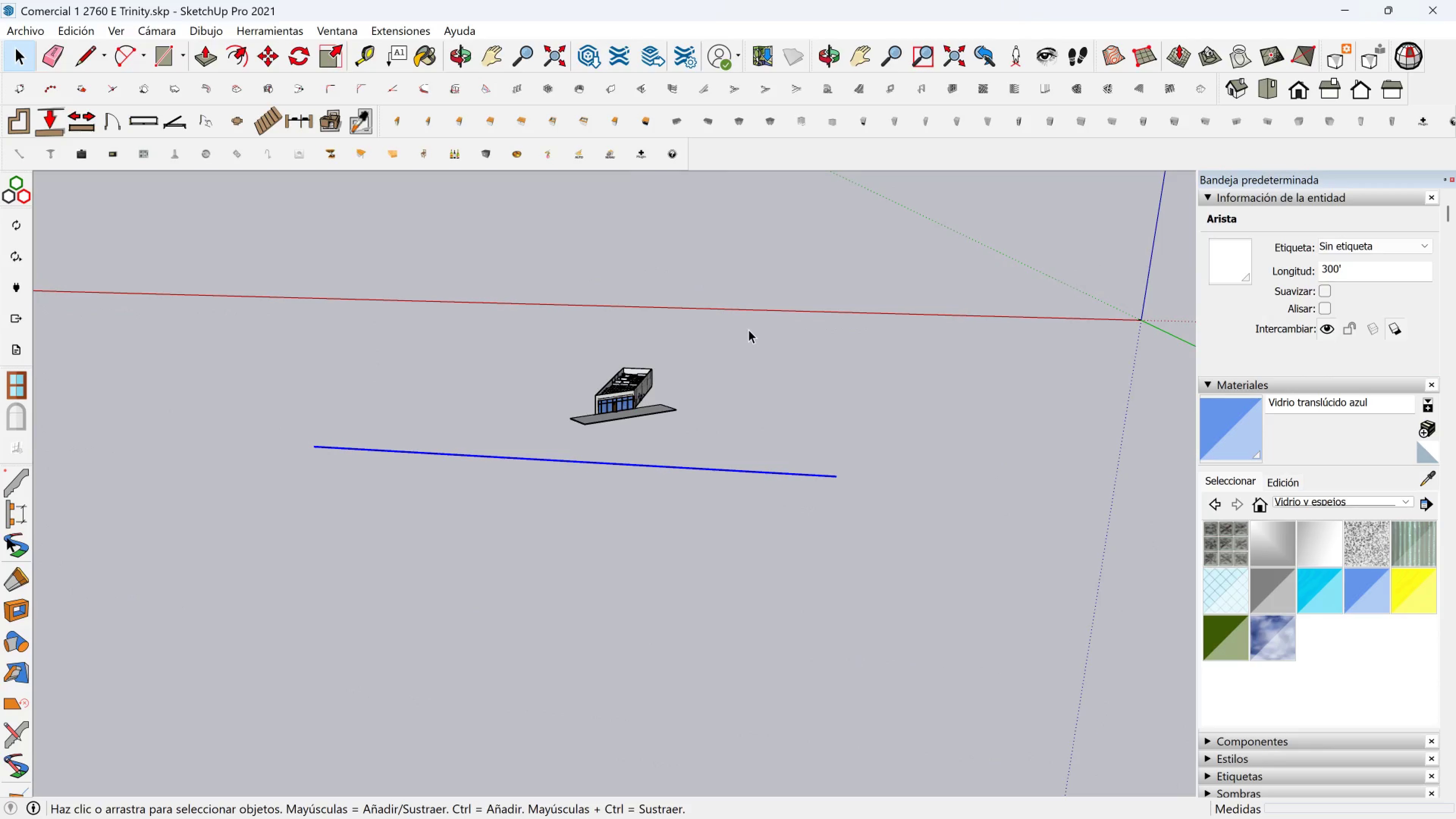 
key(Delete)
 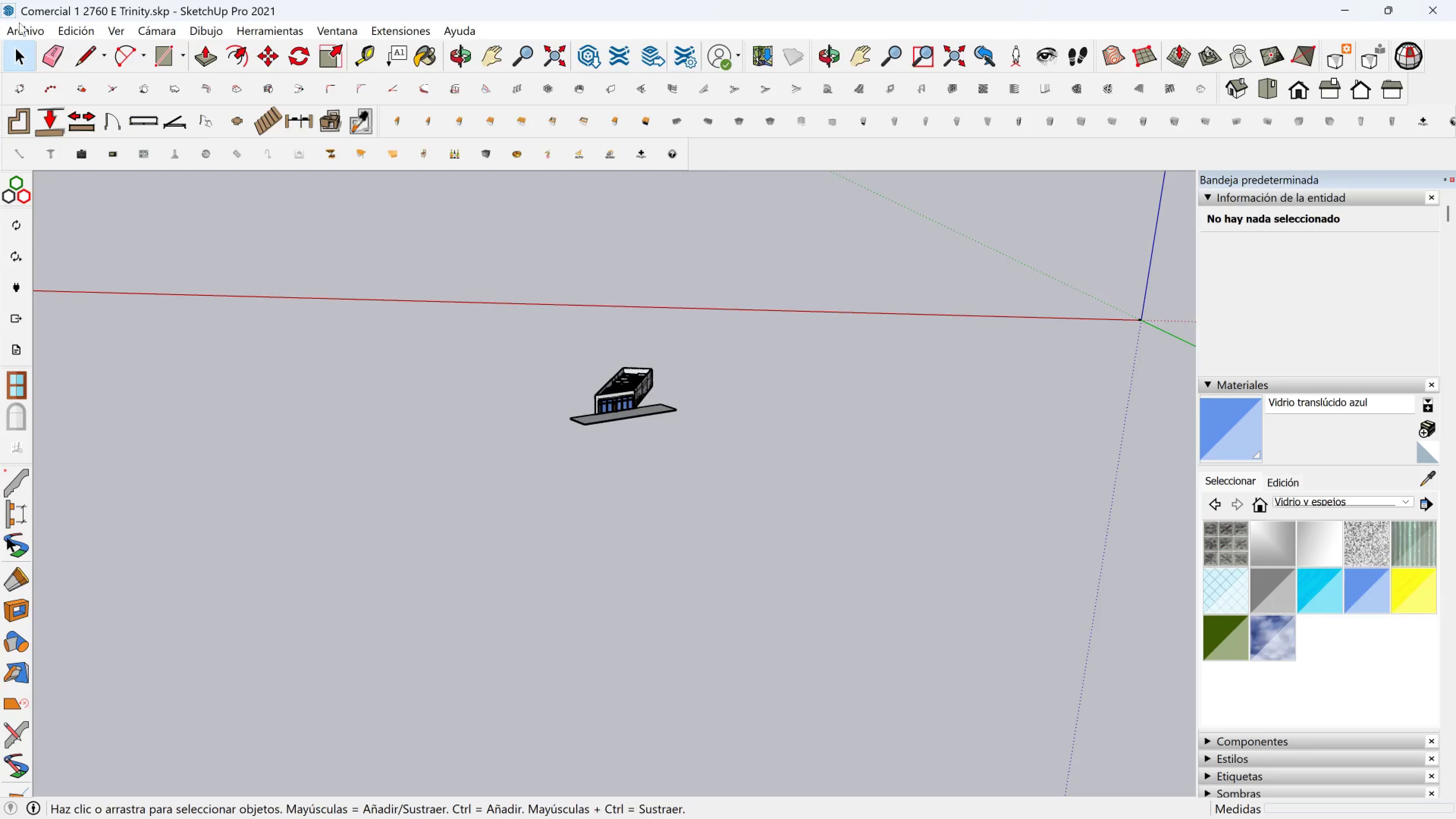 
left_click([20, 28])
 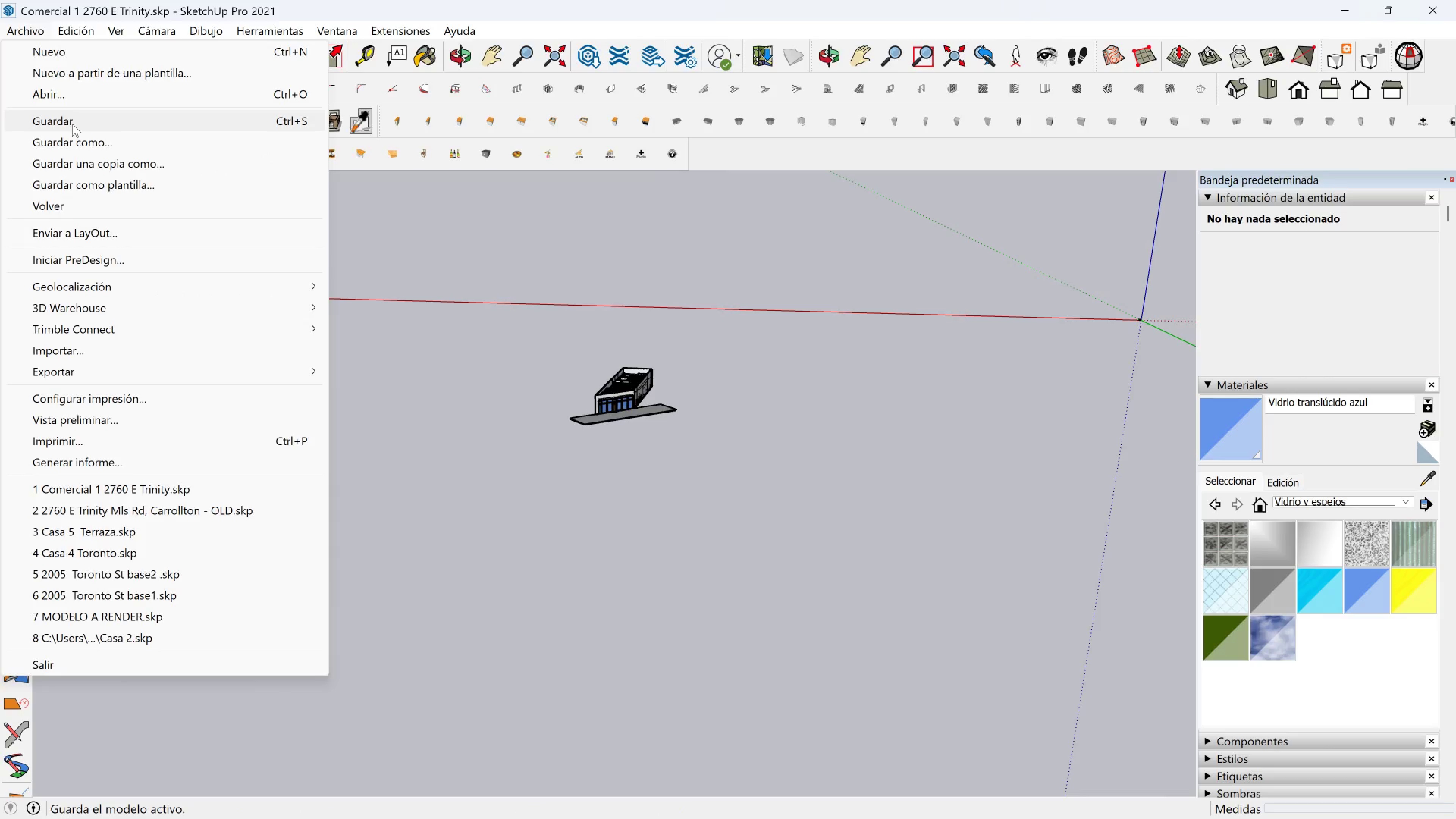 
left_click([72, 124])
 